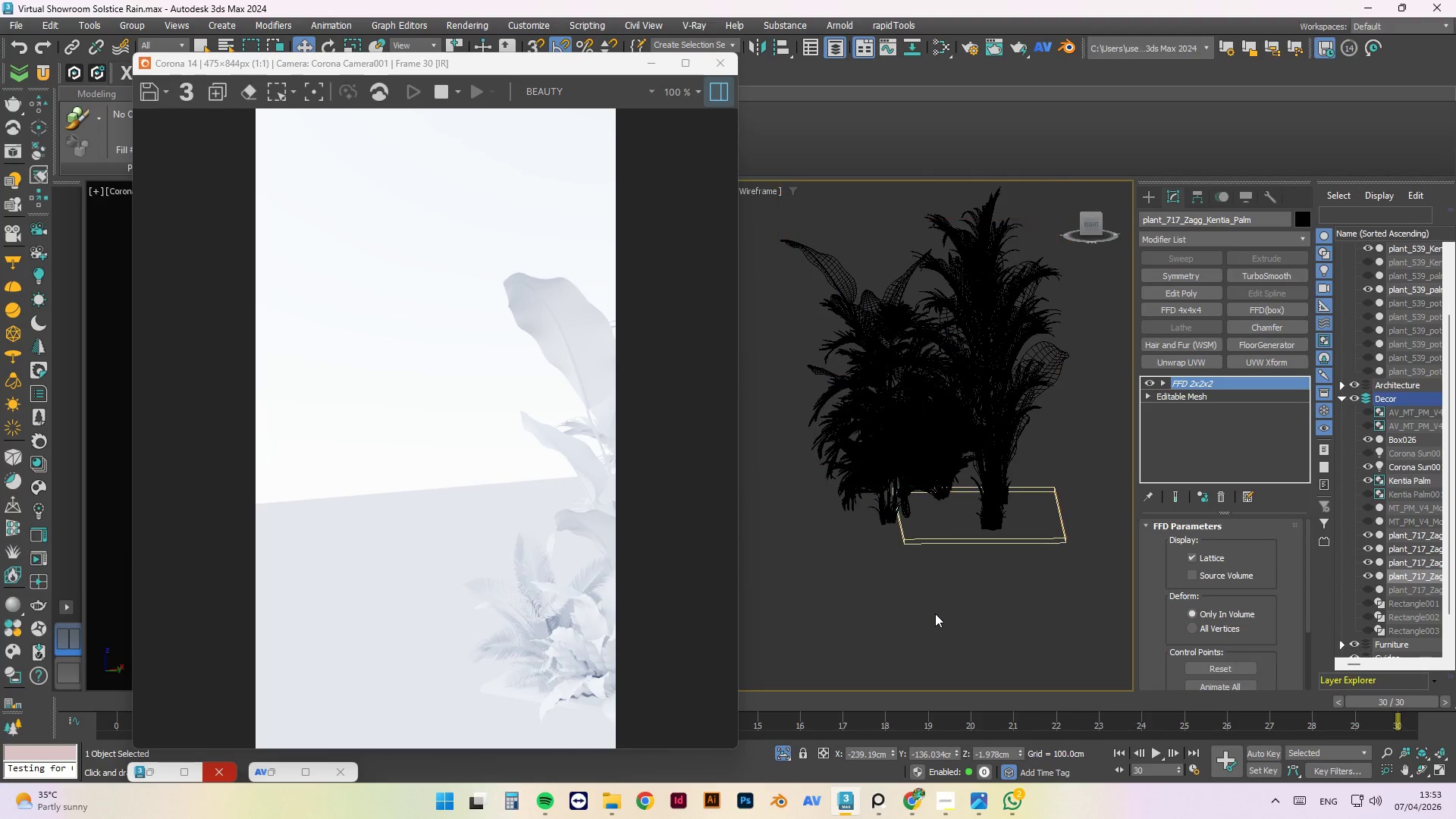 
scroll: coordinate [830, 513], scroll_direction: down, amount: 1.0
 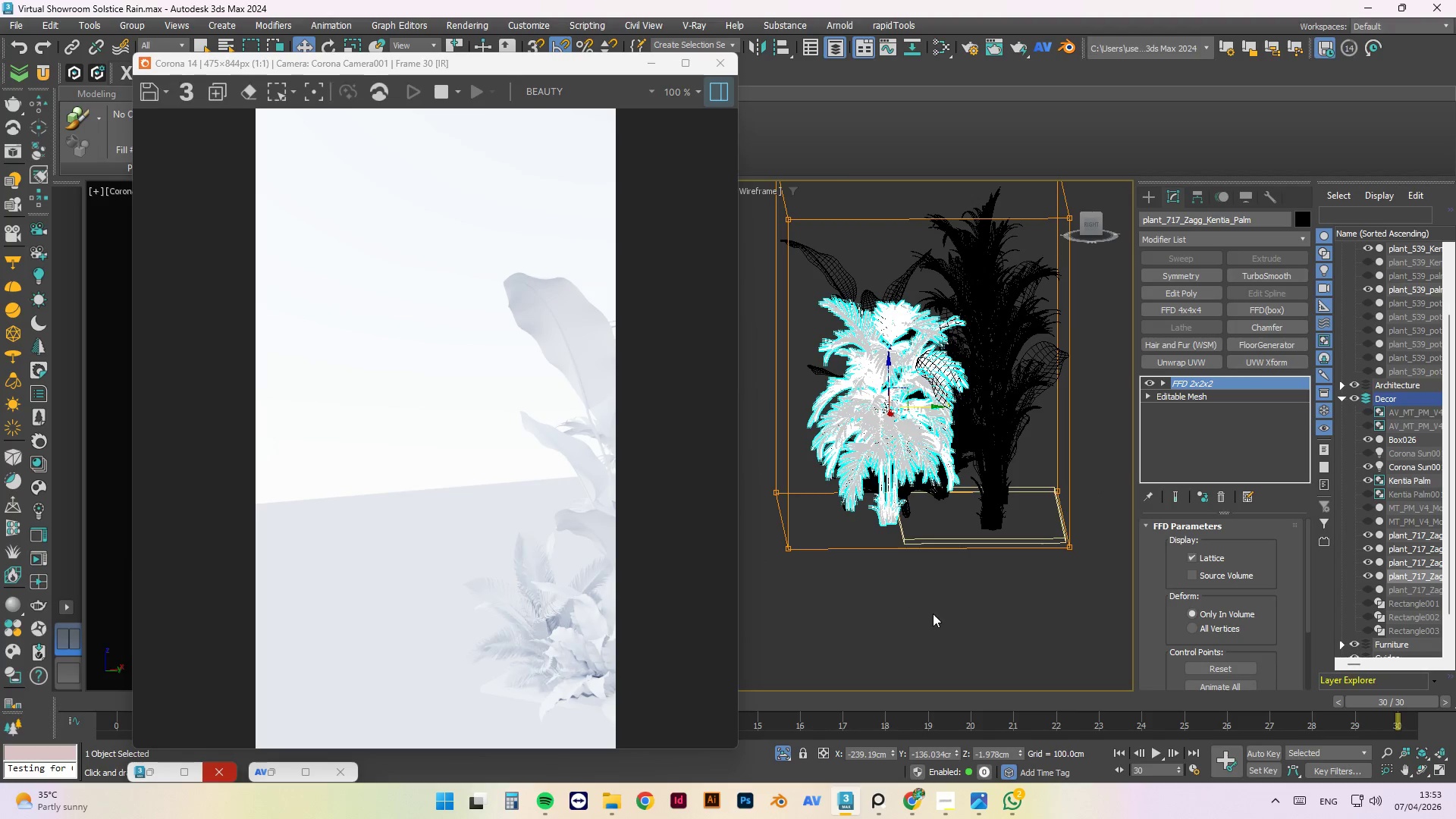 
hold_key(key=AltLeft, duration=0.94)
 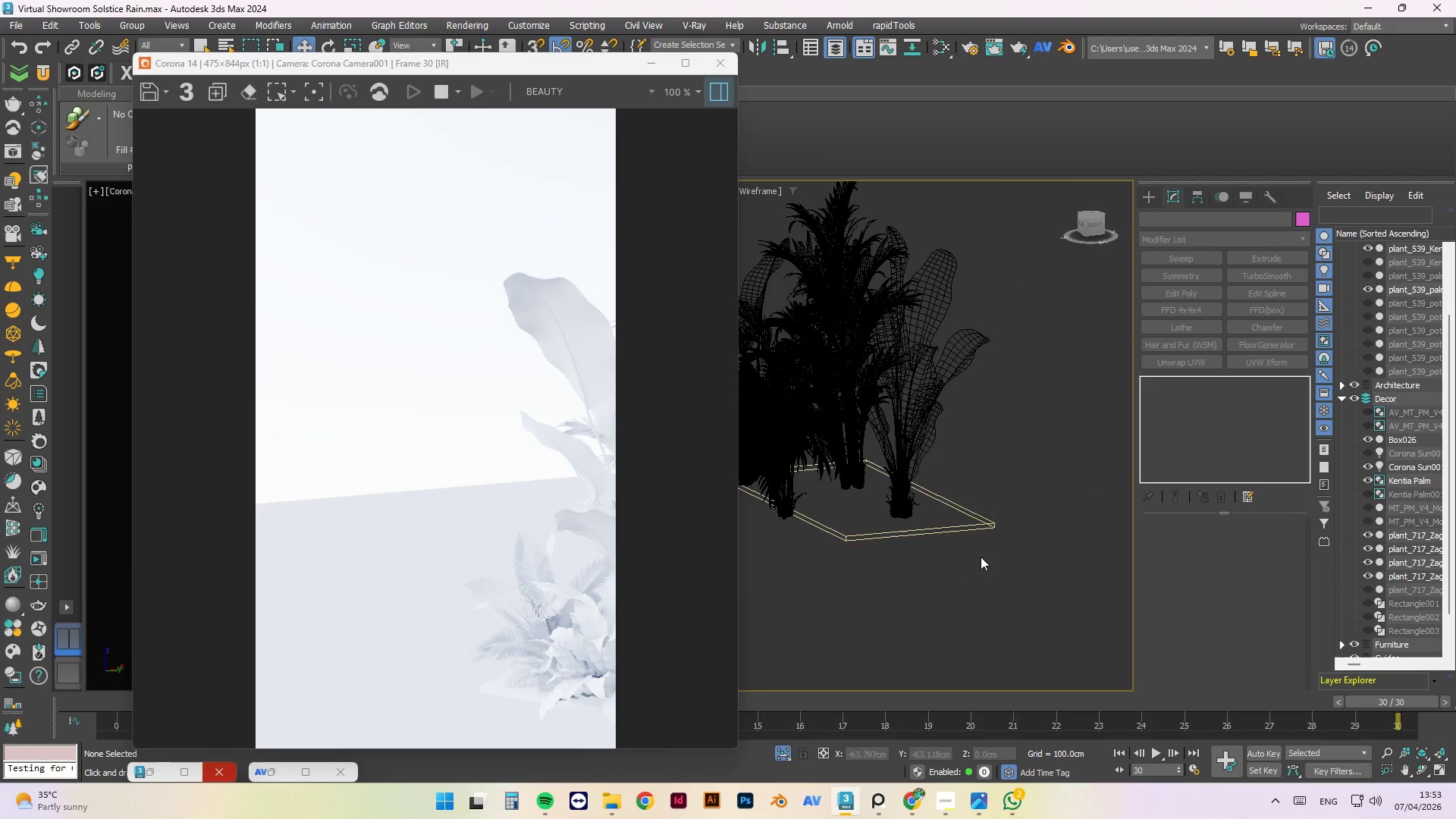 
scroll: coordinate [852, 502], scroll_direction: none, amount: 0.0
 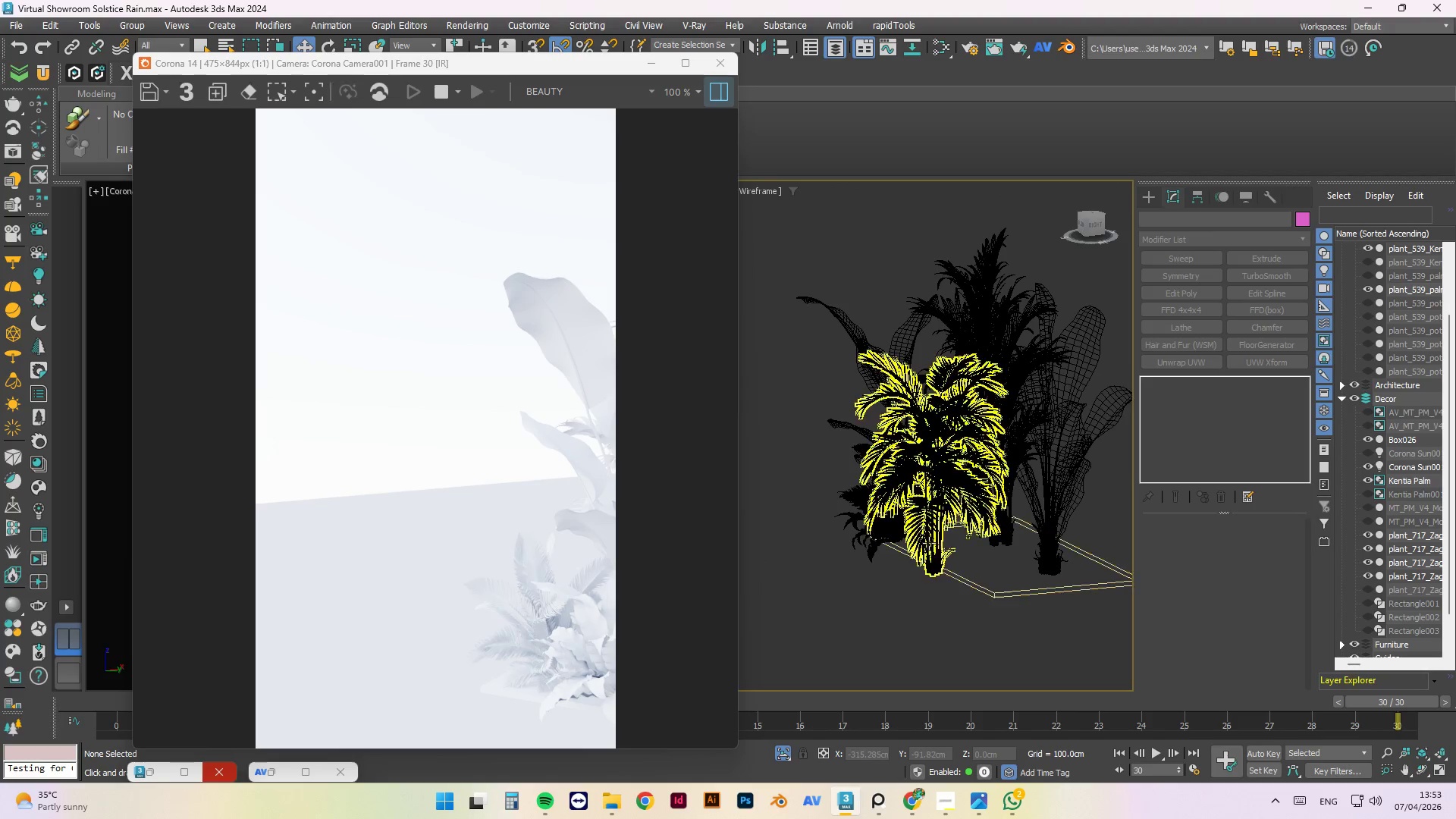 
left_click([937, 555])
 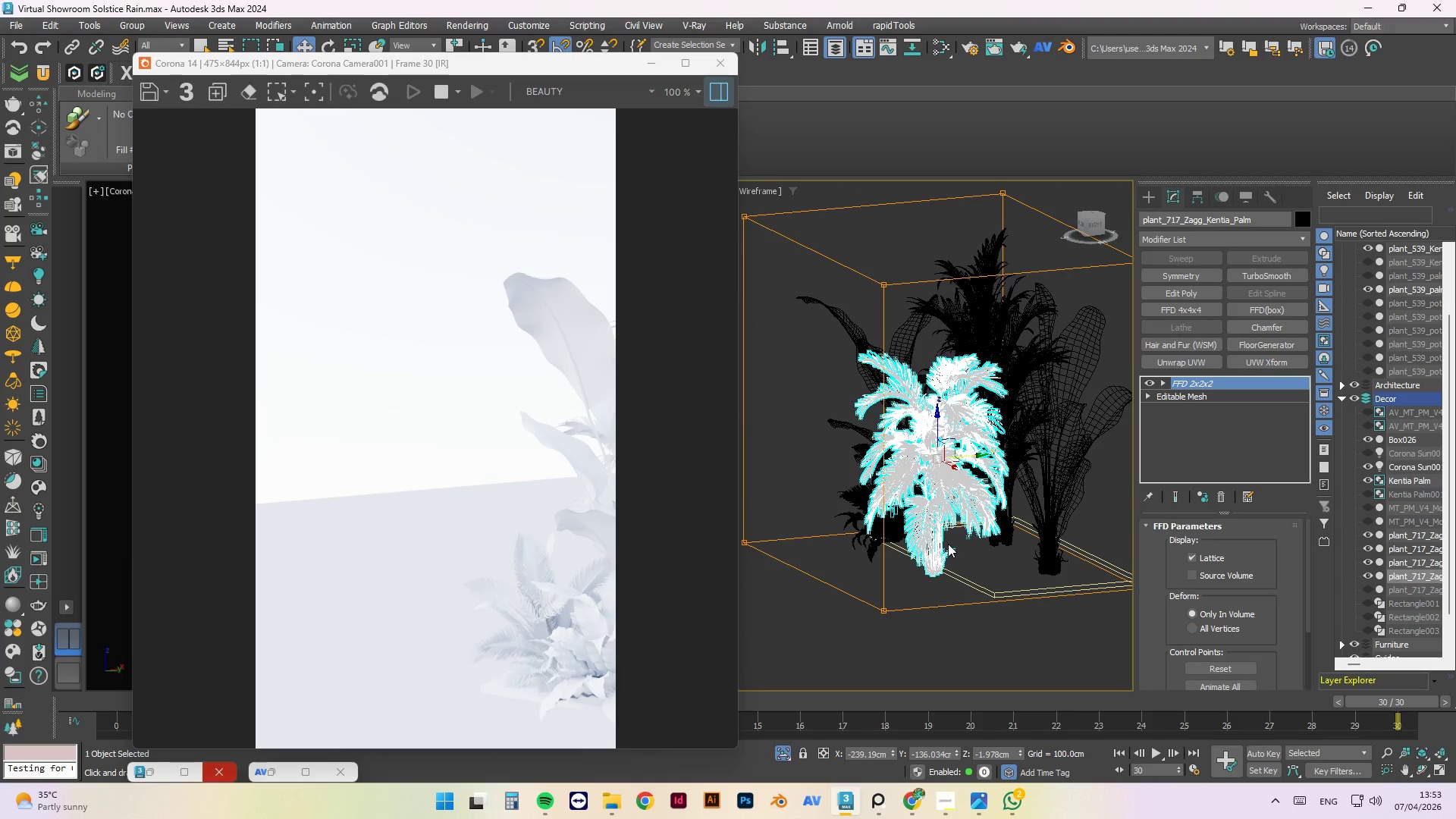 
hold_key(key=AltLeft, duration=1.5)
 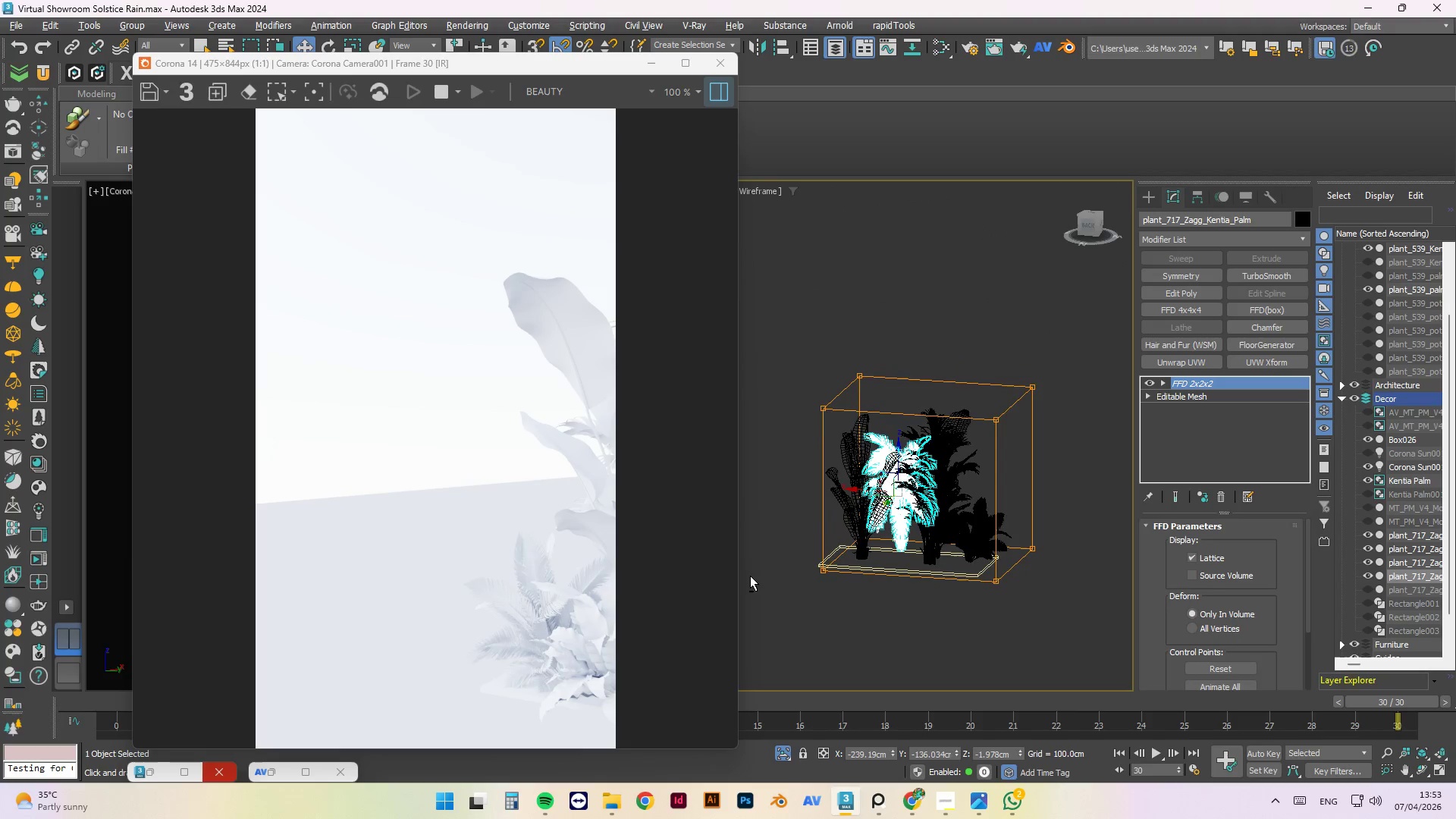 
scroll: coordinate [860, 526], scroll_direction: down, amount: 2.0
 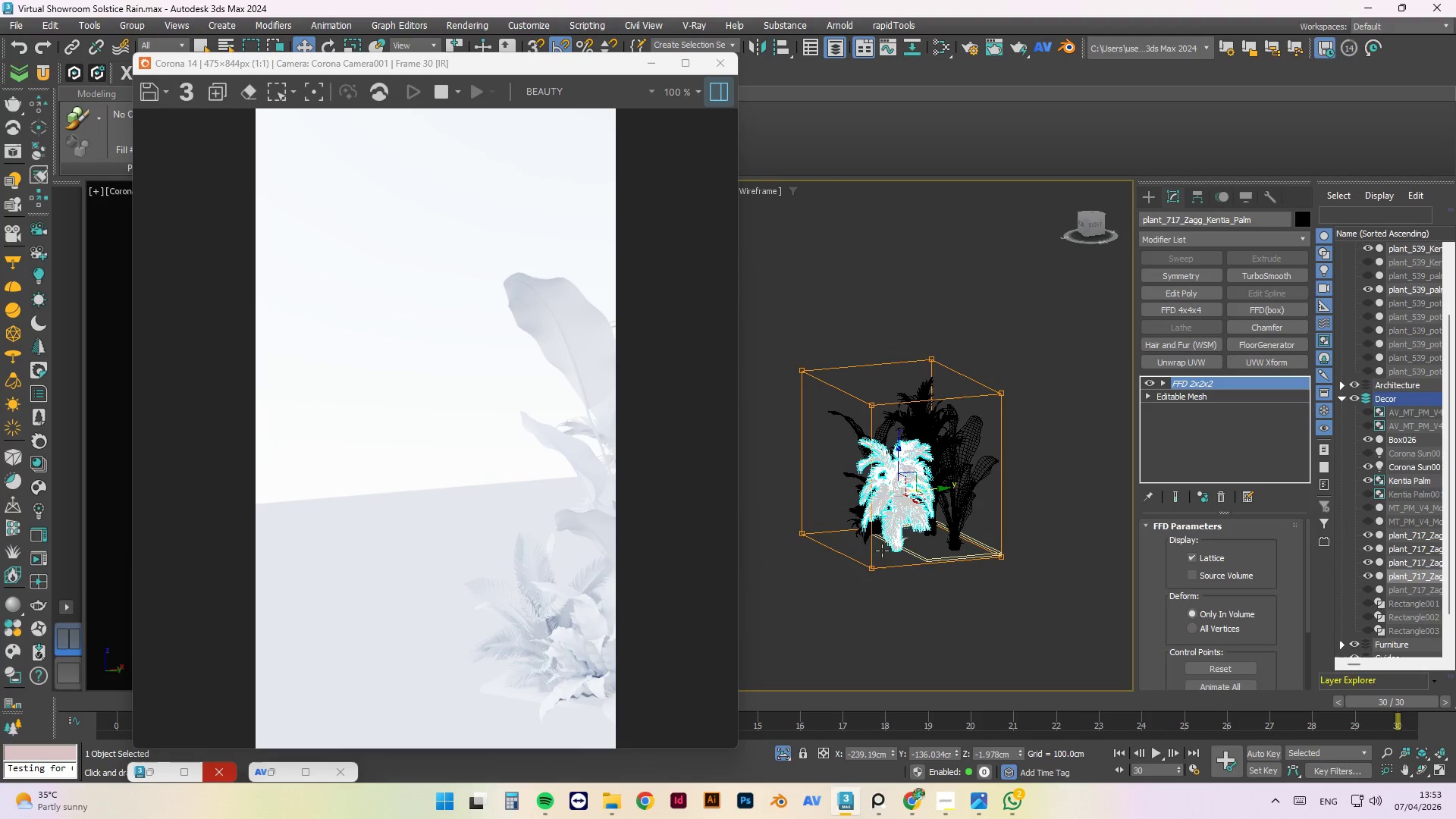 
hold_key(key=AltLeft, duration=1.16)
 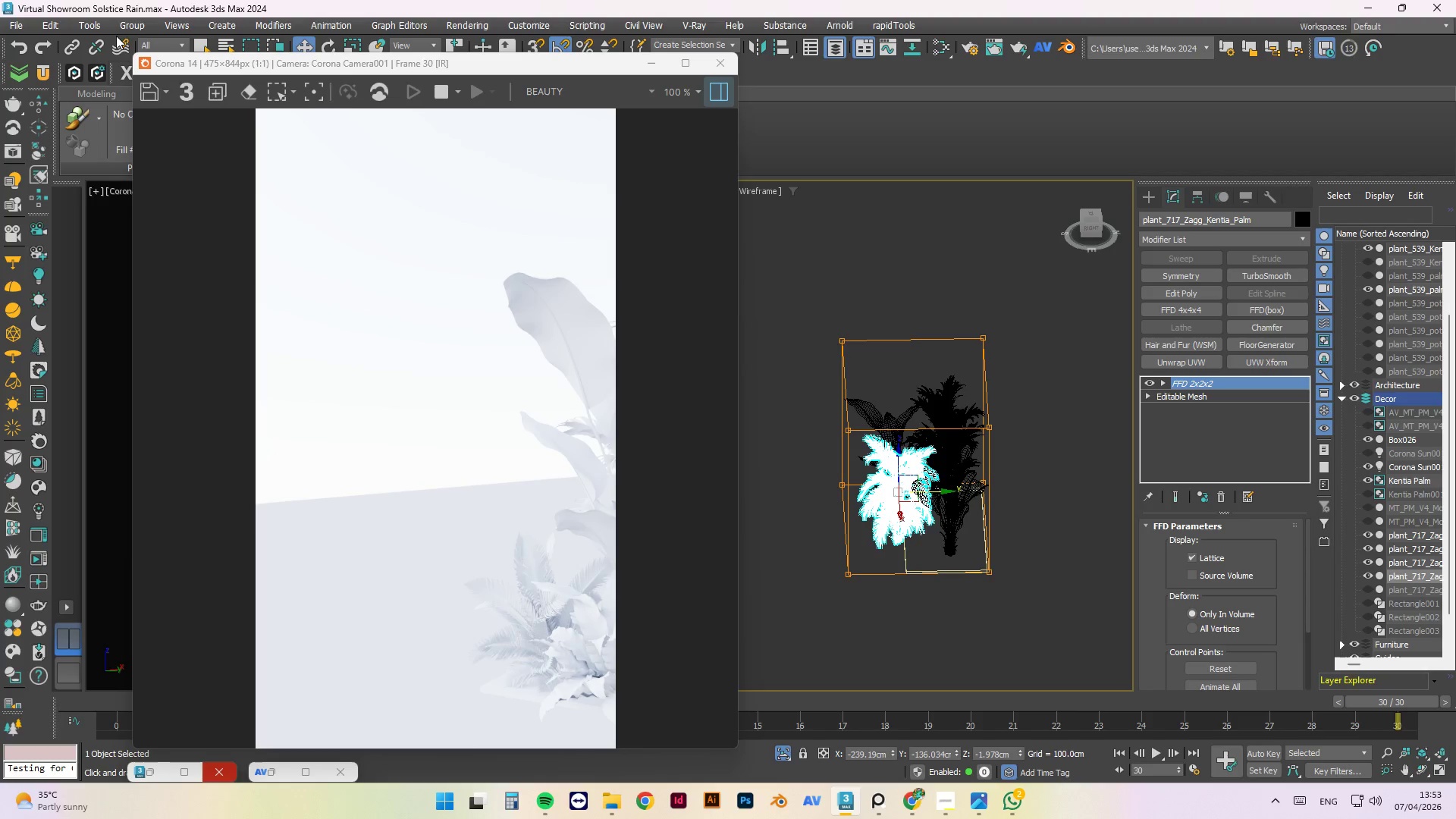 
left_click([136, 23])
 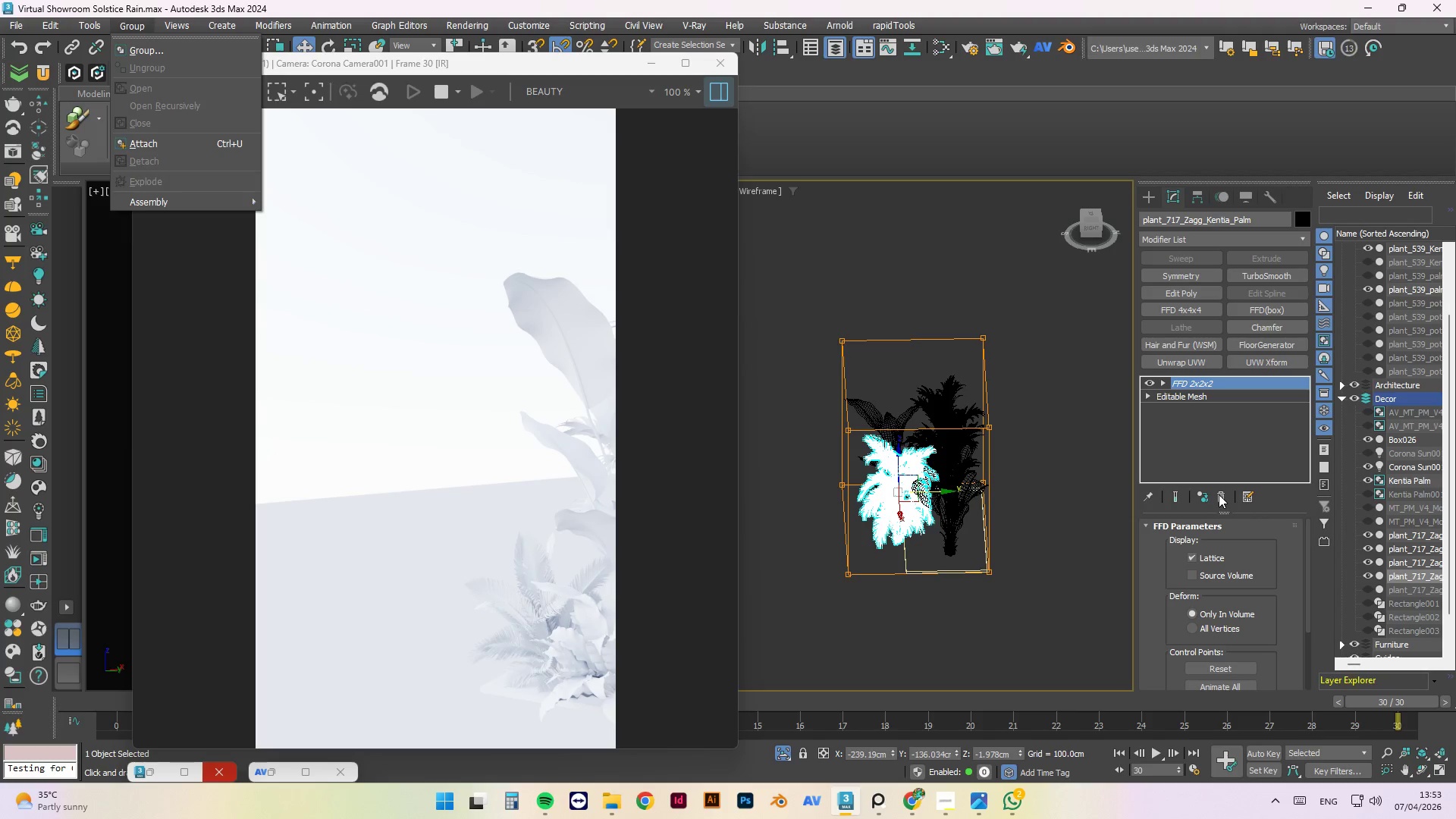 
left_click([1143, 383])
 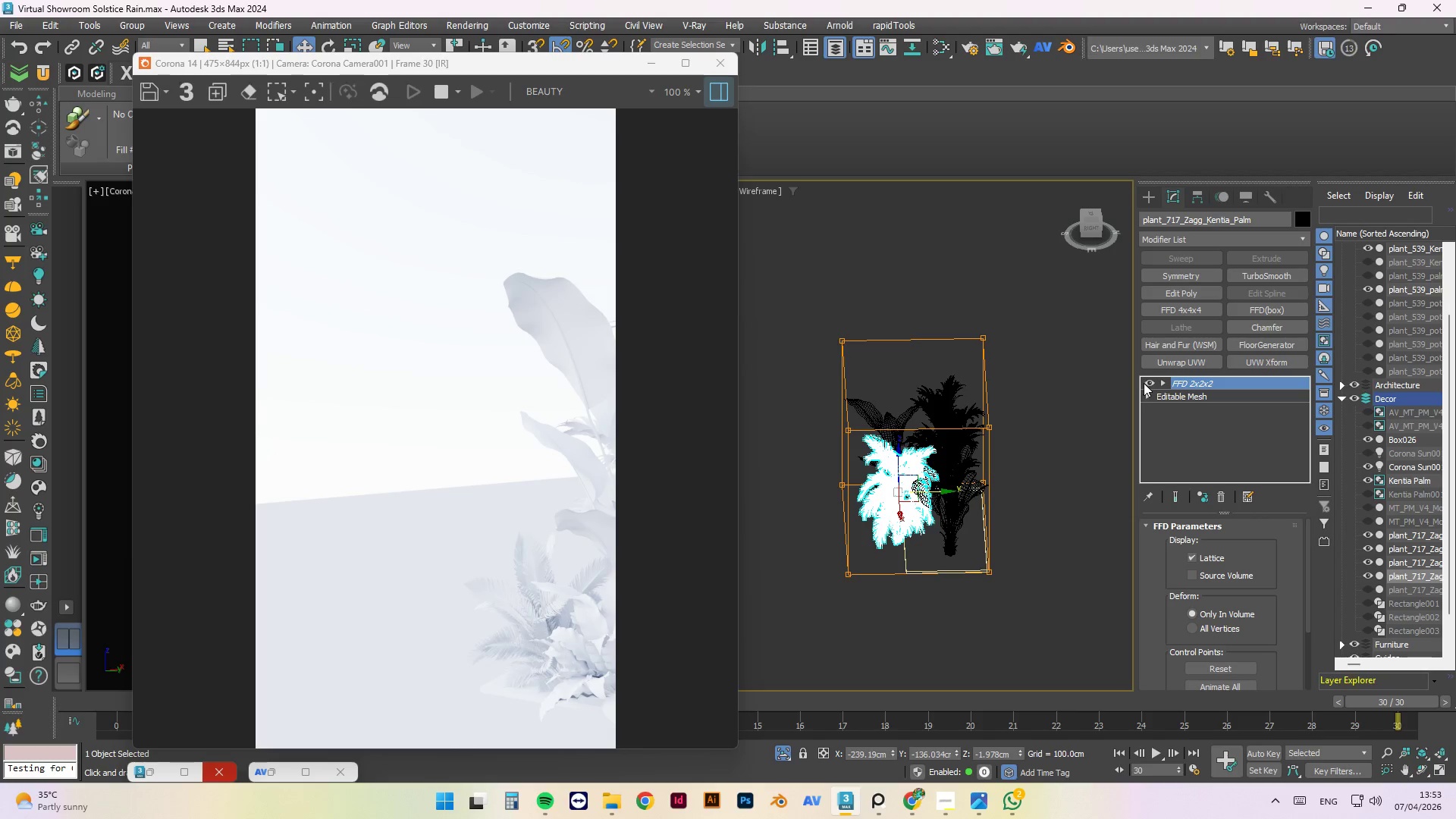 
left_click([1148, 383])
 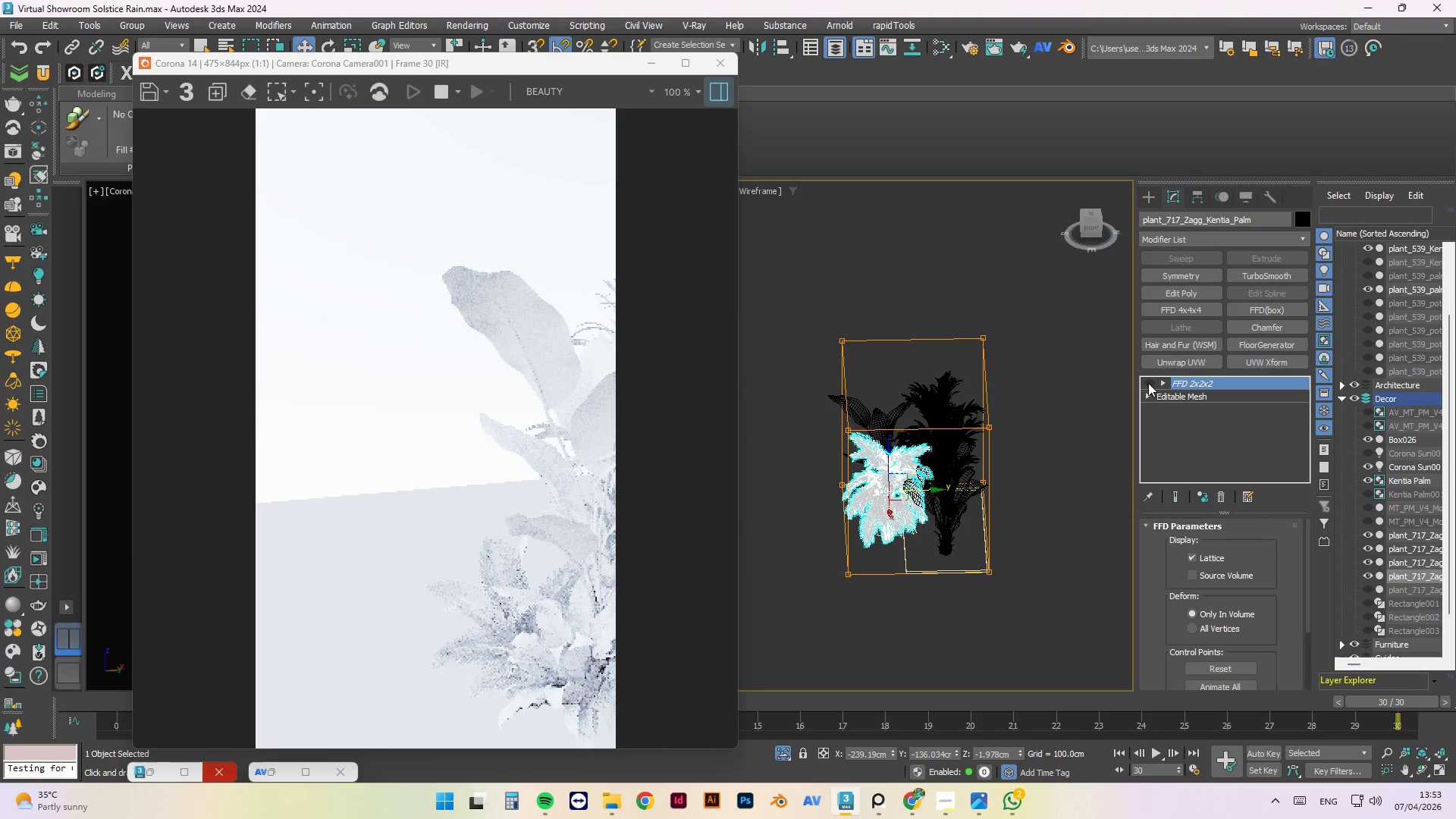 
left_click([1148, 383])
 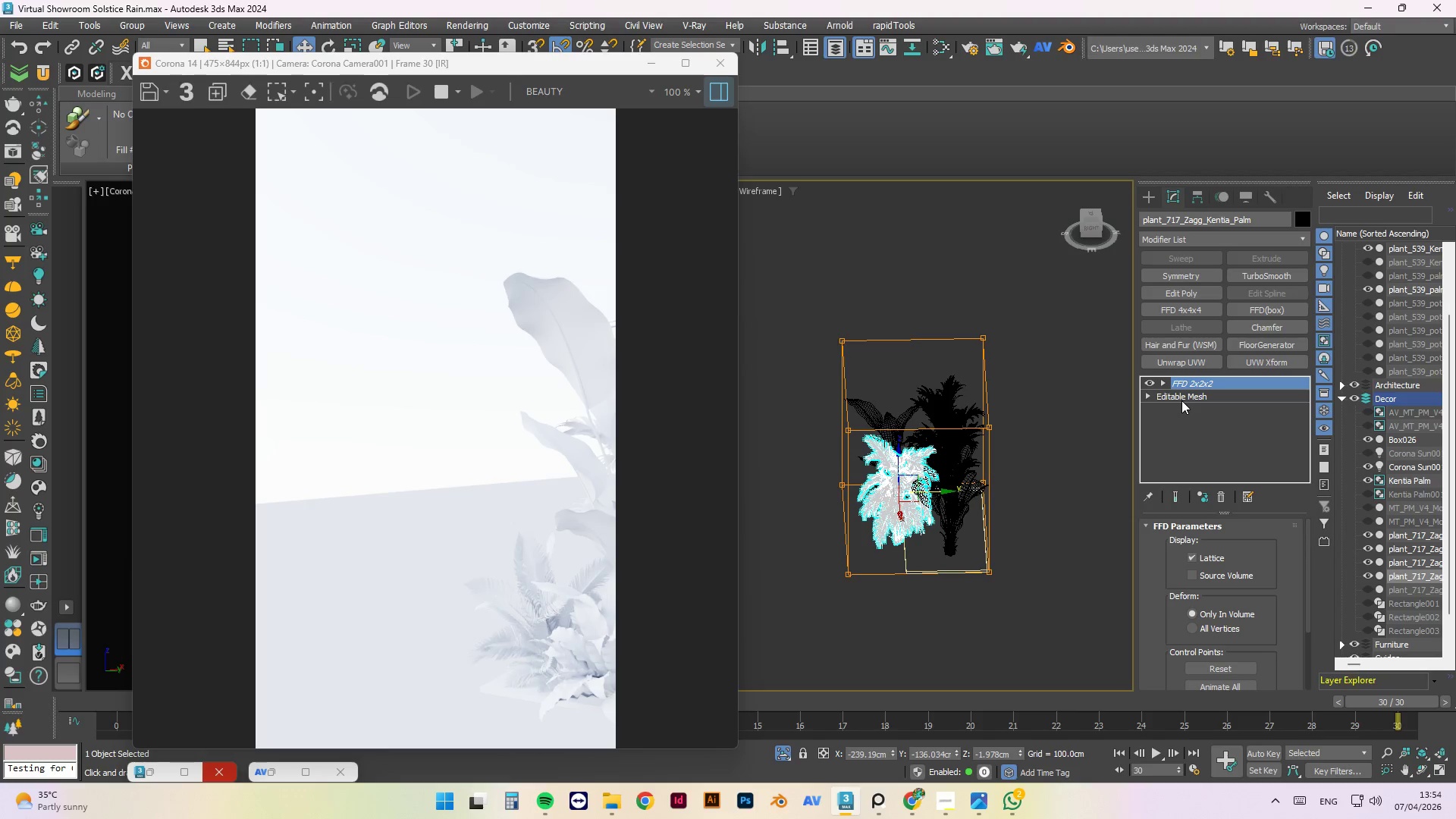 
wait(6.44)
 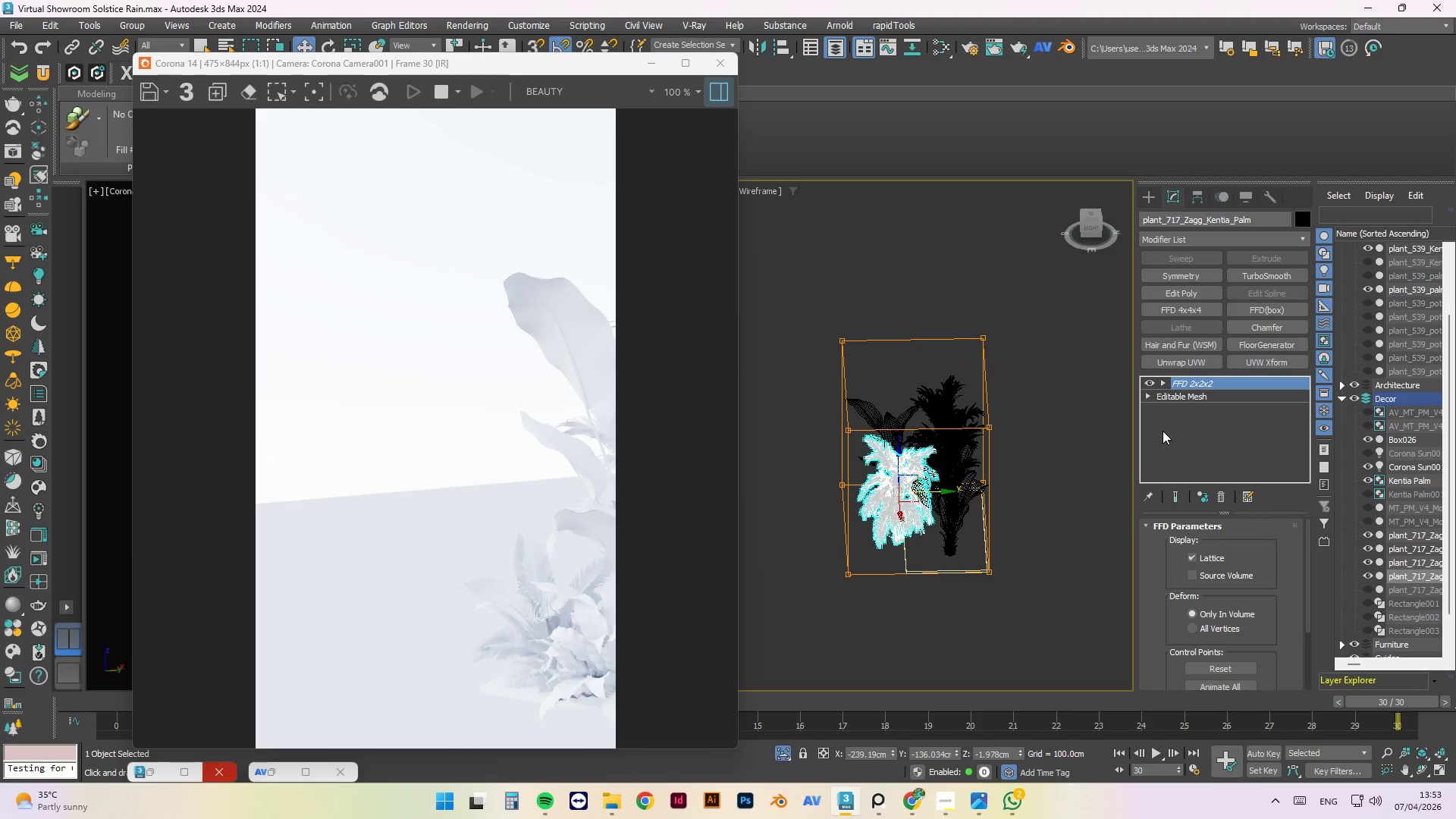 
left_click_drag(start_coordinate=[871, 629], to_coordinate=[876, 626])
 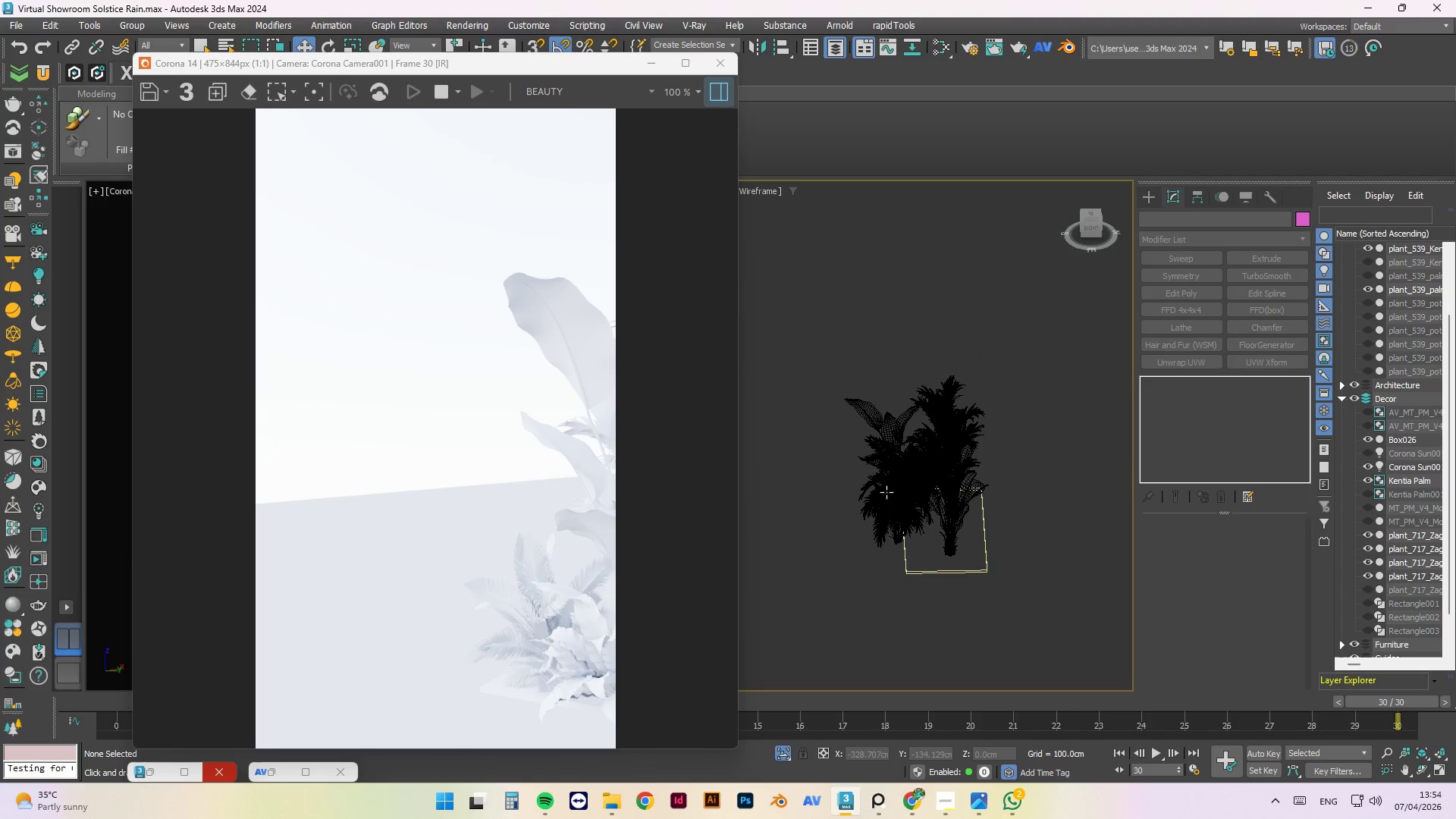 
left_click([883, 502])
 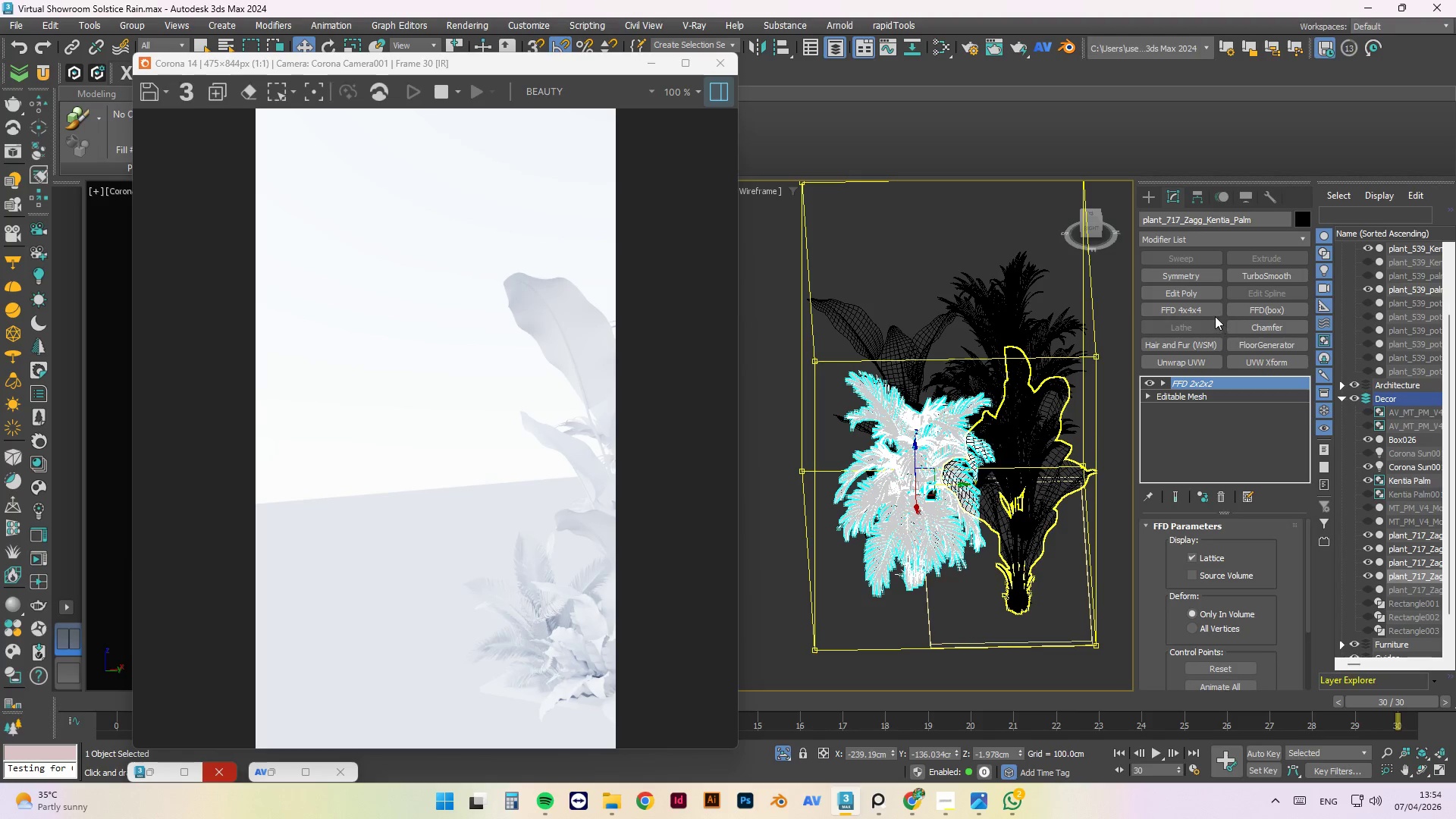 
scroll: coordinate [881, 500], scroll_direction: up, amount: 2.0
 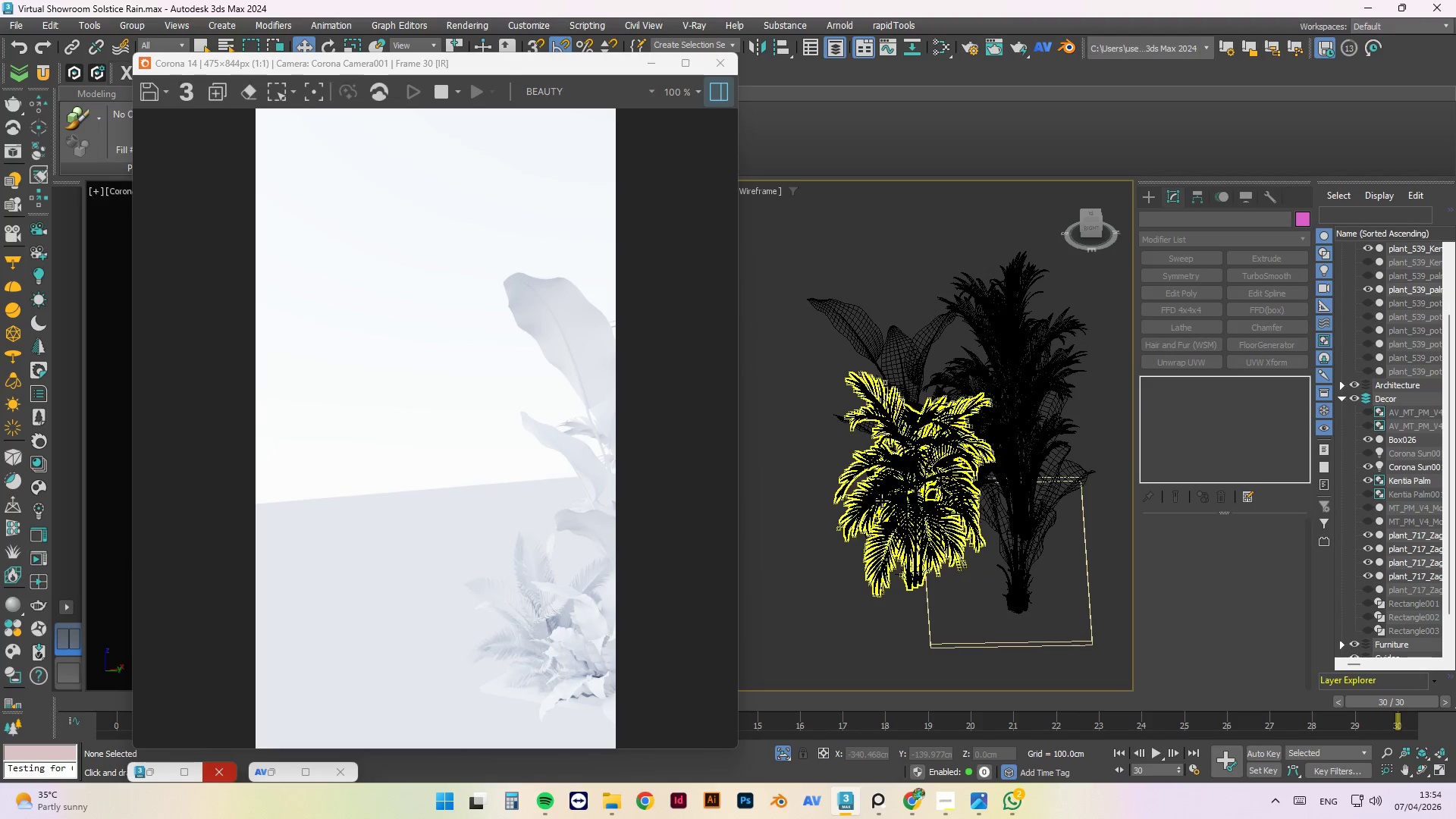 
left_click([1213, 315])
 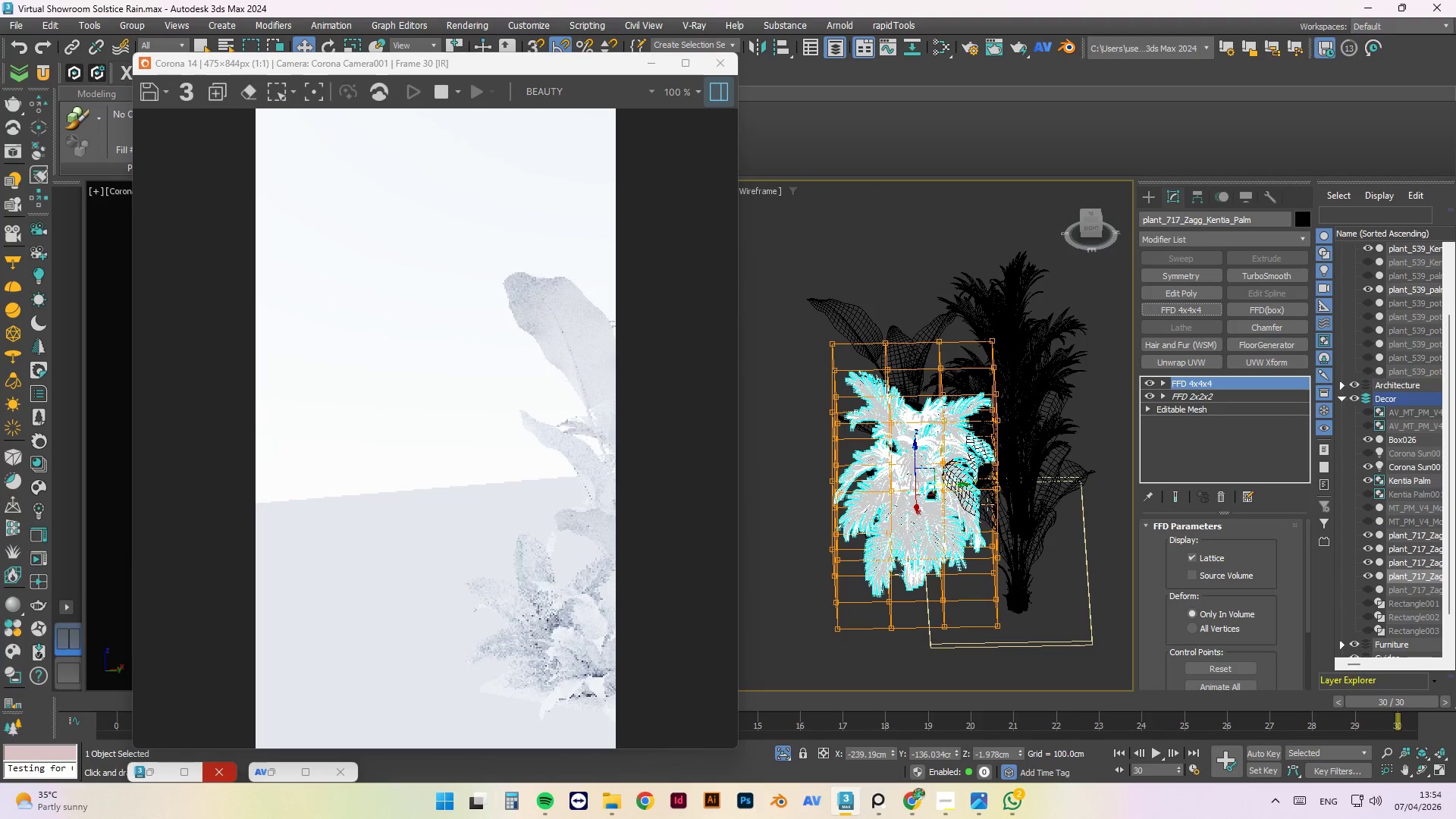 
hold_key(key=AltLeft, duration=1.5)
 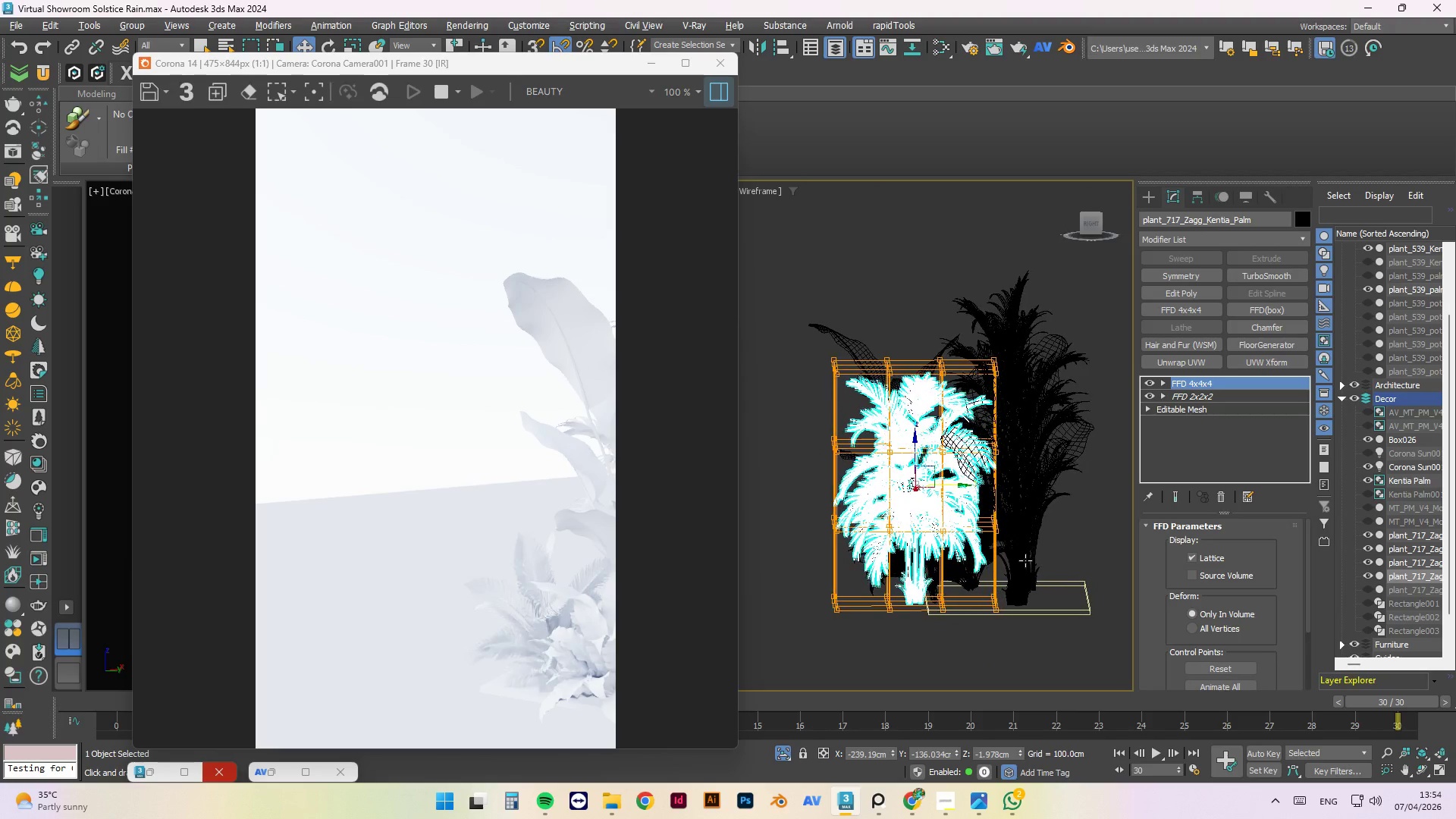 
key(Alt+AltLeft)
 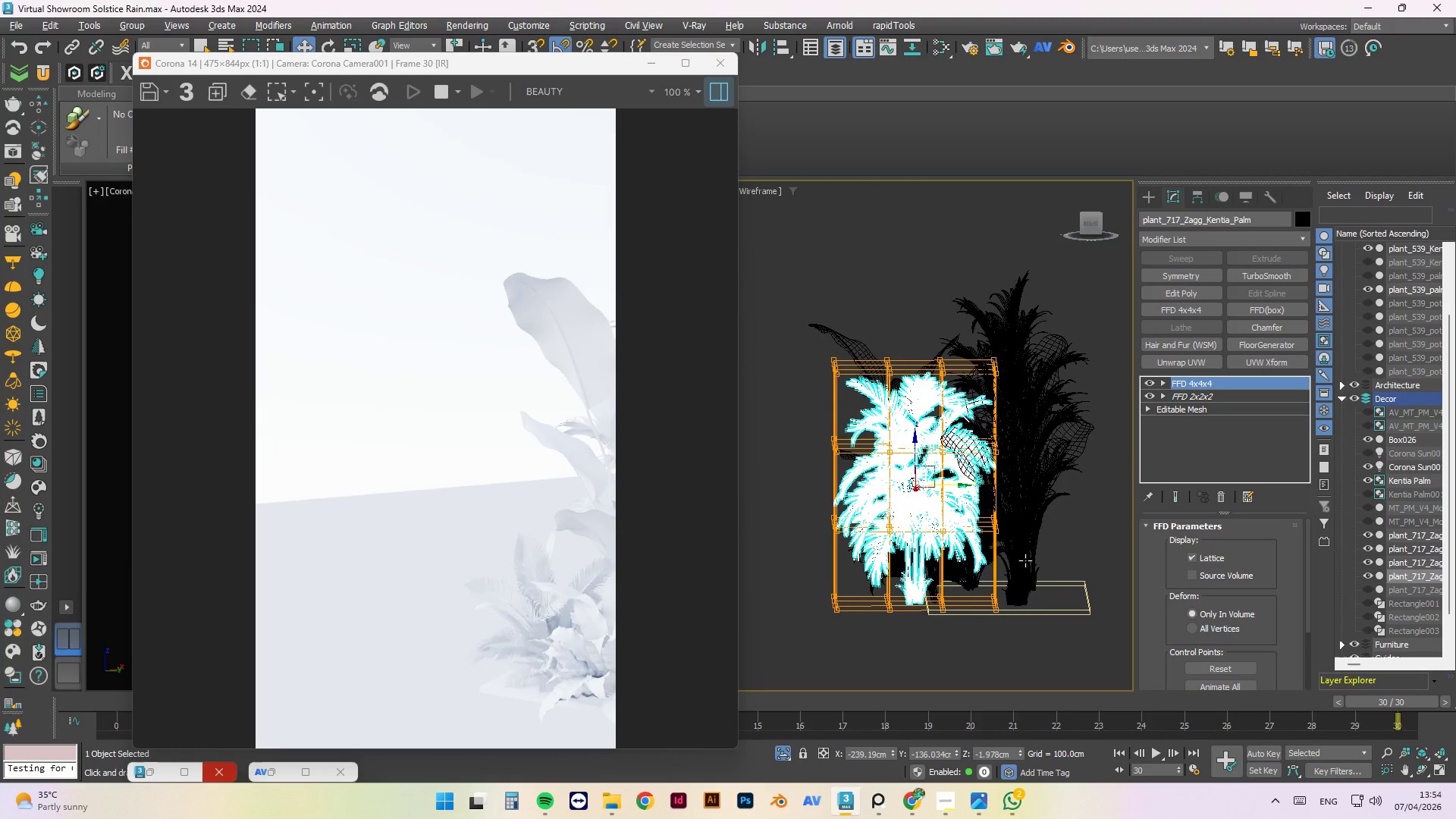 
key(Alt+AltLeft)
 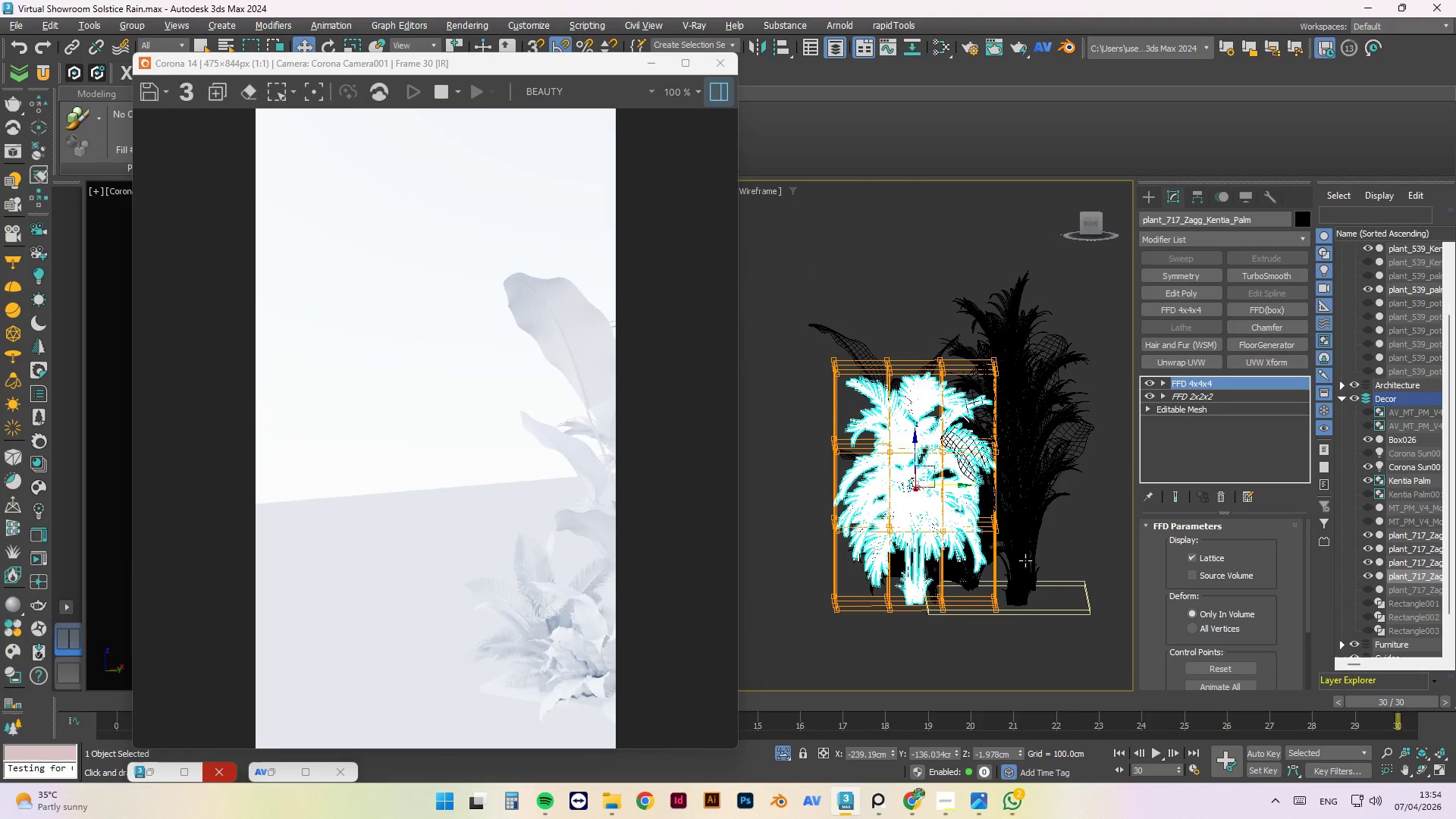 
key(Alt+AltLeft)
 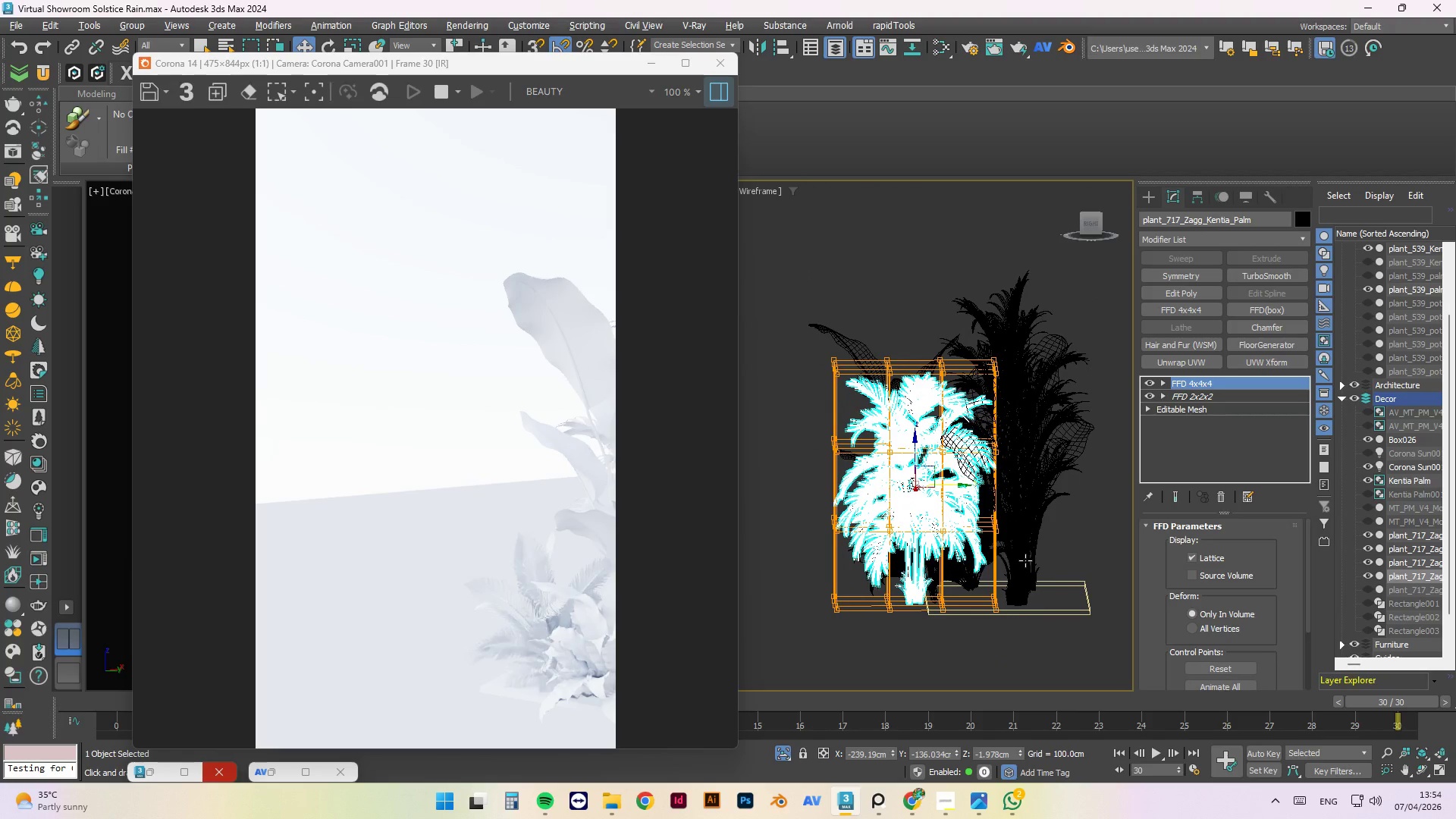 
key(Alt+AltLeft)
 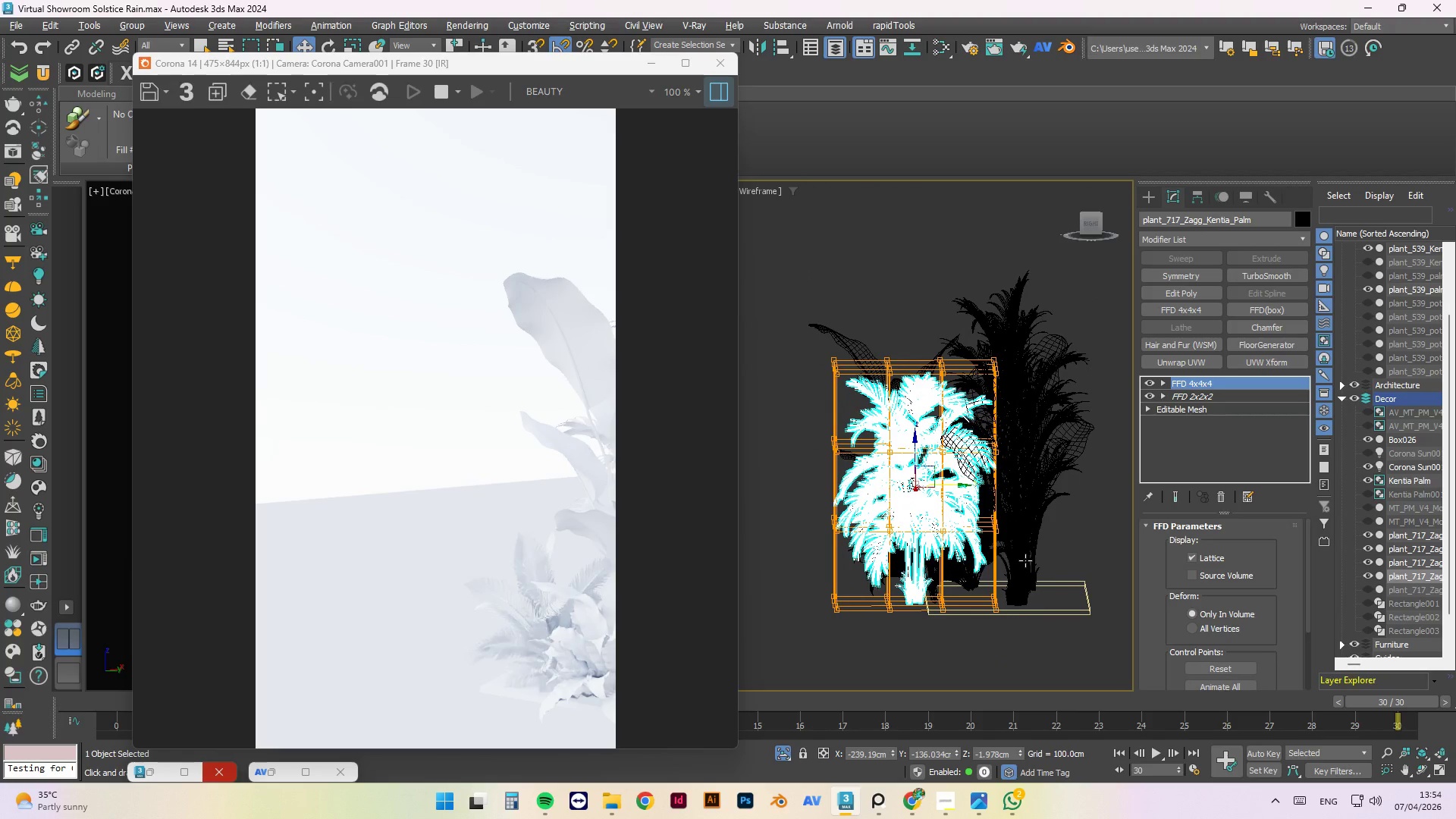 
key(Alt+AltLeft)
 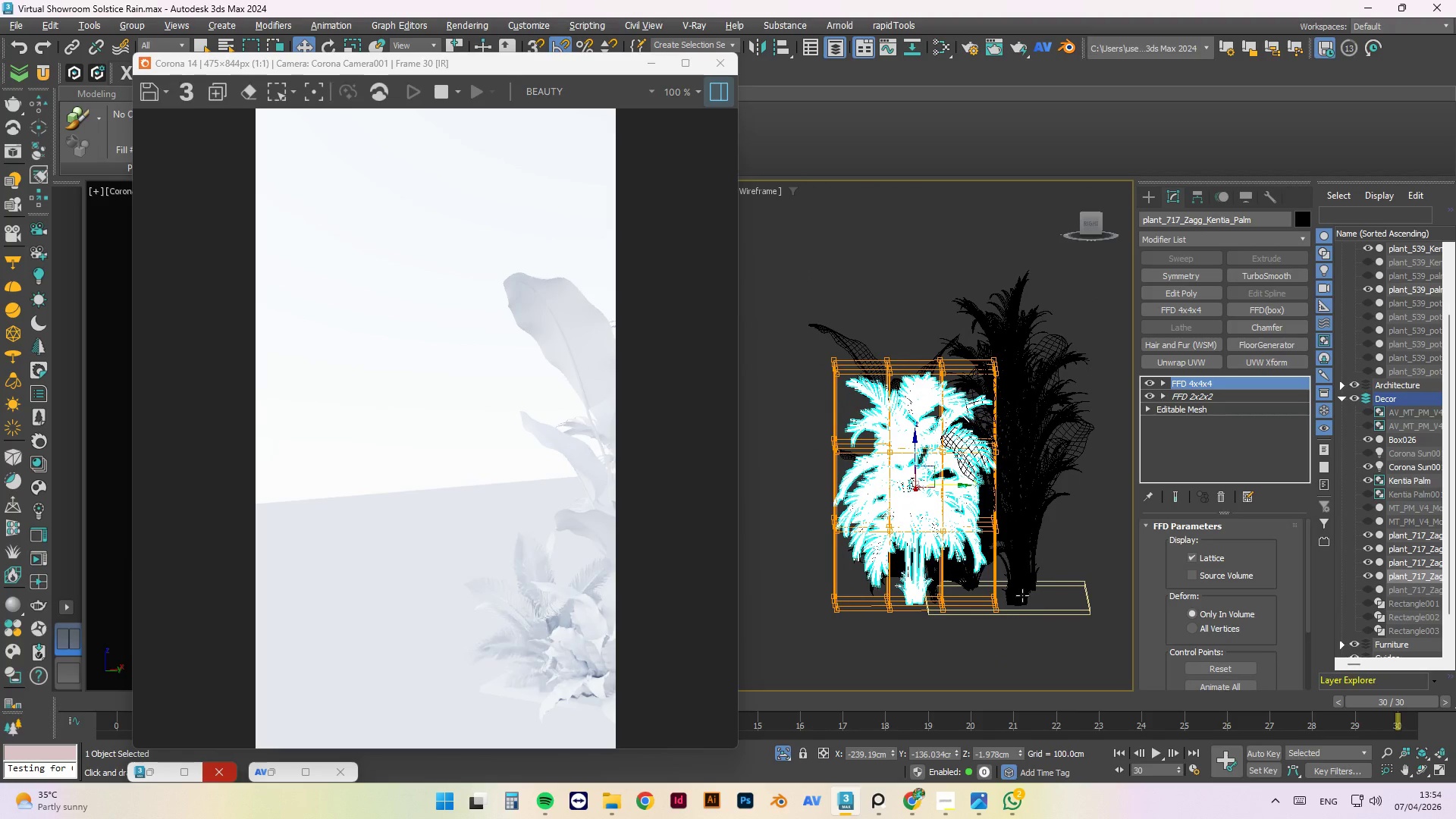 
key(Alt+AltLeft)
 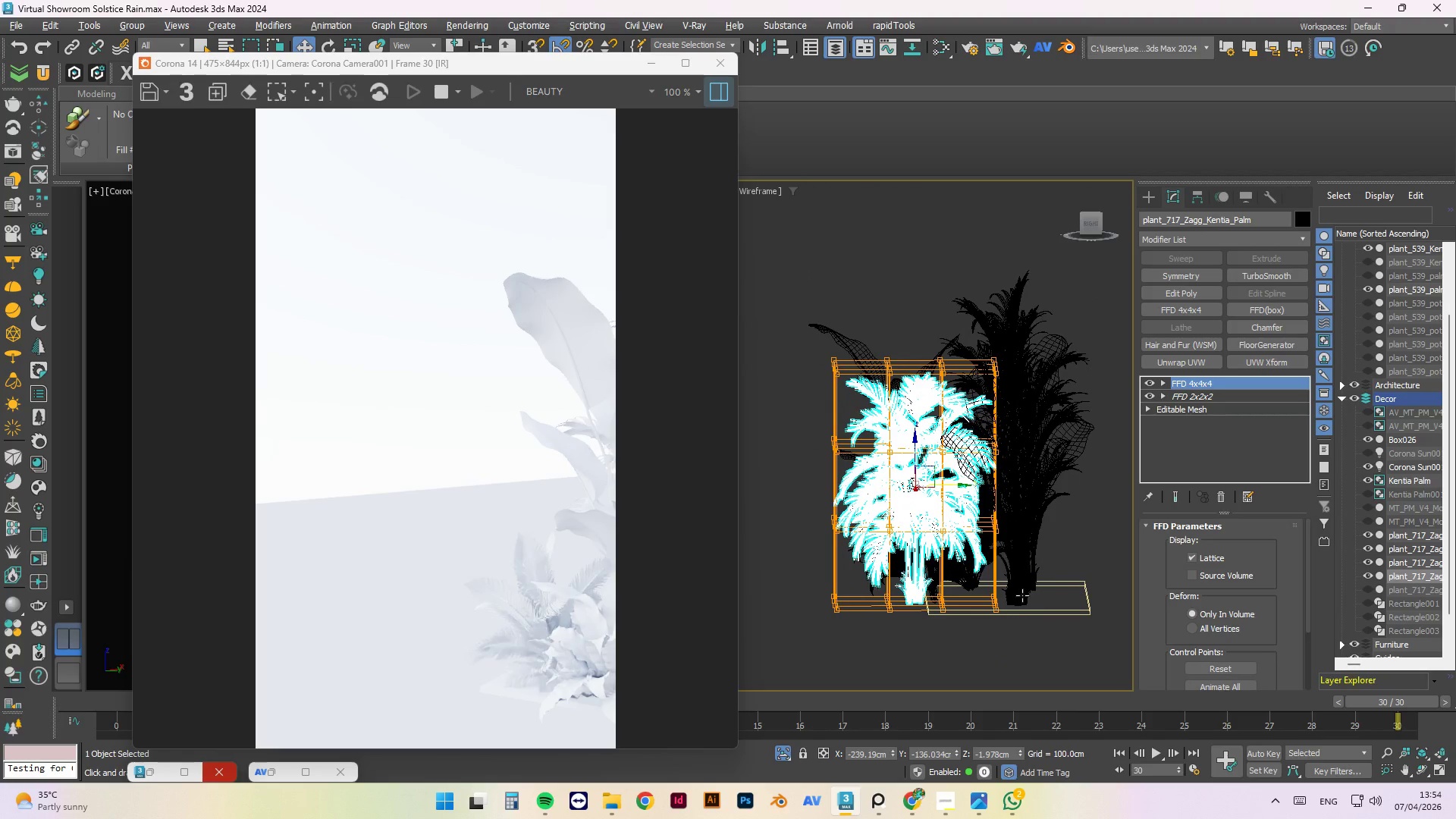 
key(Alt+AltLeft)
 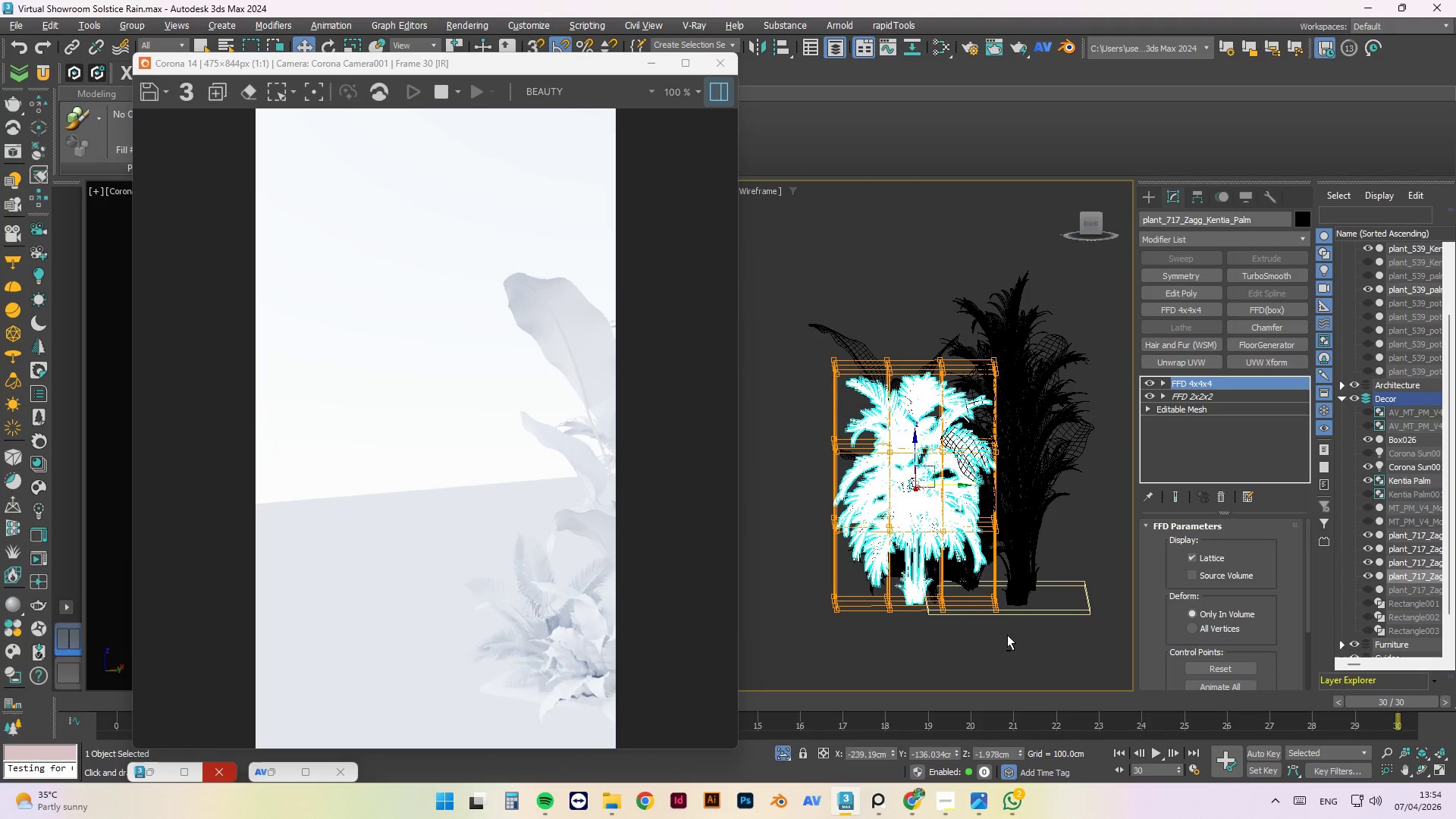 
key(Alt+AltLeft)
 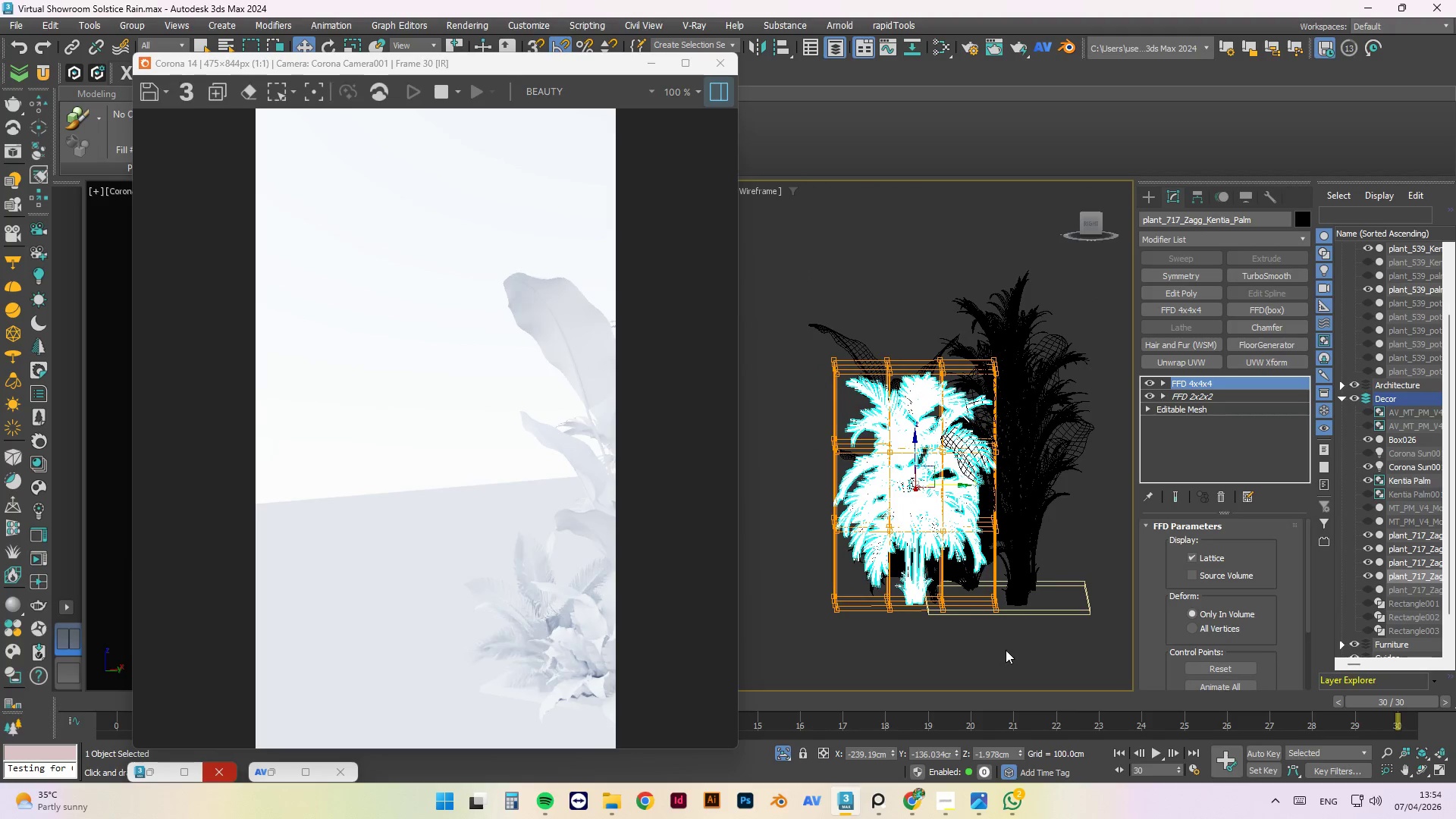 
left_click_drag(start_coordinate=[1006, 650], to_coordinate=[801, 571])
 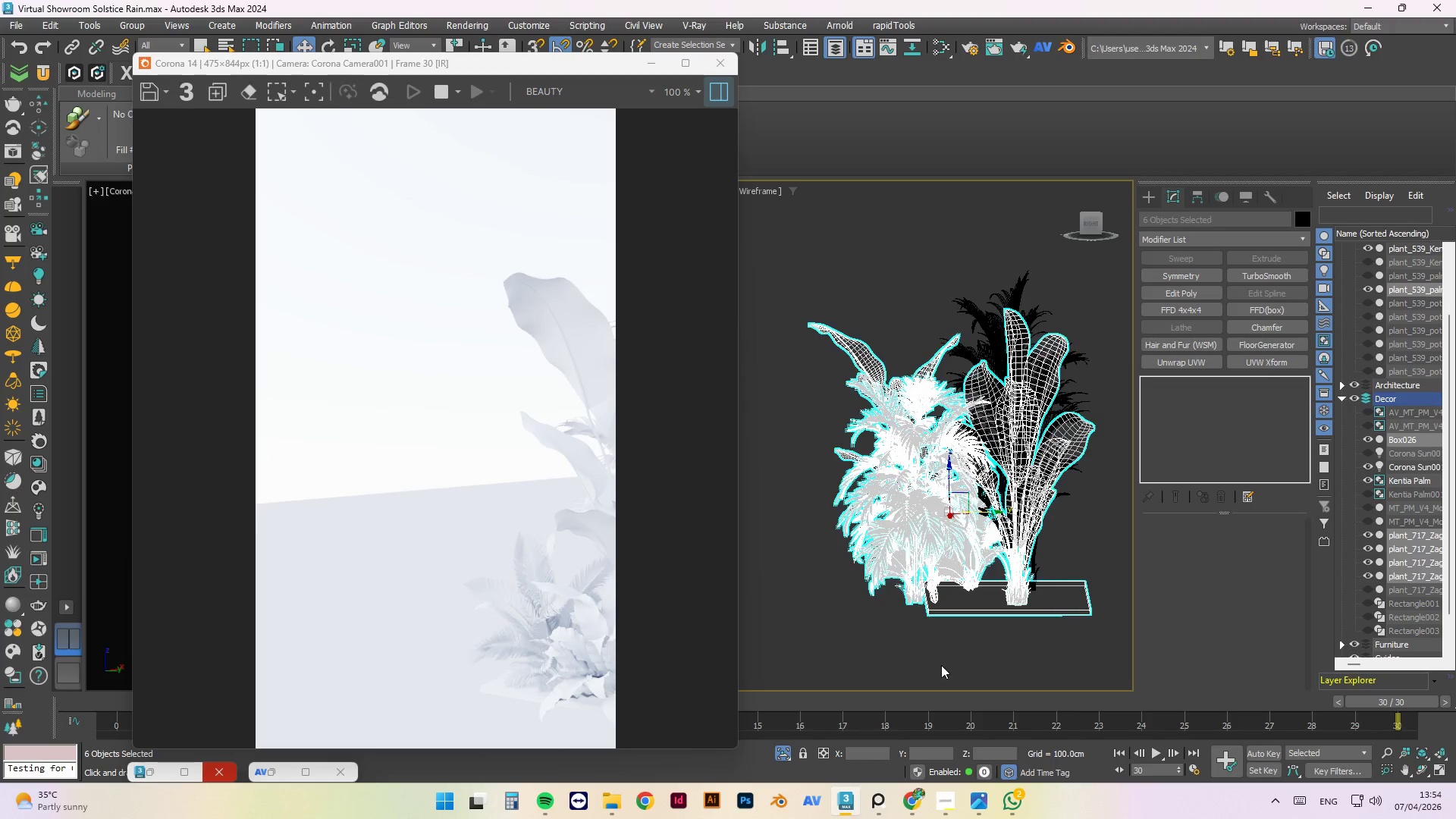 
left_click([909, 596])
 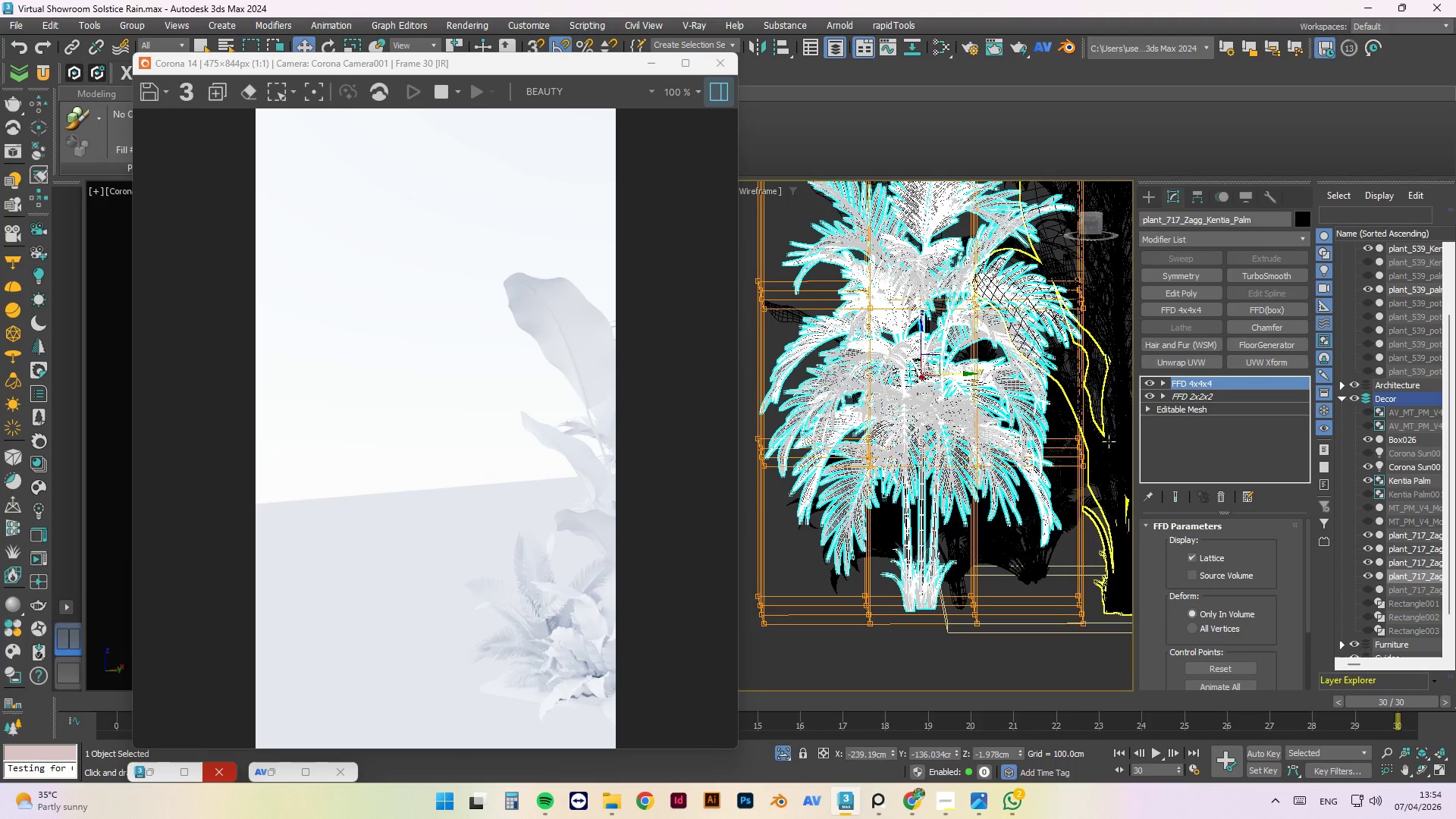 
scroll: coordinate [909, 596], scroll_direction: up, amount: 2.0
 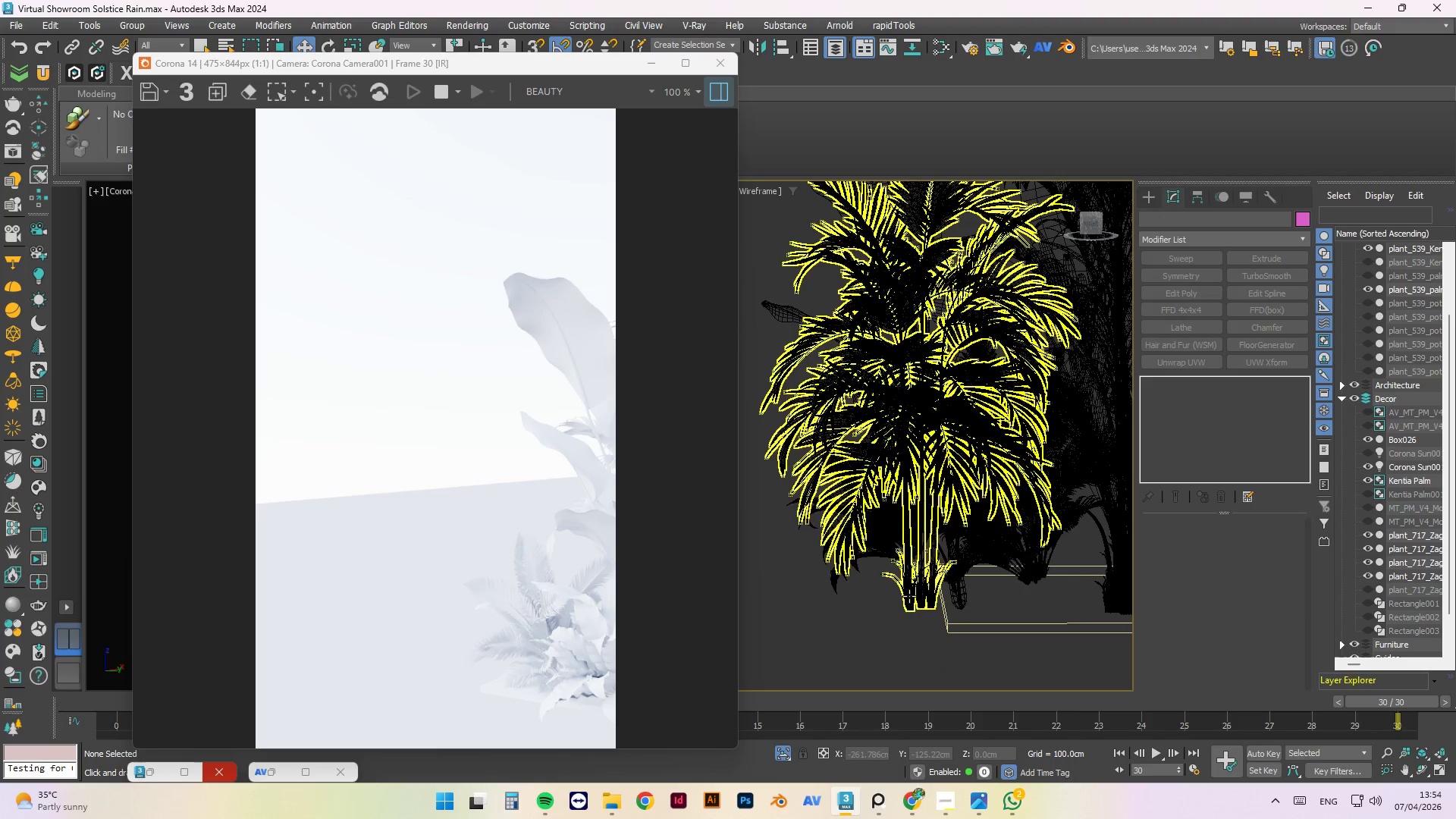 
key(1)
 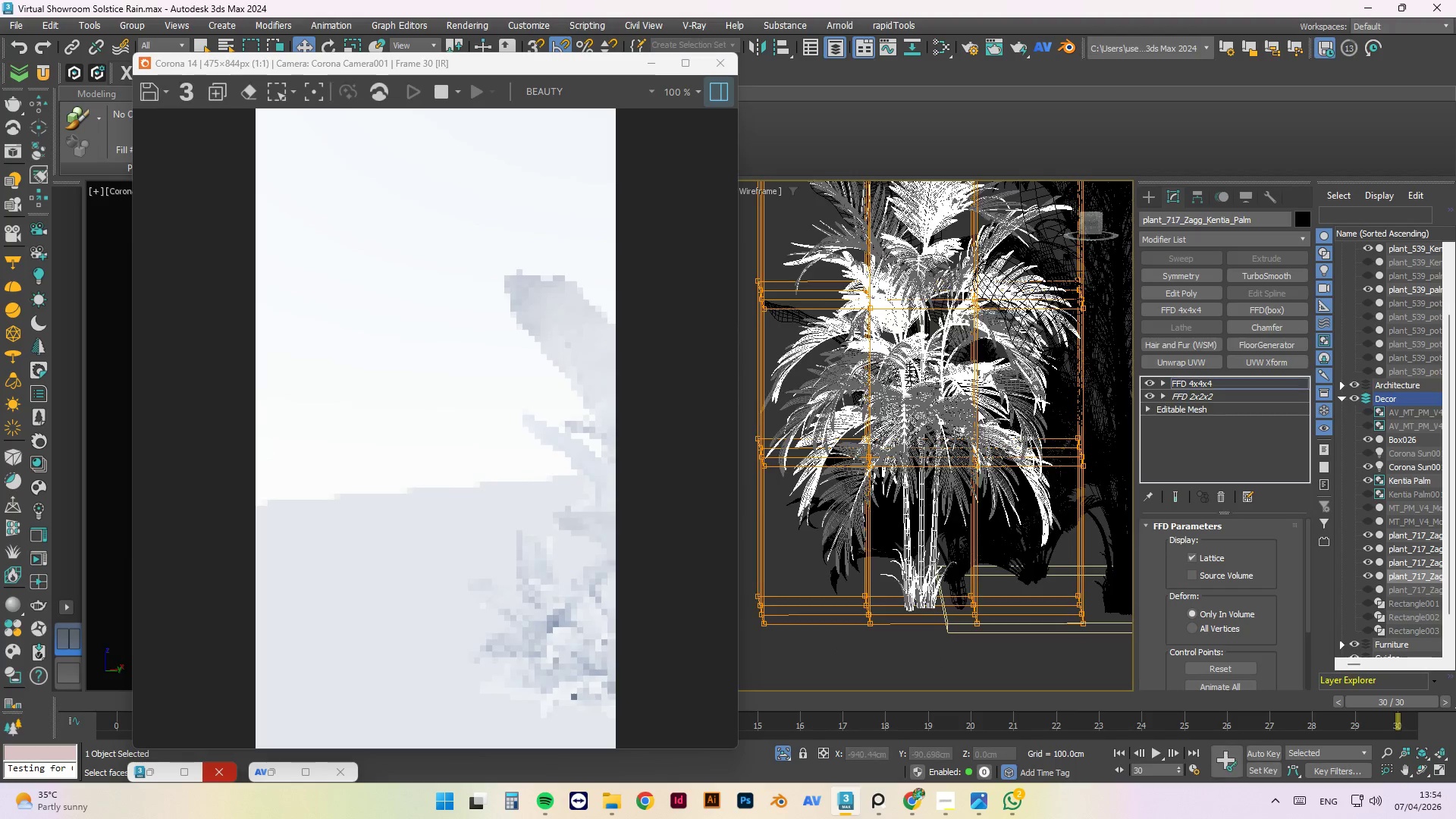 
scroll: coordinate [977, 410], scroll_direction: down, amount: 1.0
 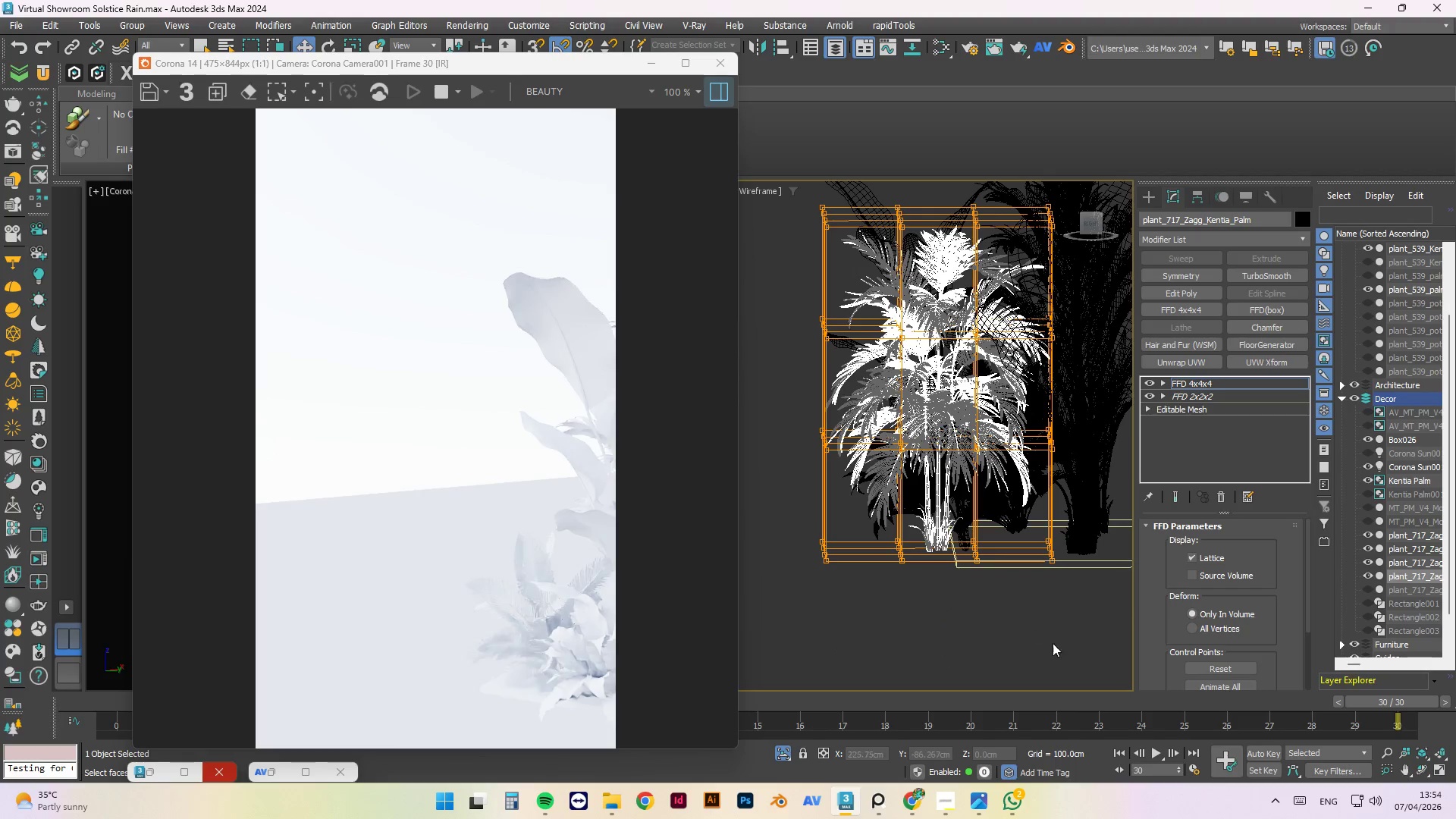 
left_click_drag(start_coordinate=[1083, 640], to_coordinate=[742, 485])
 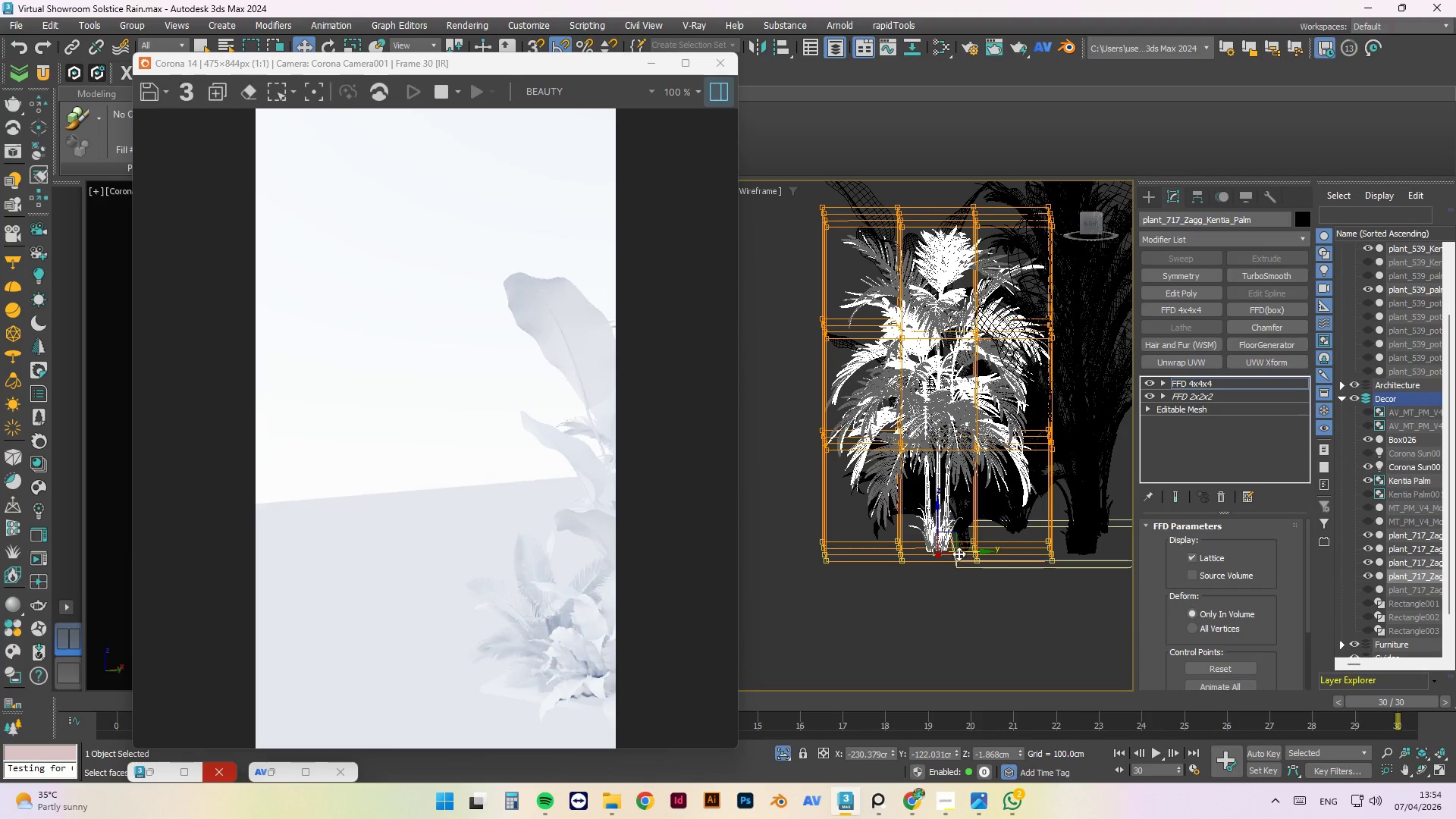 
left_click_drag(start_coordinate=[960, 553], to_coordinate=[1002, 560])
 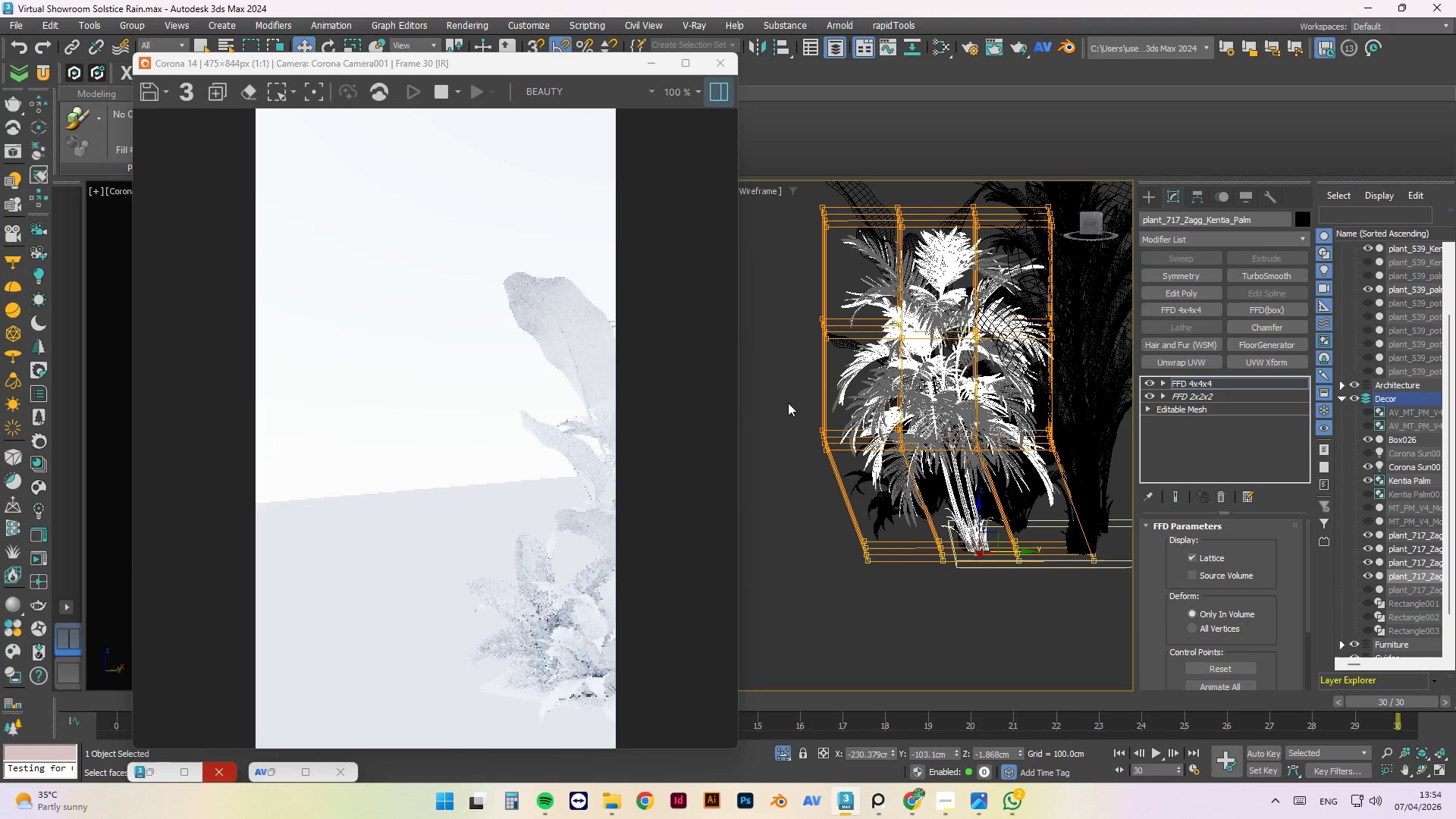 
left_click_drag(start_coordinate=[786, 405], to_coordinate=[1076, 476])
 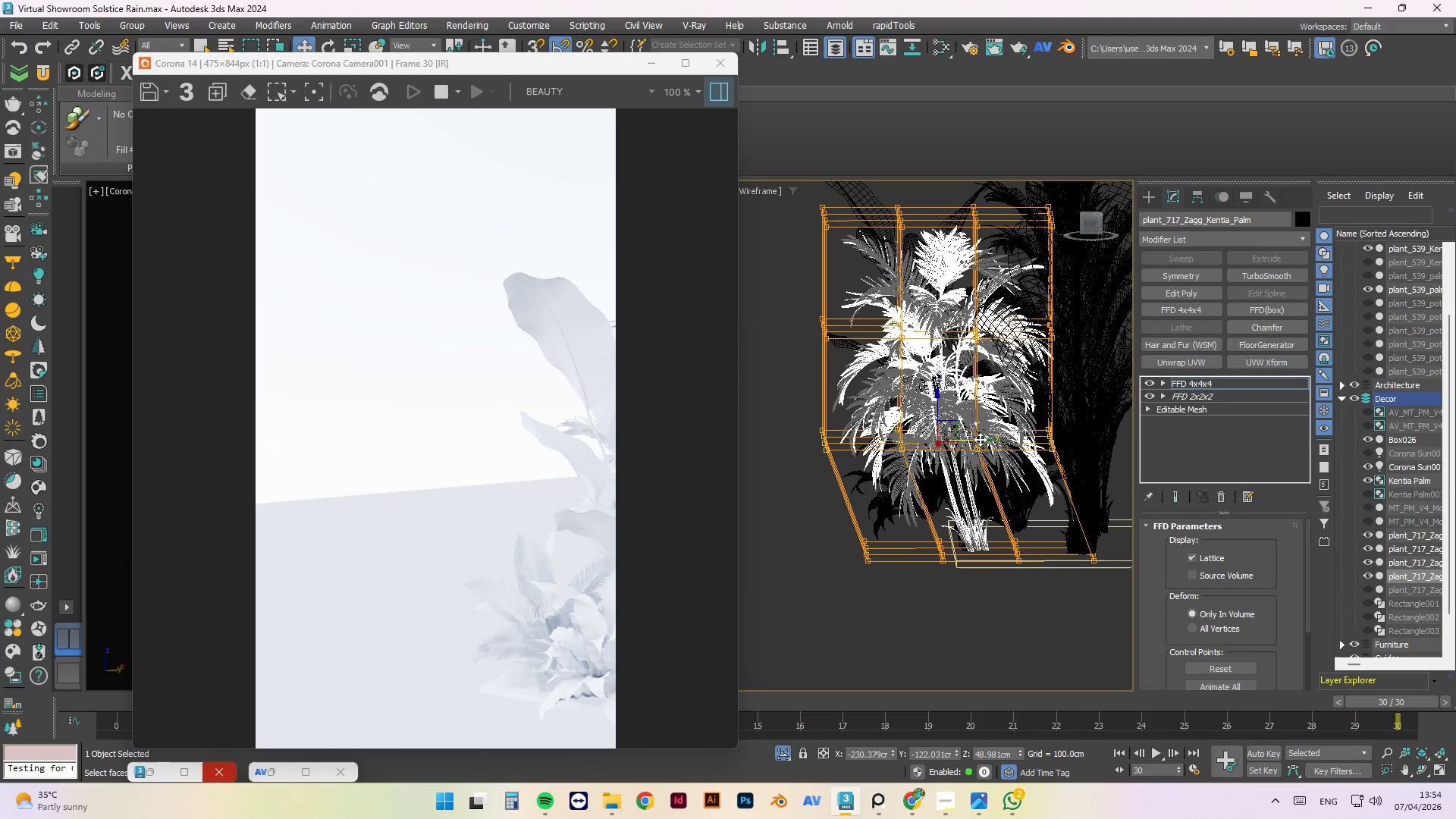 
left_click_drag(start_coordinate=[979, 438], to_coordinate=[1011, 445])
 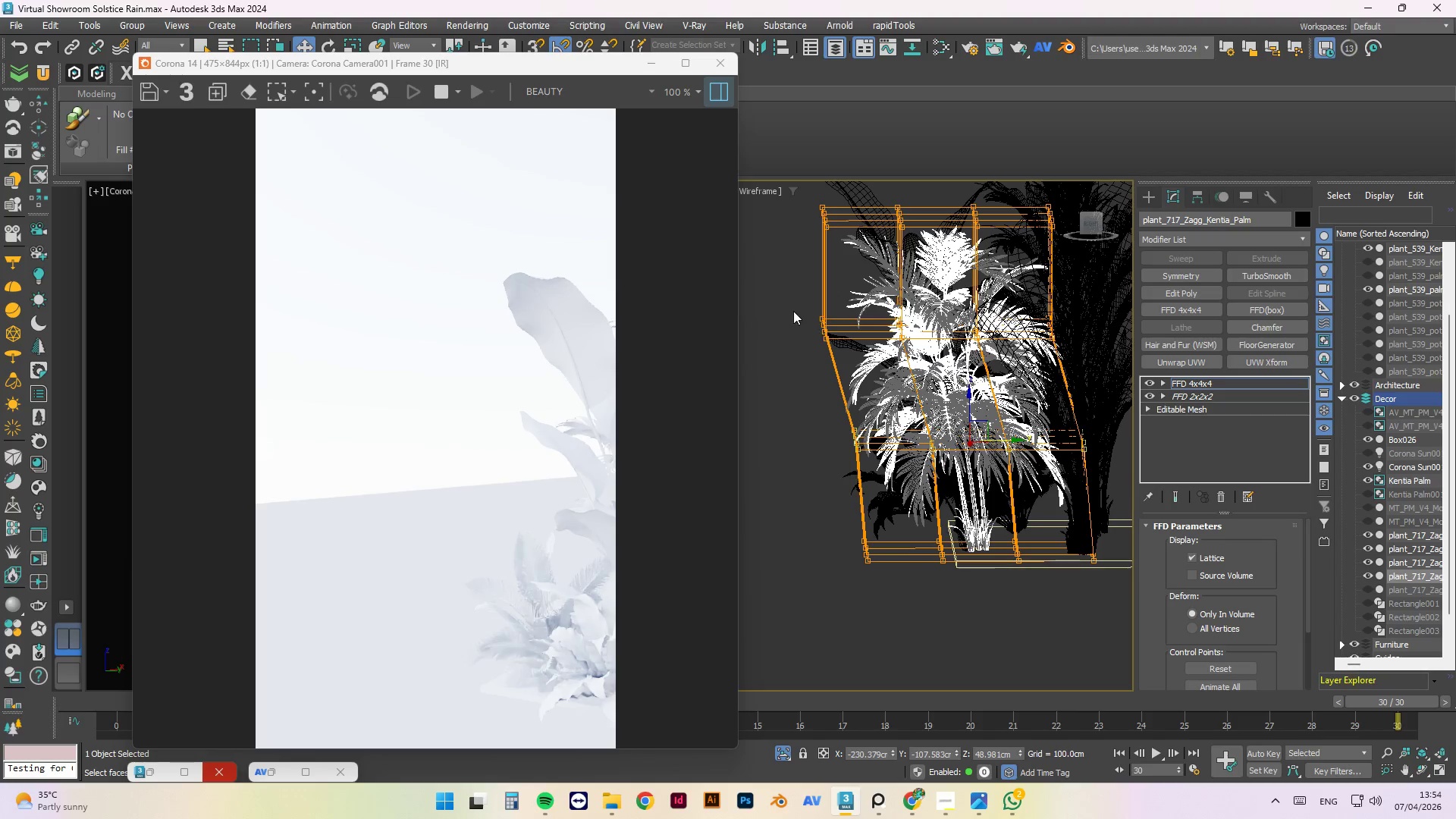 
left_click_drag(start_coordinate=[792, 295], to_coordinate=[1073, 375])
 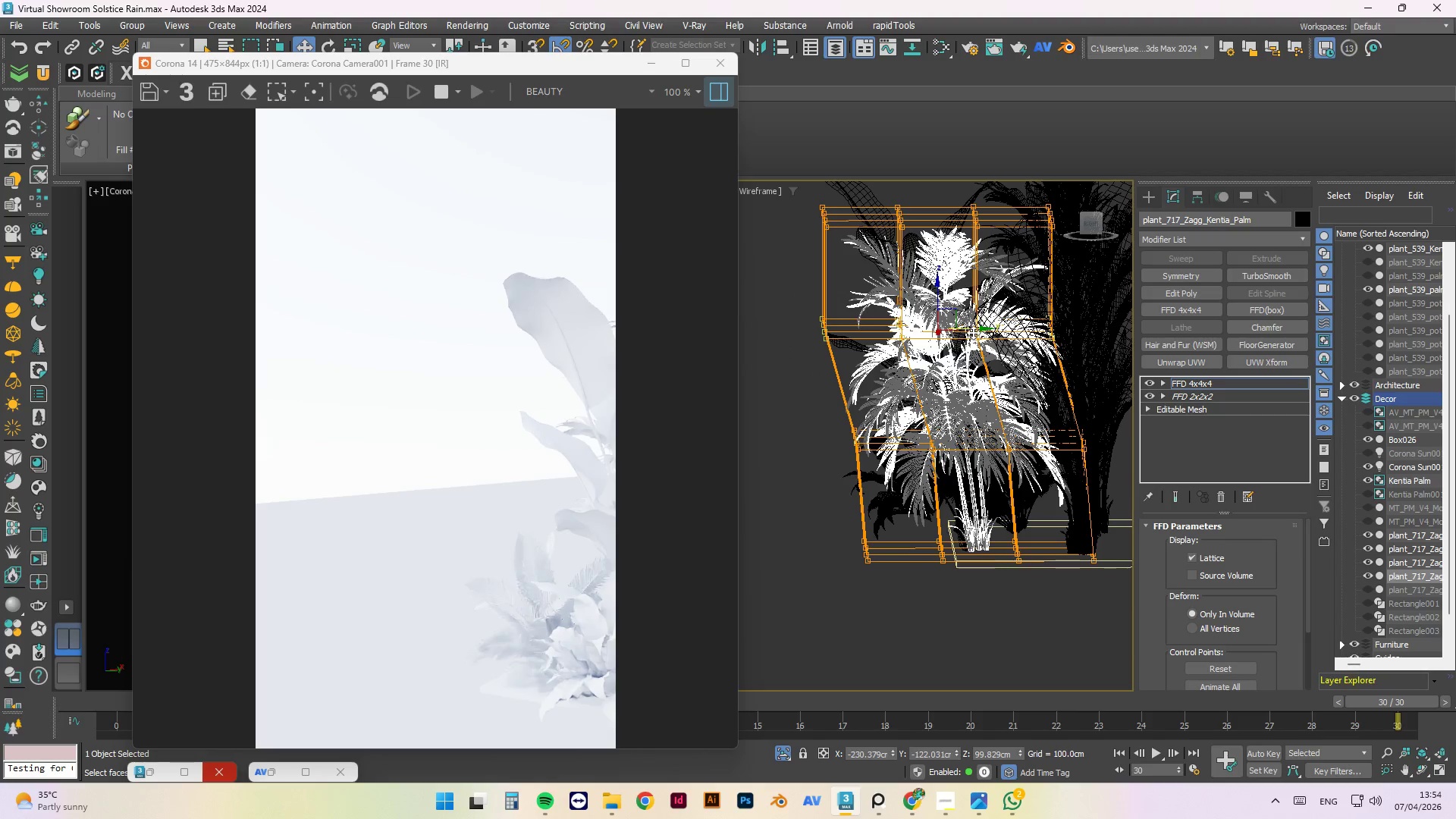 
left_click_drag(start_coordinate=[973, 331], to_coordinate=[985, 330])
 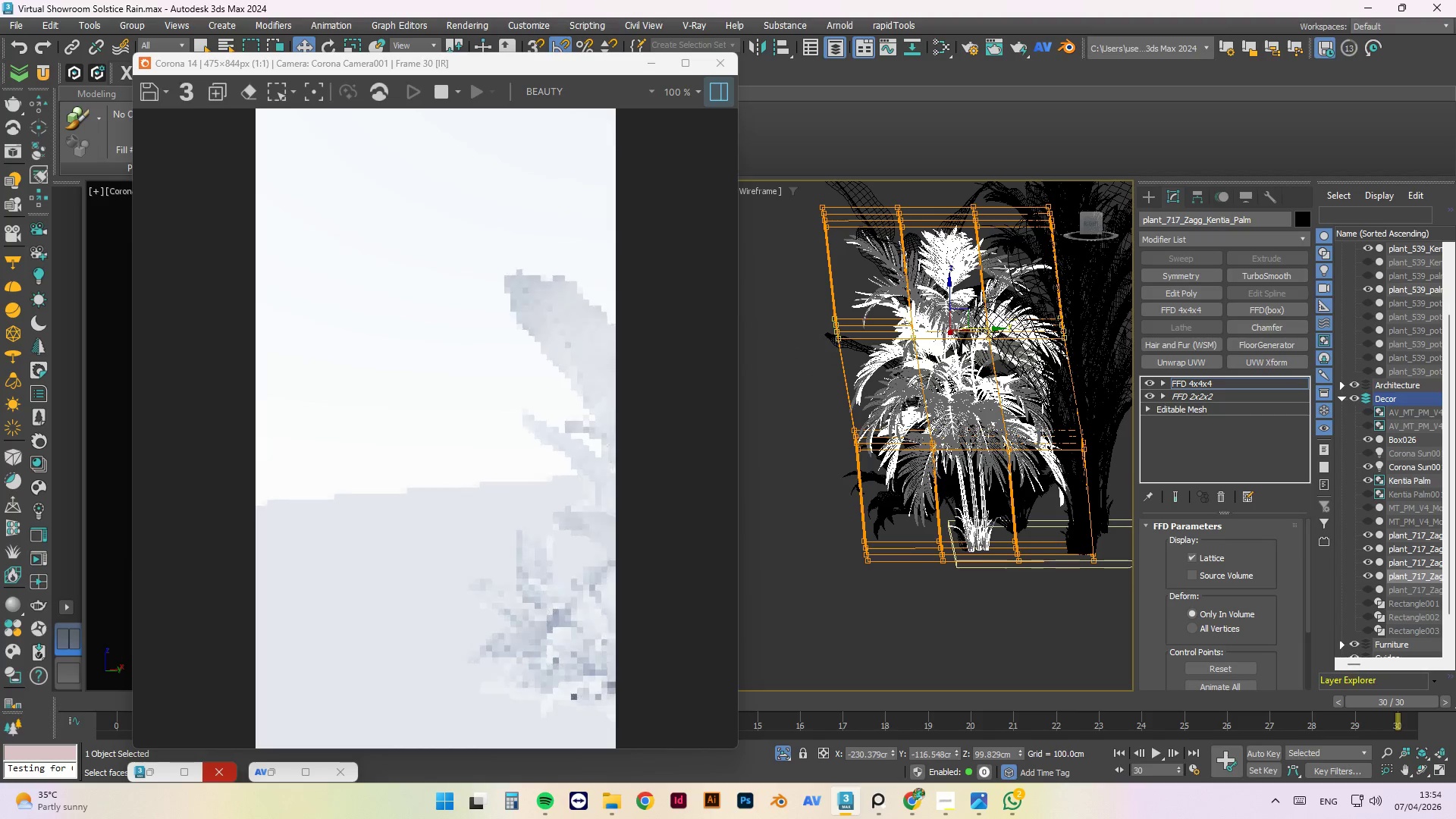 
hold_key(key=AltLeft, duration=1.5)
 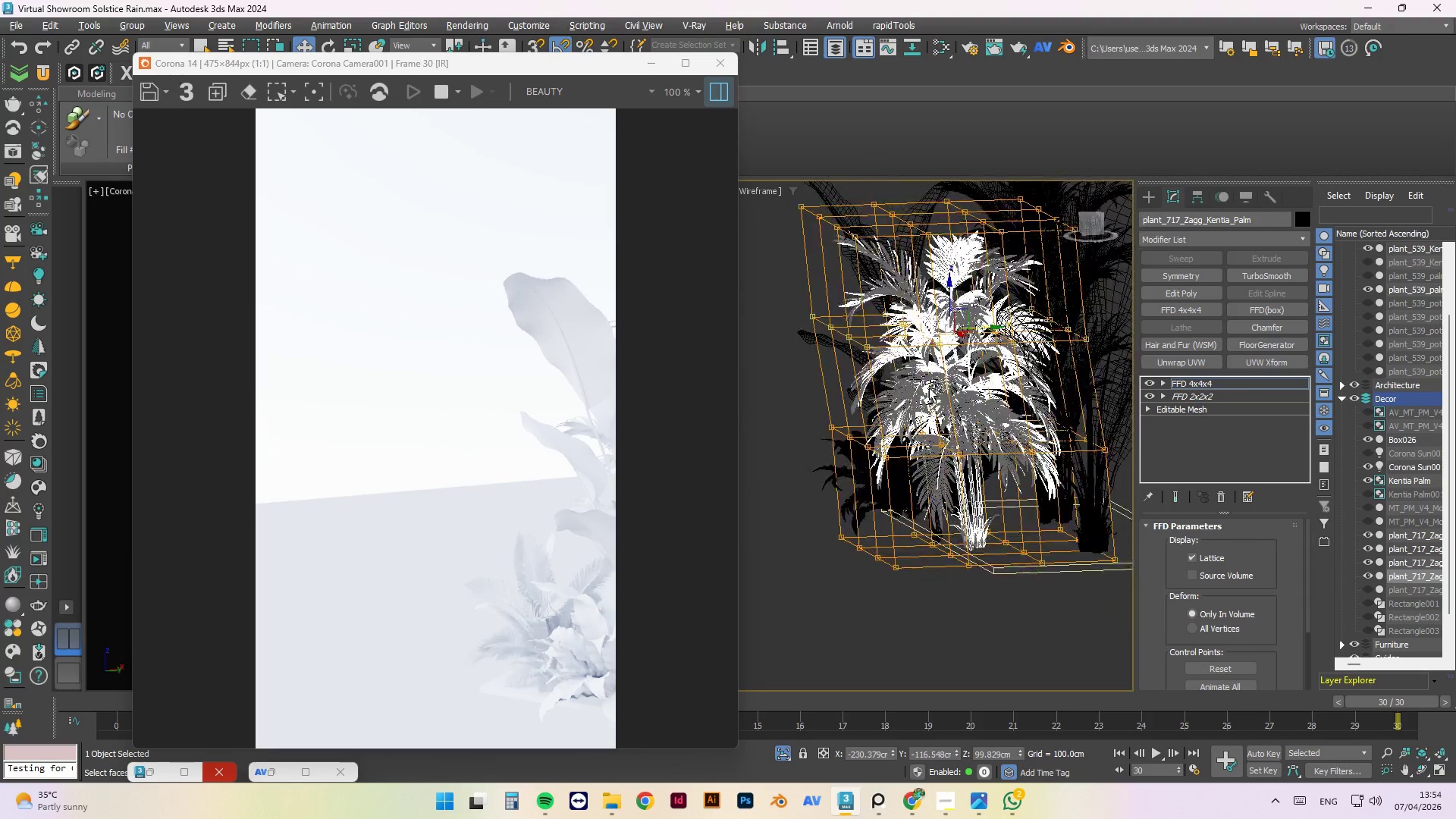 
hold_key(key=AltLeft, duration=1.52)
 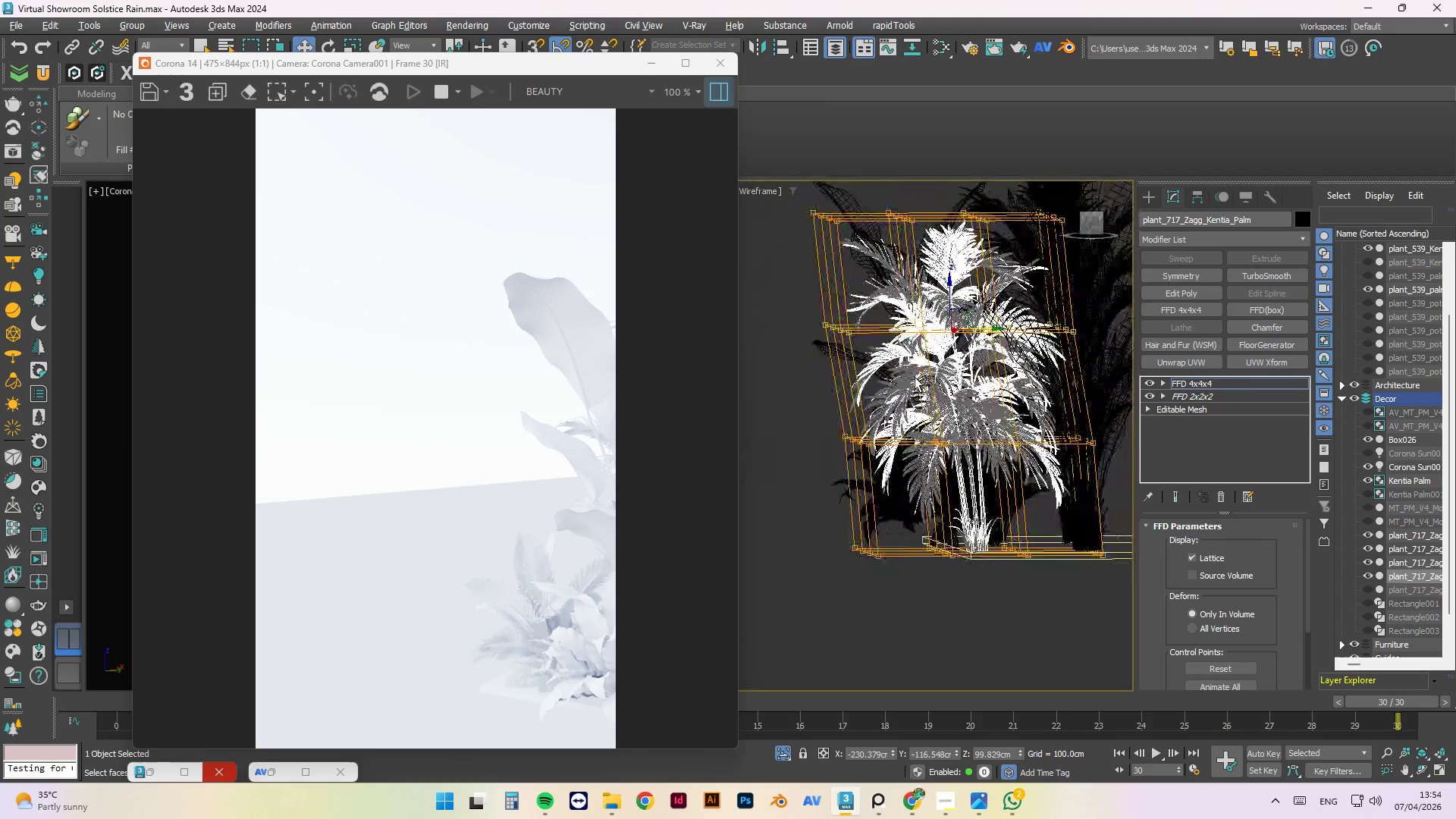 
hold_key(key=AltLeft, duration=0.73)
 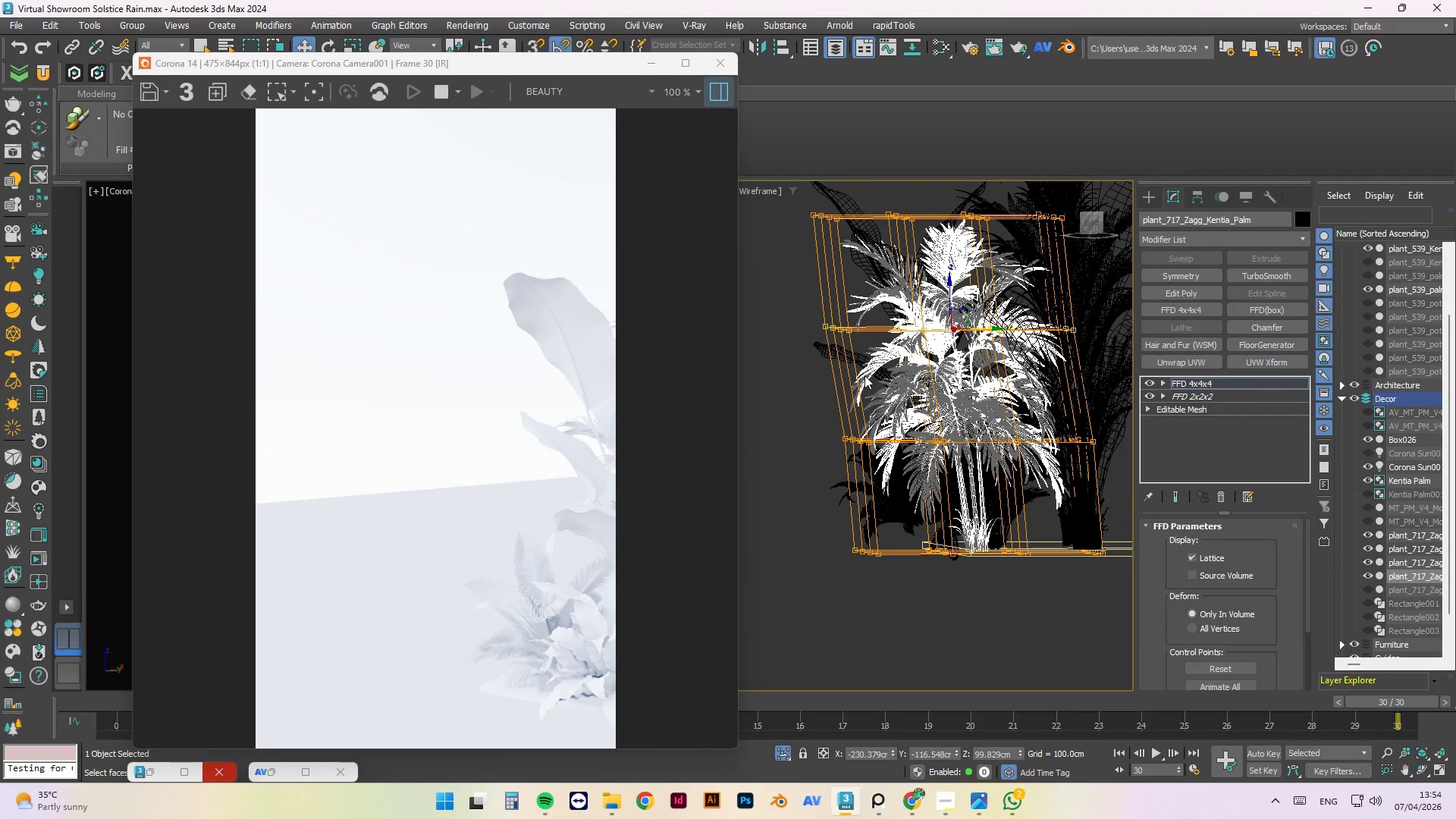 
key(F)
 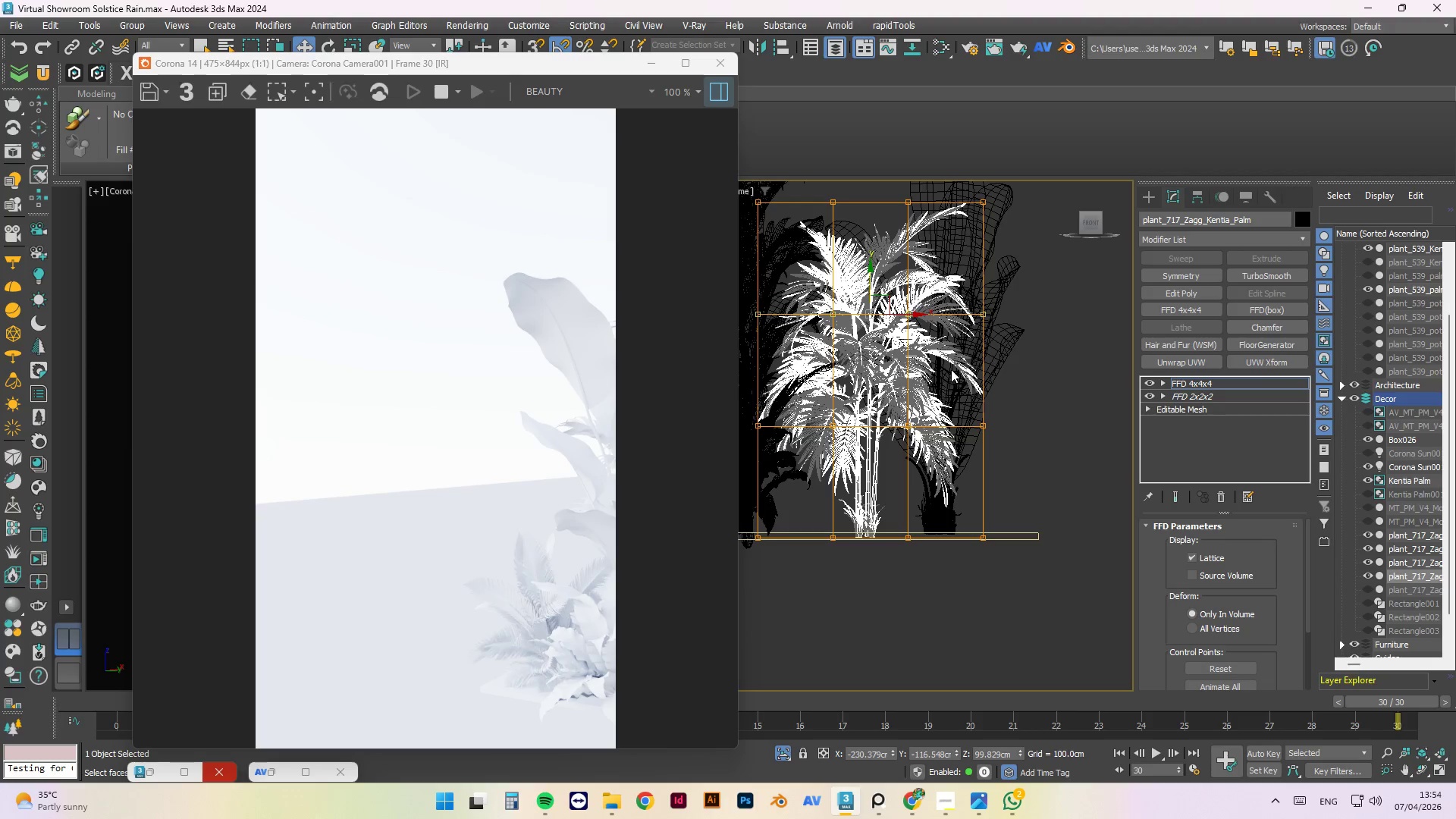 
scroll: coordinate [986, 369], scroll_direction: down, amount: 1.0
 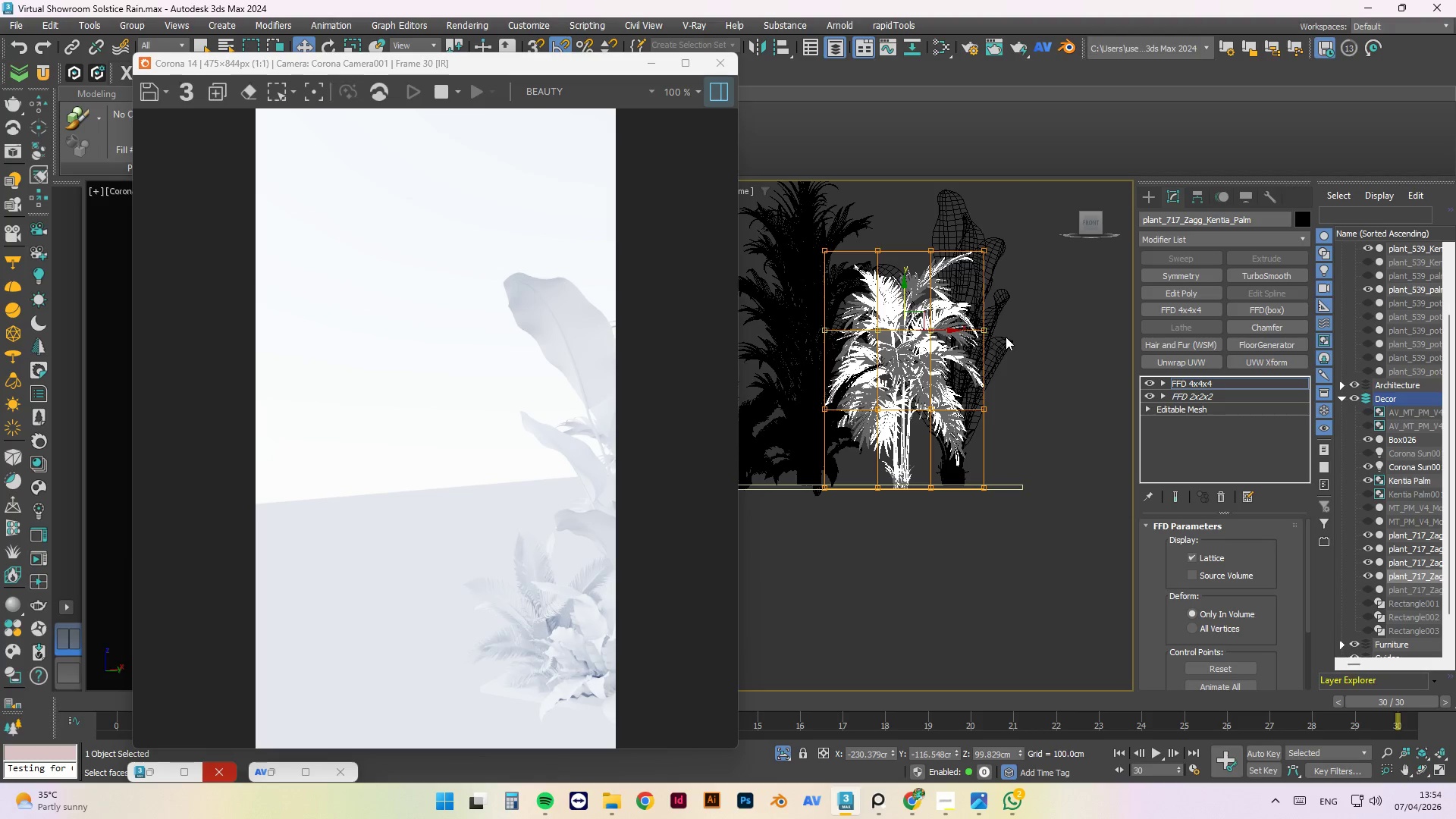 
key(L)
 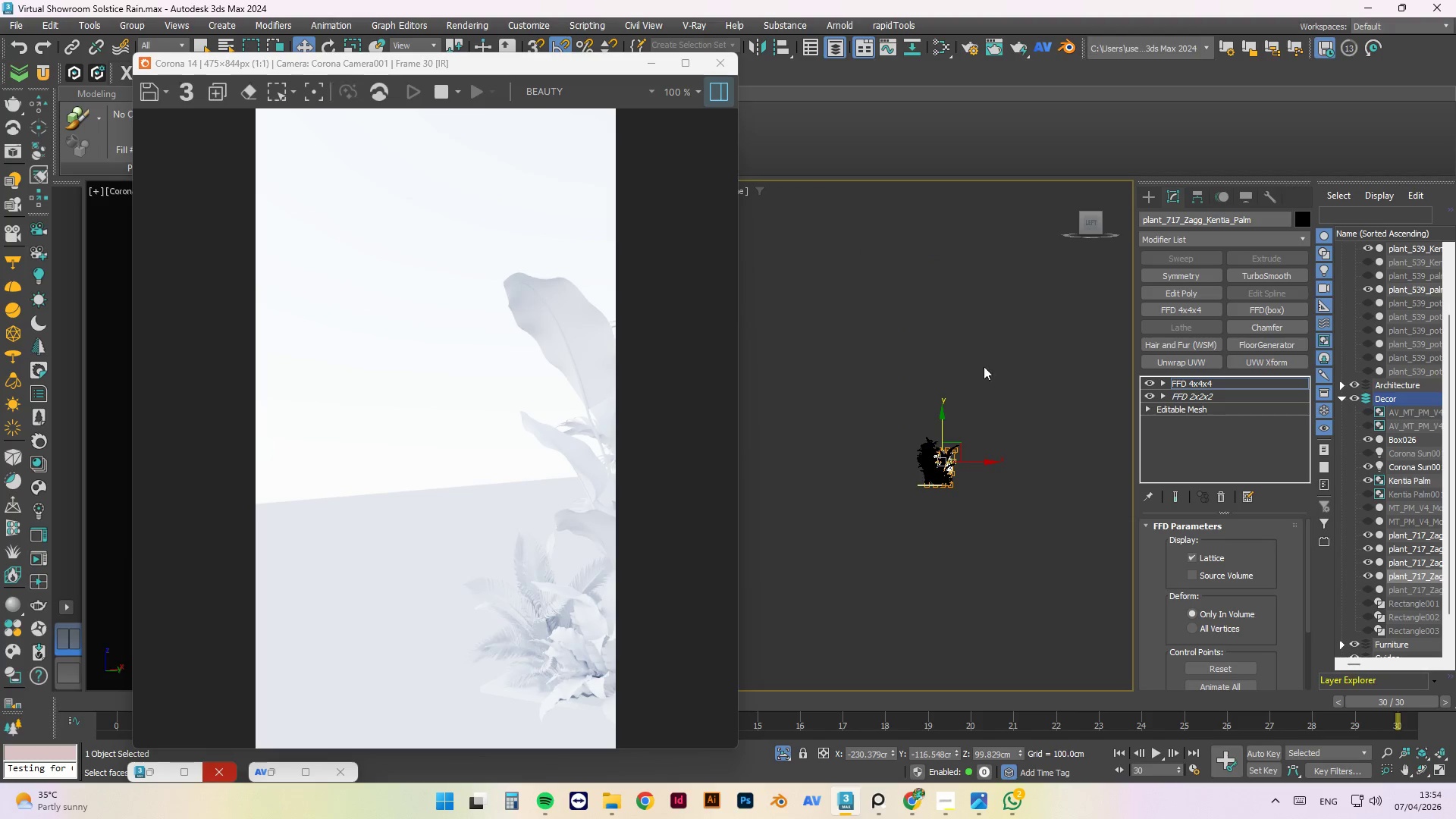 
scroll: coordinate [952, 507], scroll_direction: up, amount: 6.0
 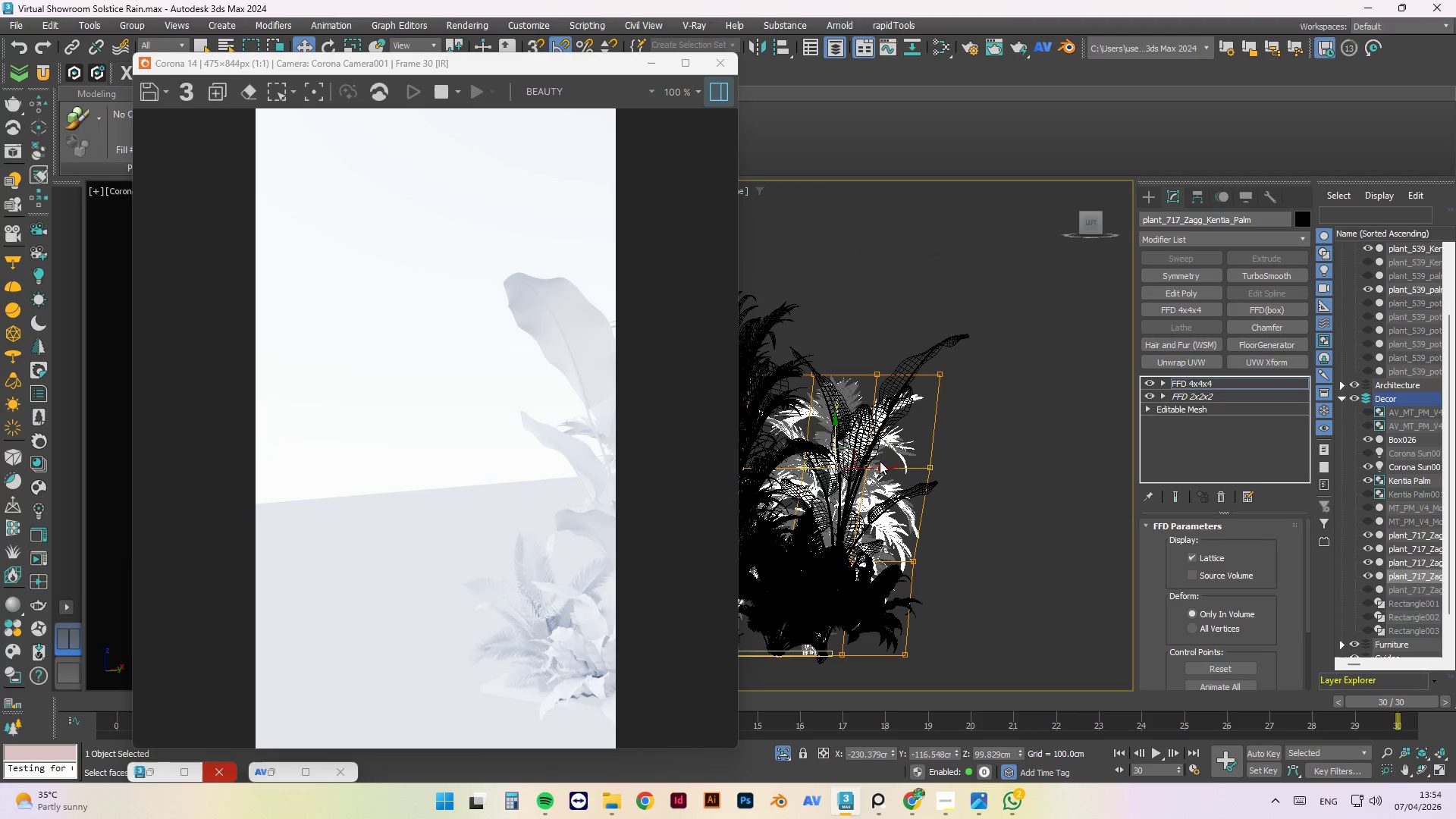 
left_click_drag(start_coordinate=[879, 467], to_coordinate=[871, 466])
 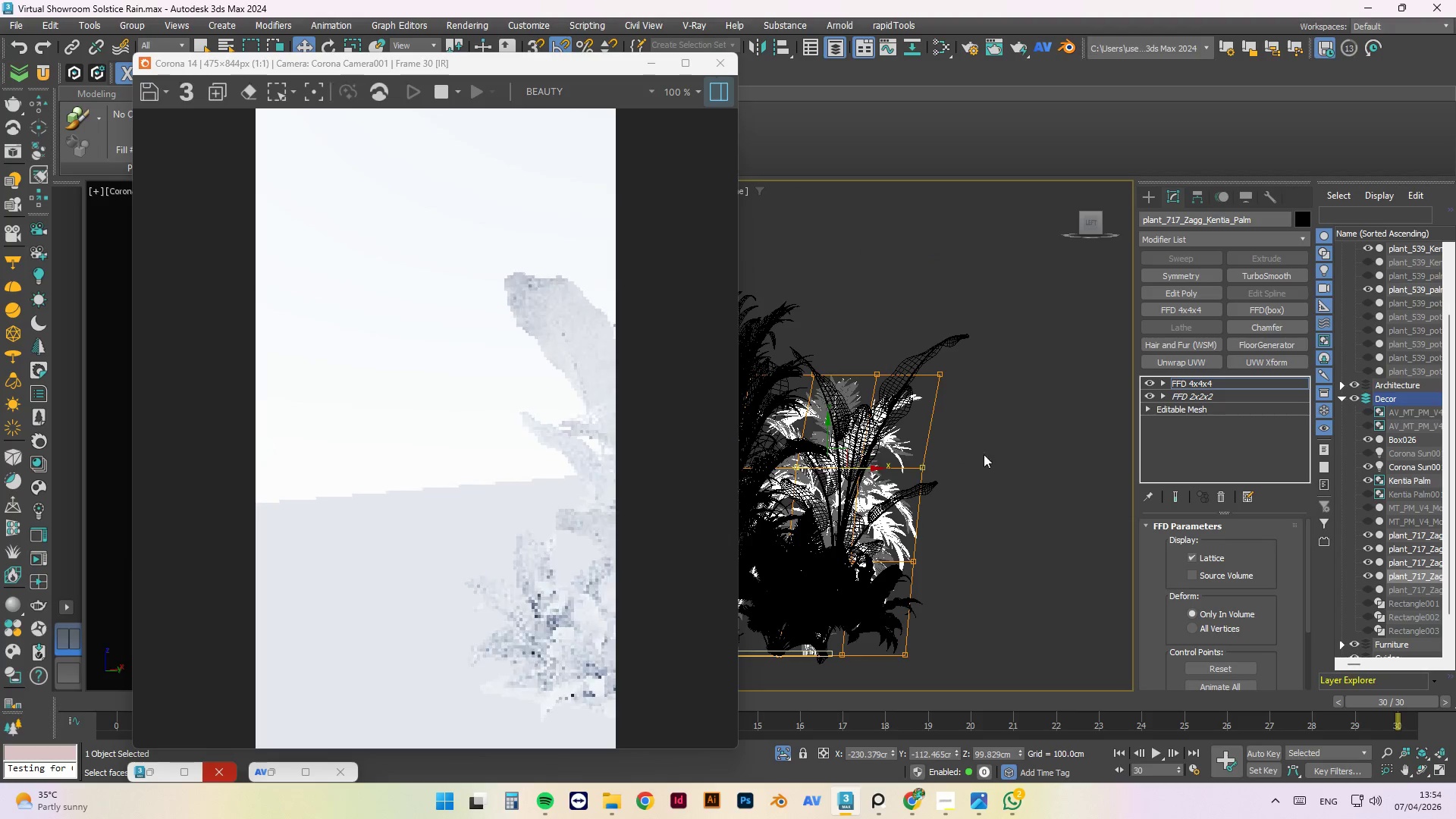 
left_click_drag(start_coordinate=[996, 356], to_coordinate=[737, 422])
 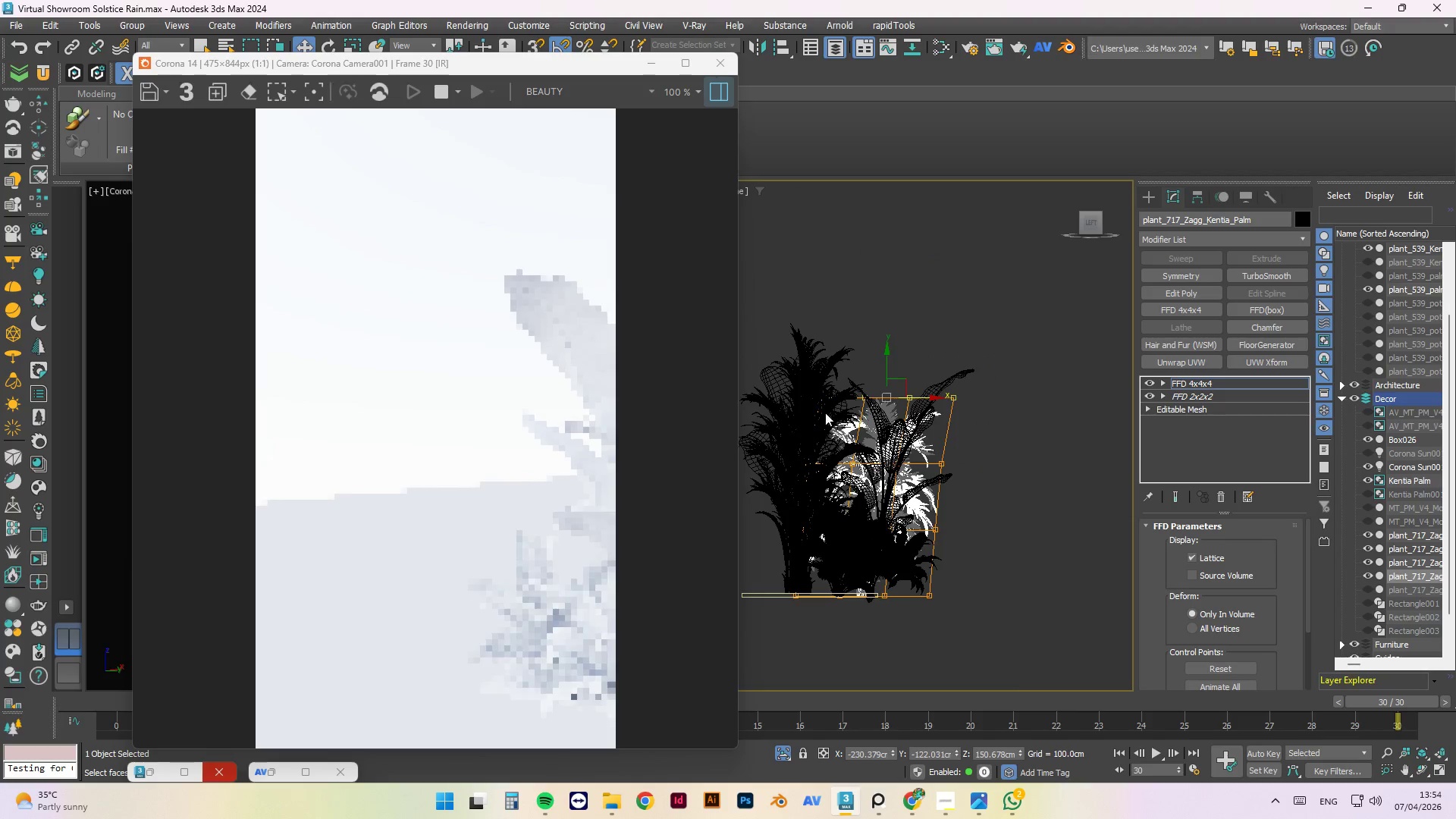 
scroll: coordinate [987, 453], scroll_direction: down, amount: 1.0
 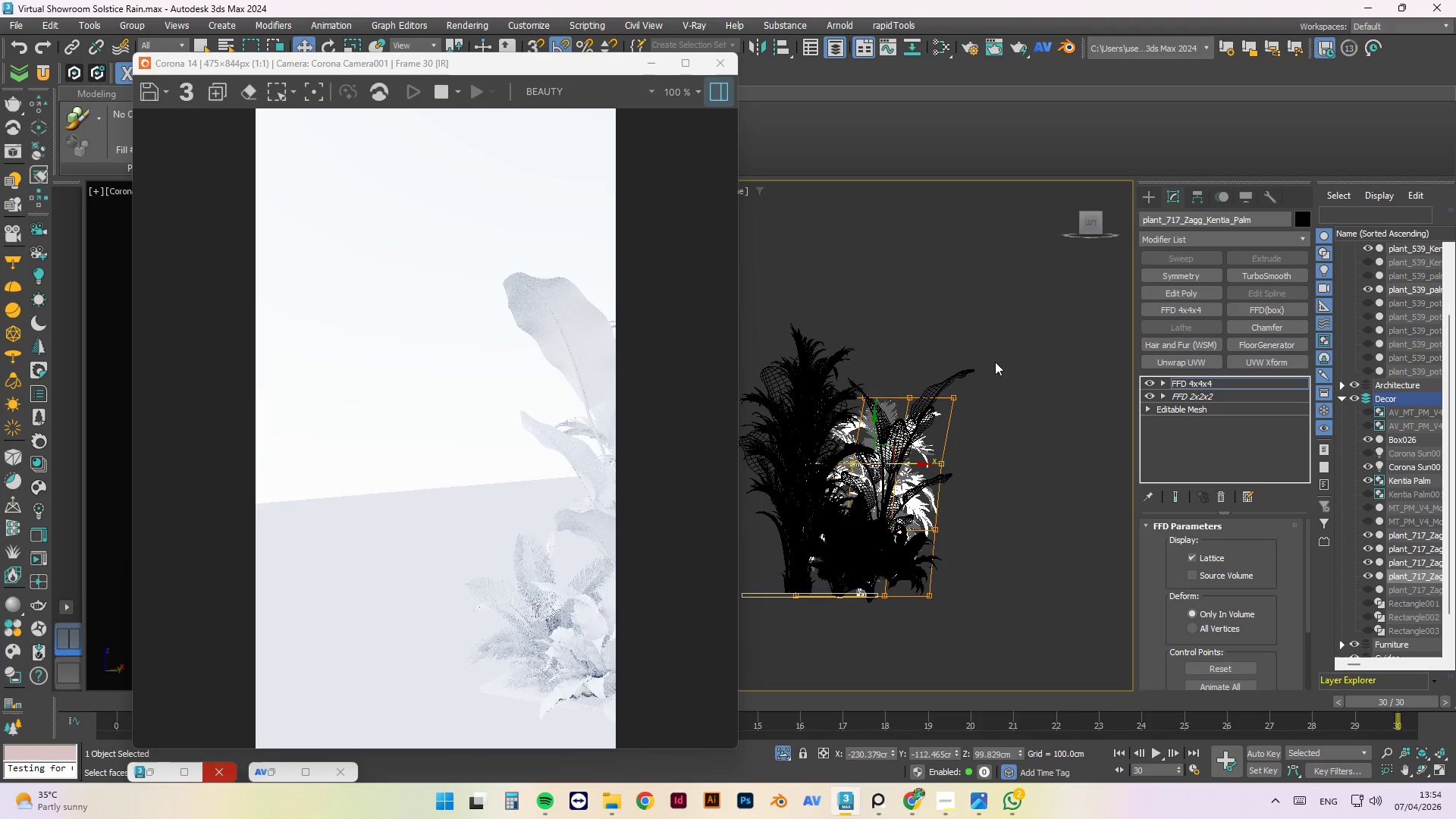 
scroll: coordinate [826, 413], scroll_direction: up, amount: 2.0
 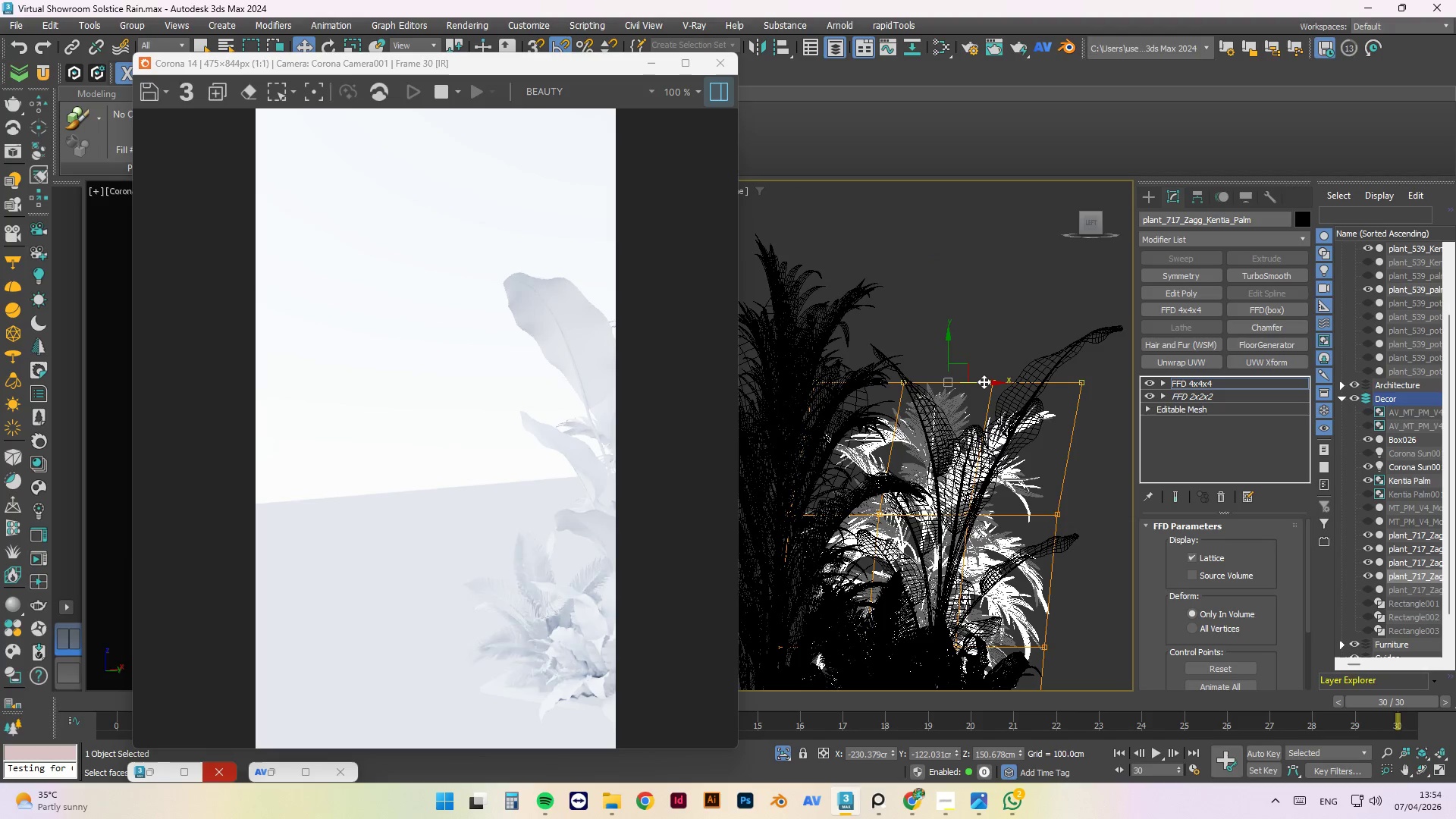 
left_click_drag(start_coordinate=[985, 381], to_coordinate=[974, 381])
 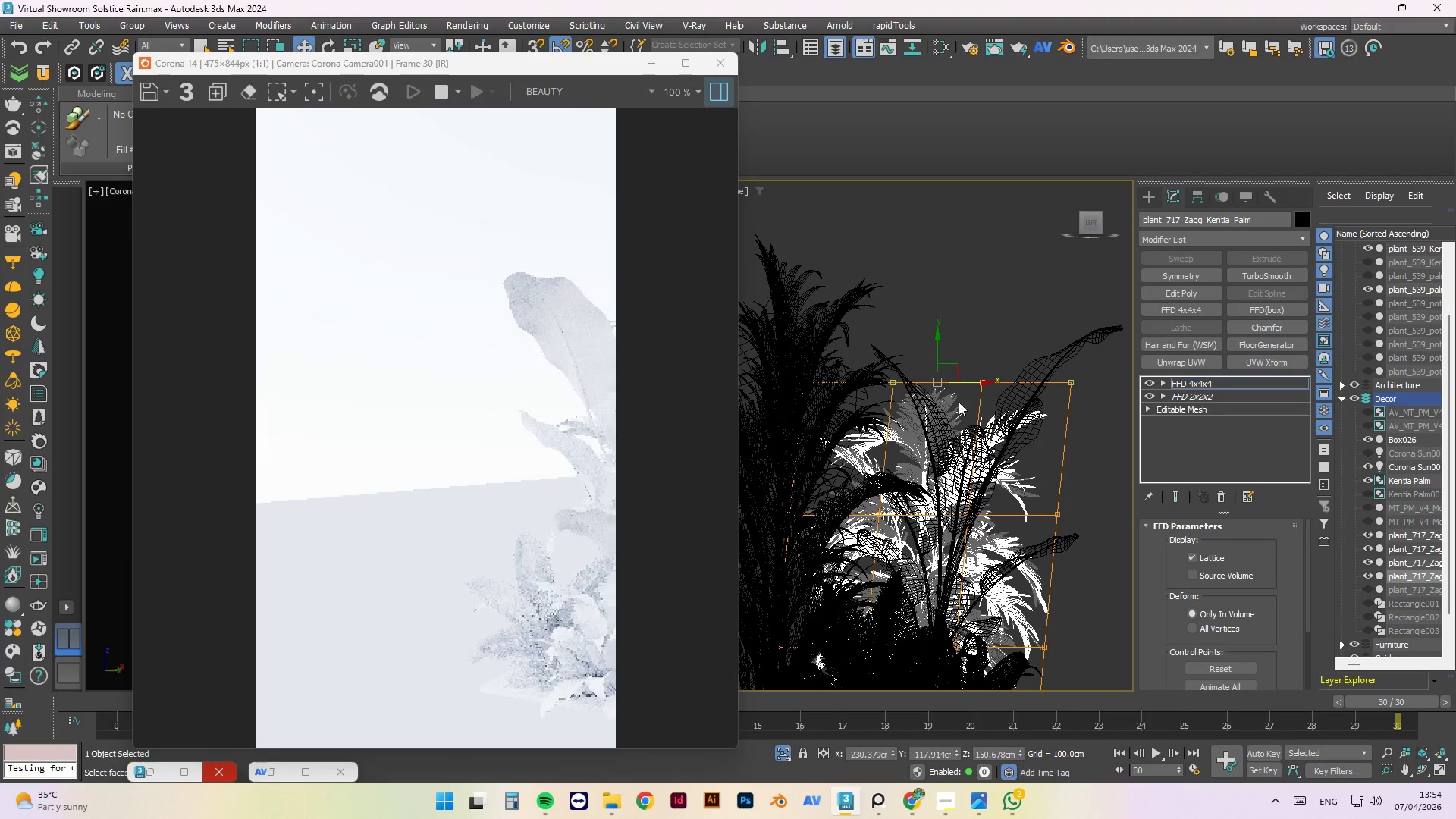 
hold_key(key=AltLeft, duration=1.5)
 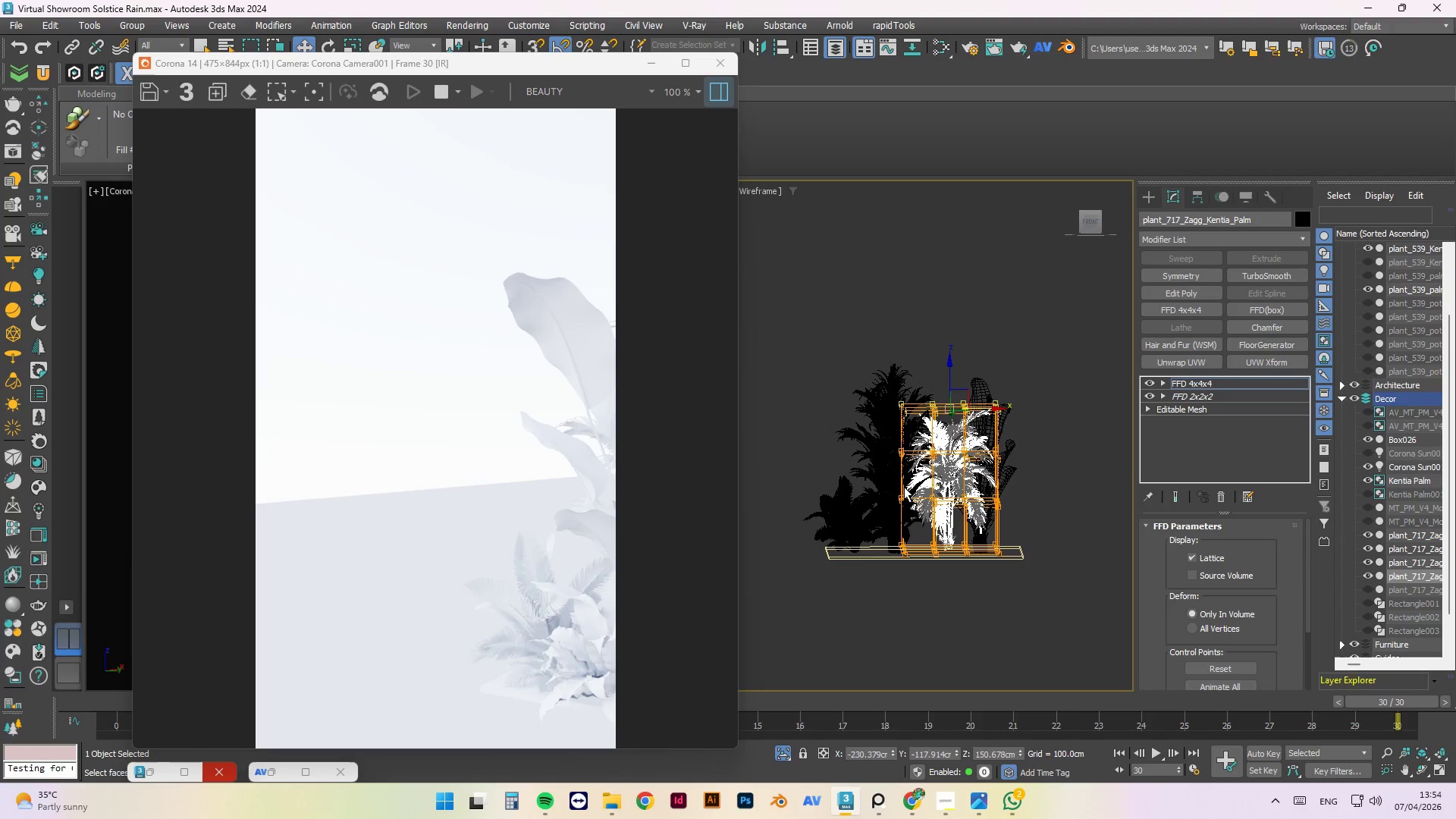 
scroll: coordinate [956, 427], scroll_direction: down, amount: 3.0
 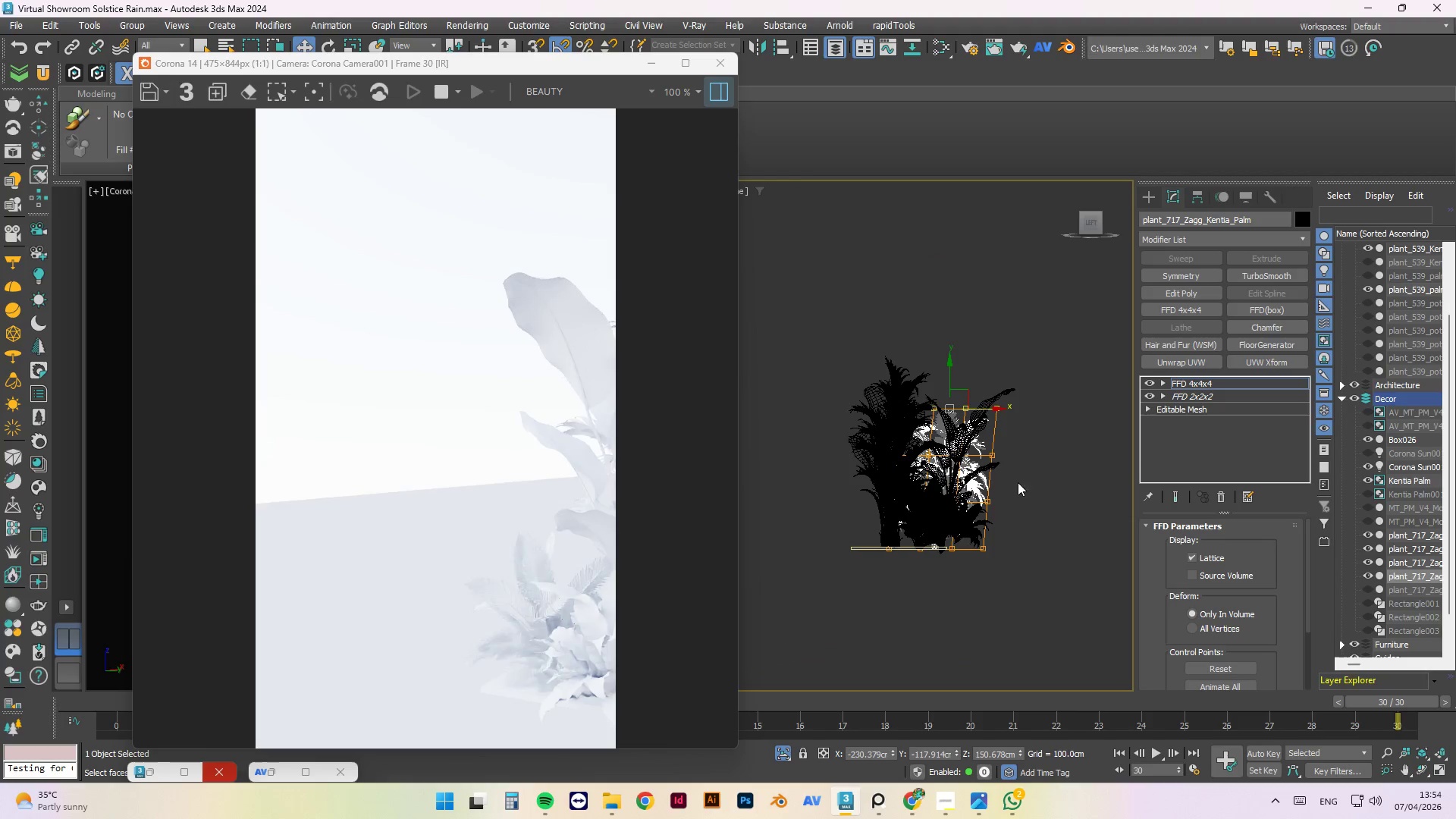 
hold_key(key=AltLeft, duration=0.31)
 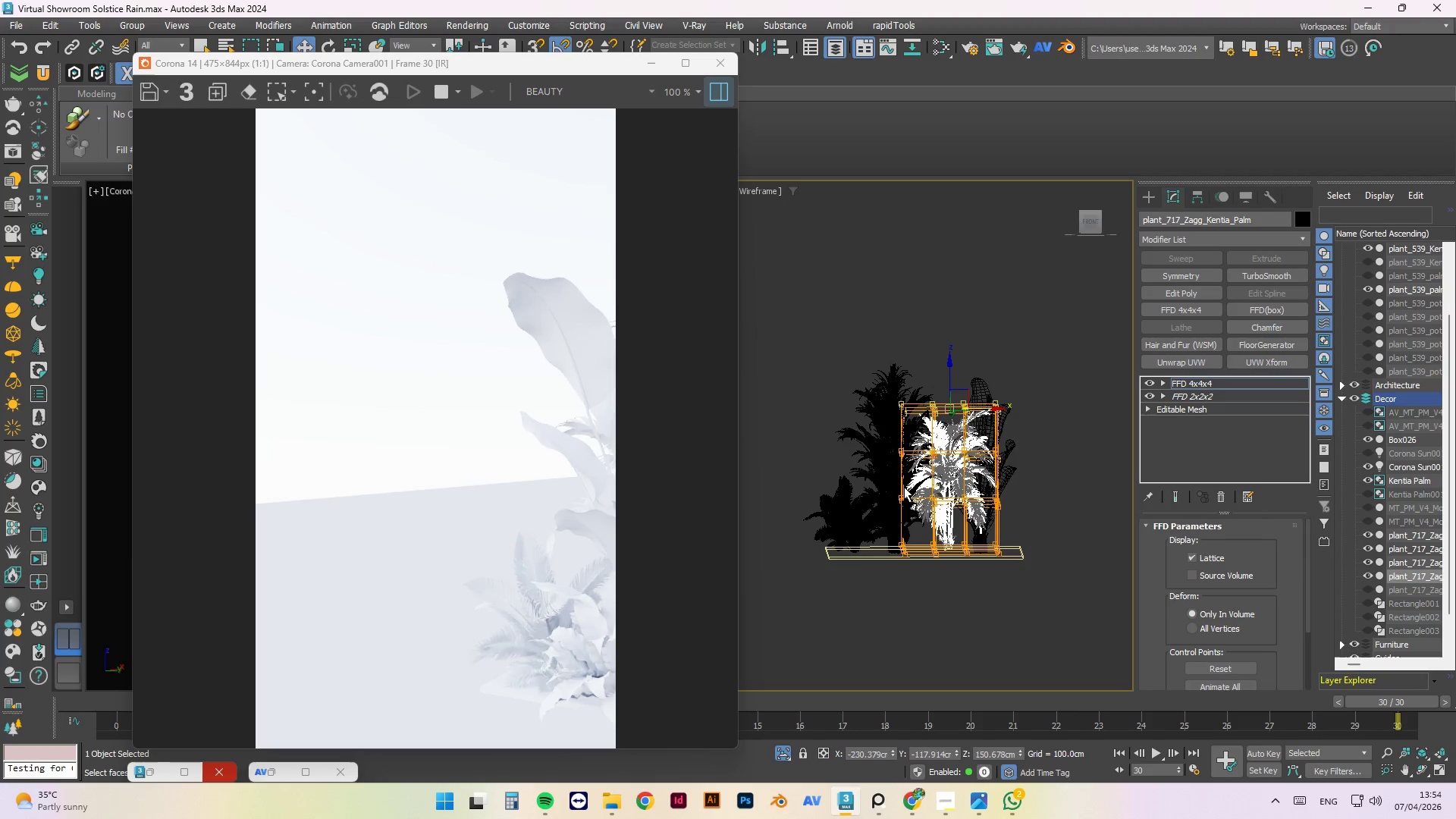 
key(F)
 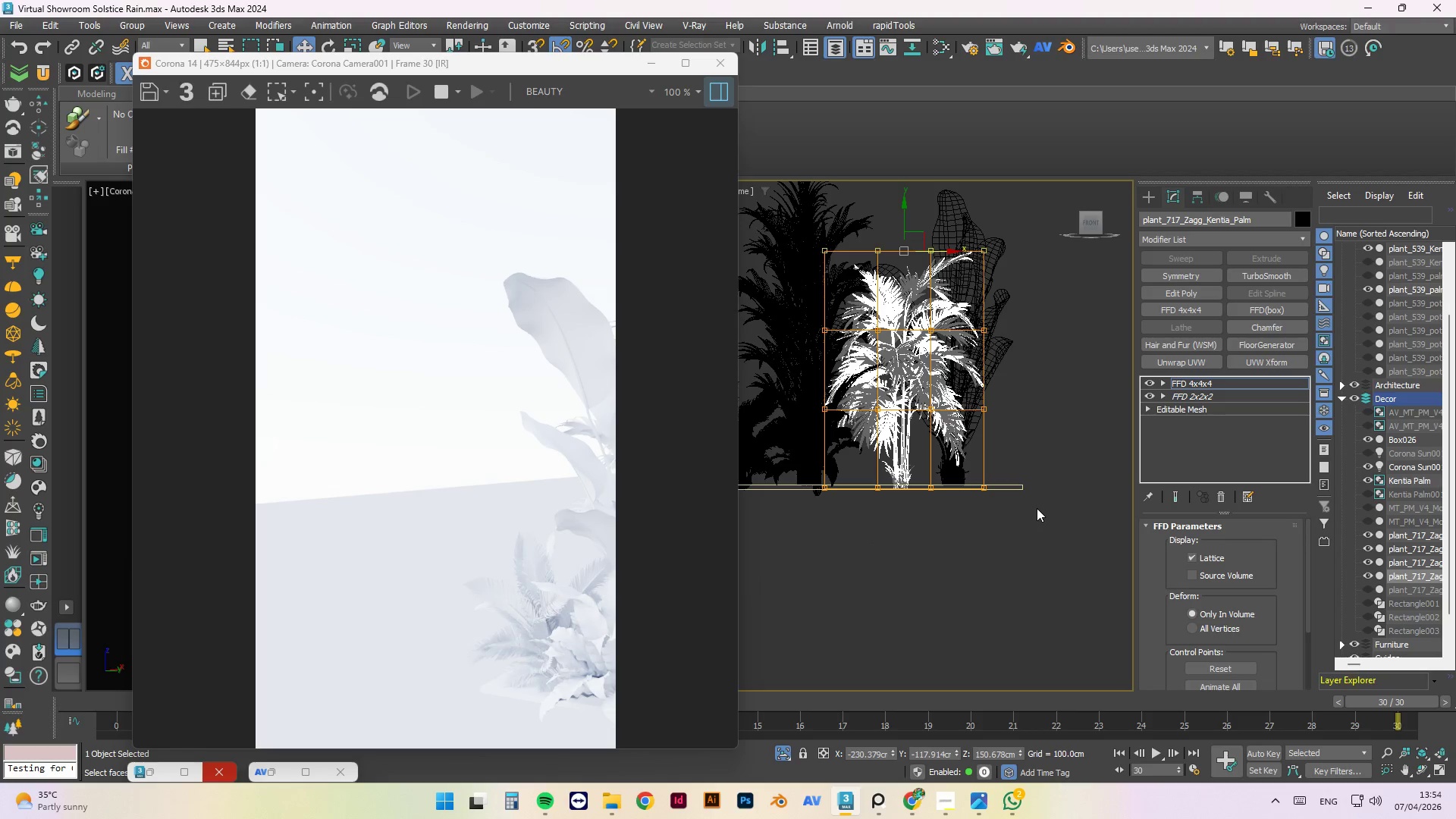 
left_click([1059, 477])
 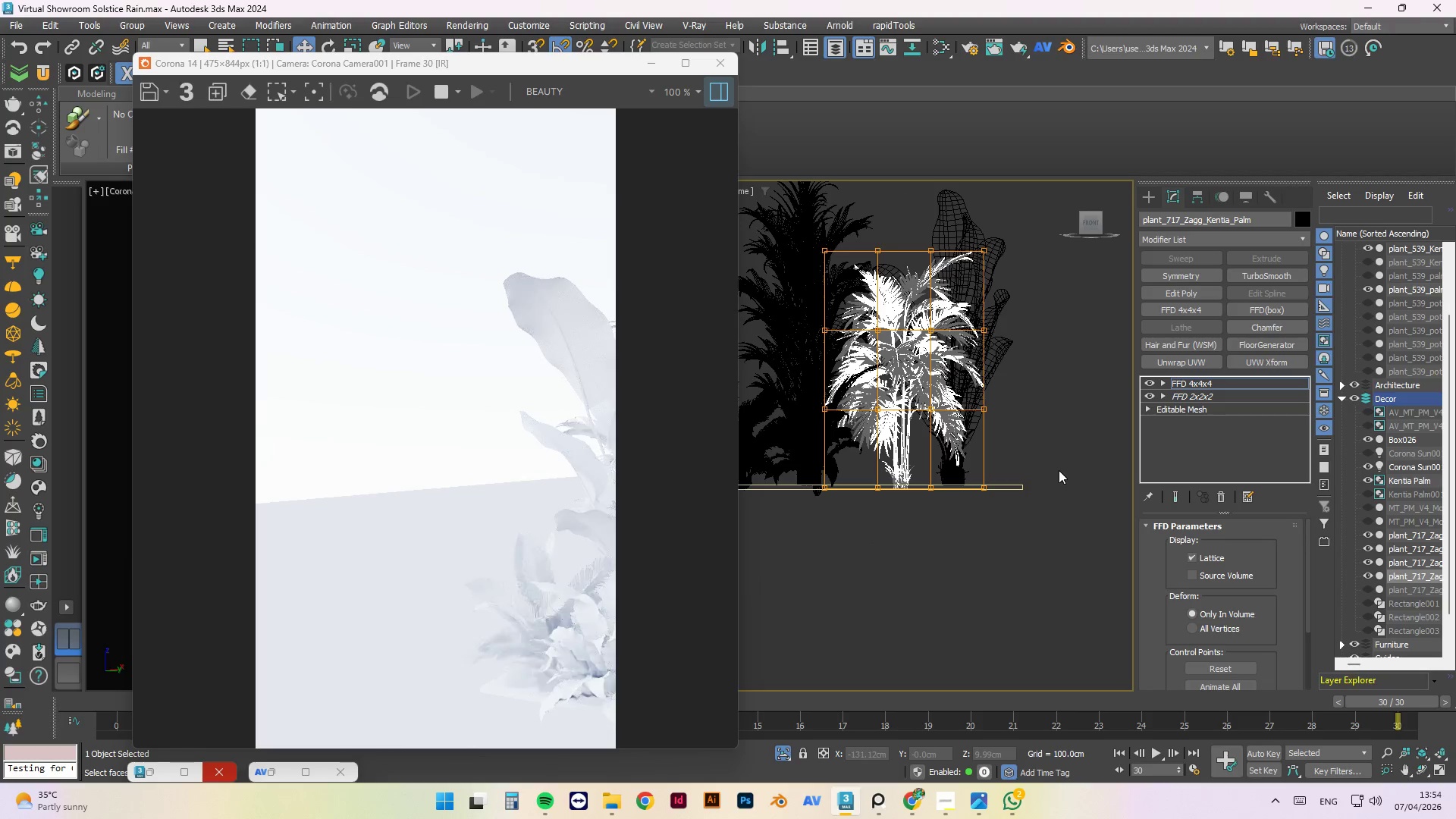 
right_click([1059, 466])
 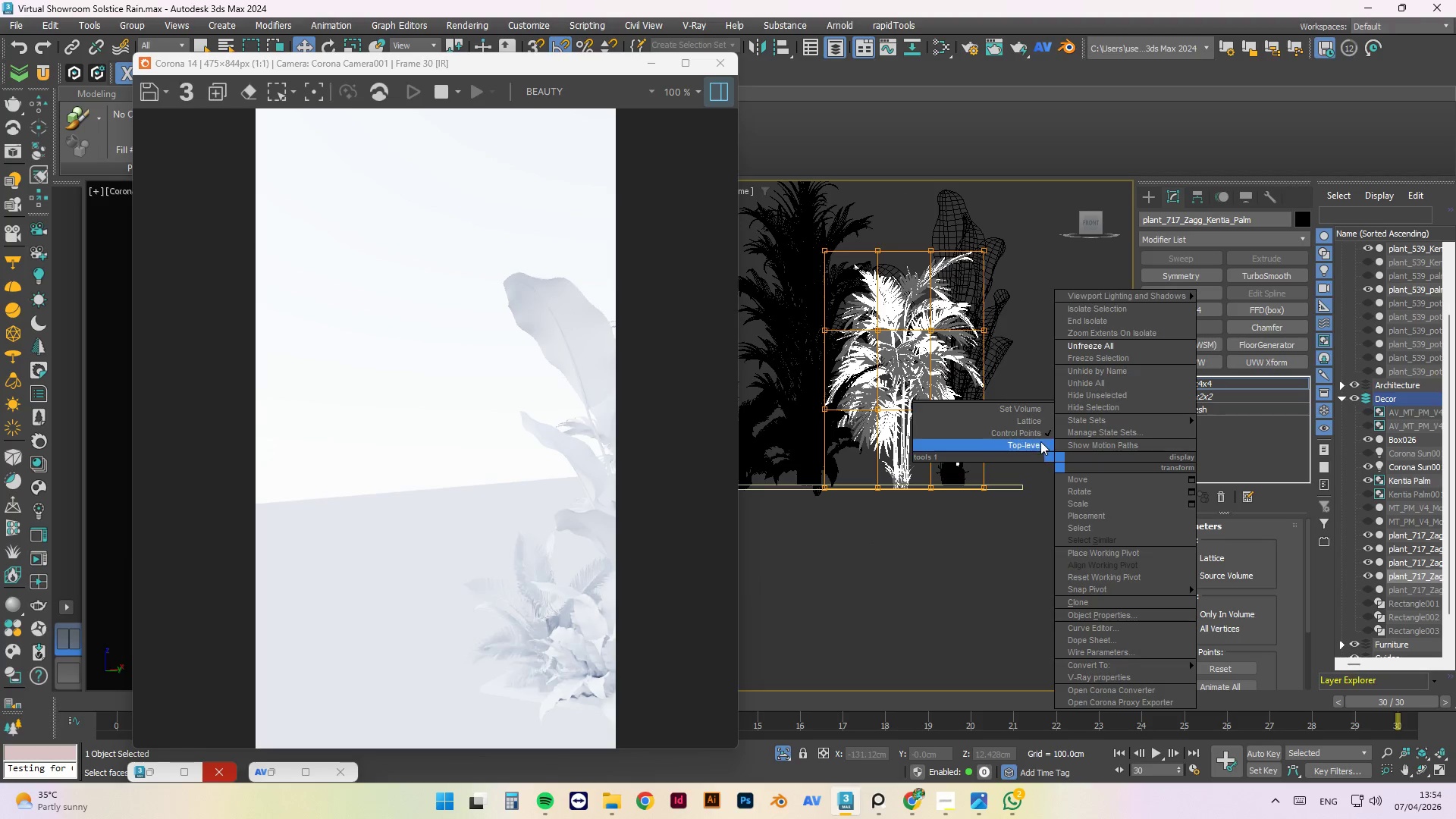 
left_click([1039, 447])
 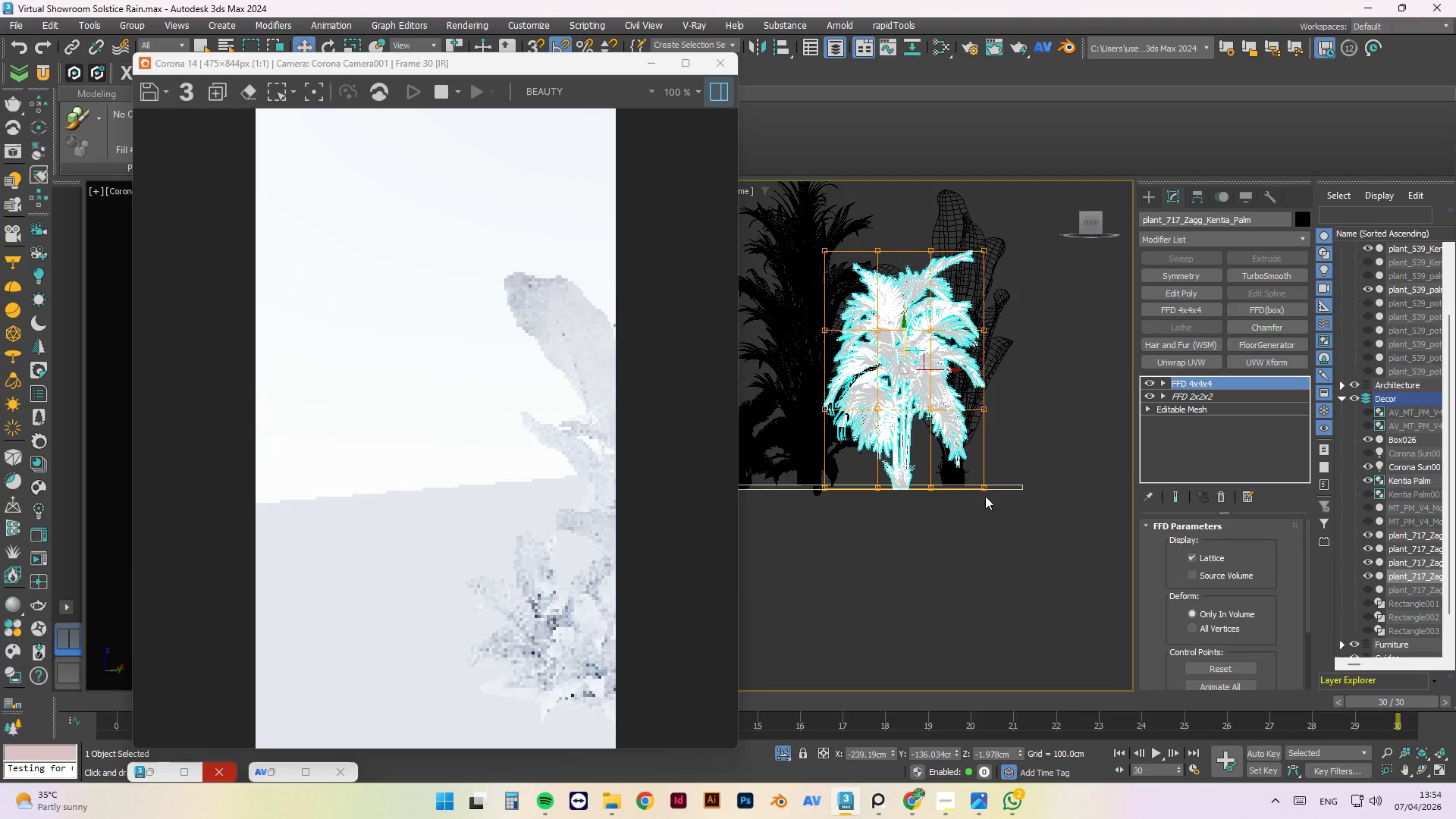 
hold_key(key=AltLeft, duration=1.51)
 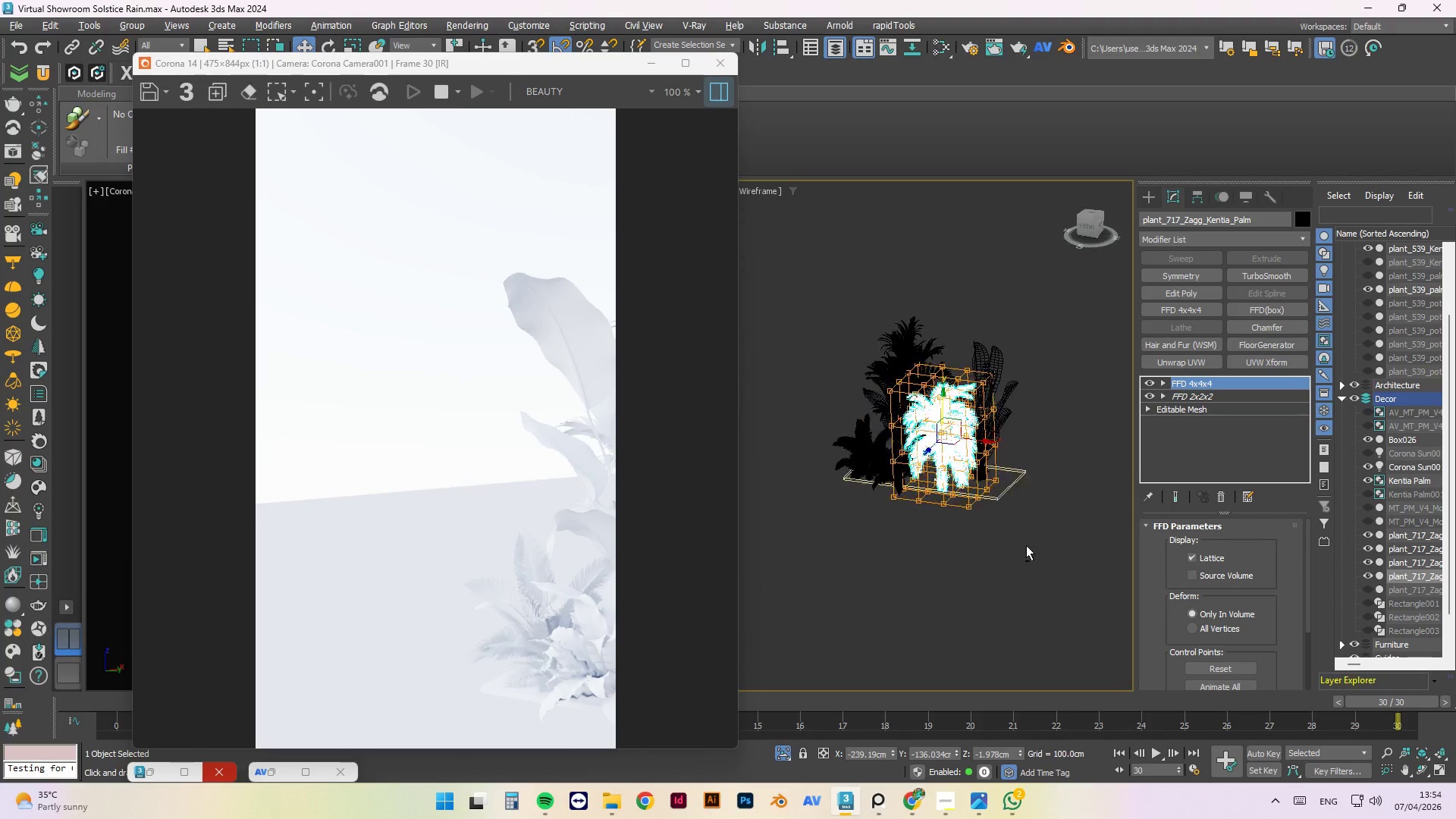 
scroll: coordinate [982, 501], scroll_direction: down, amount: 2.0
 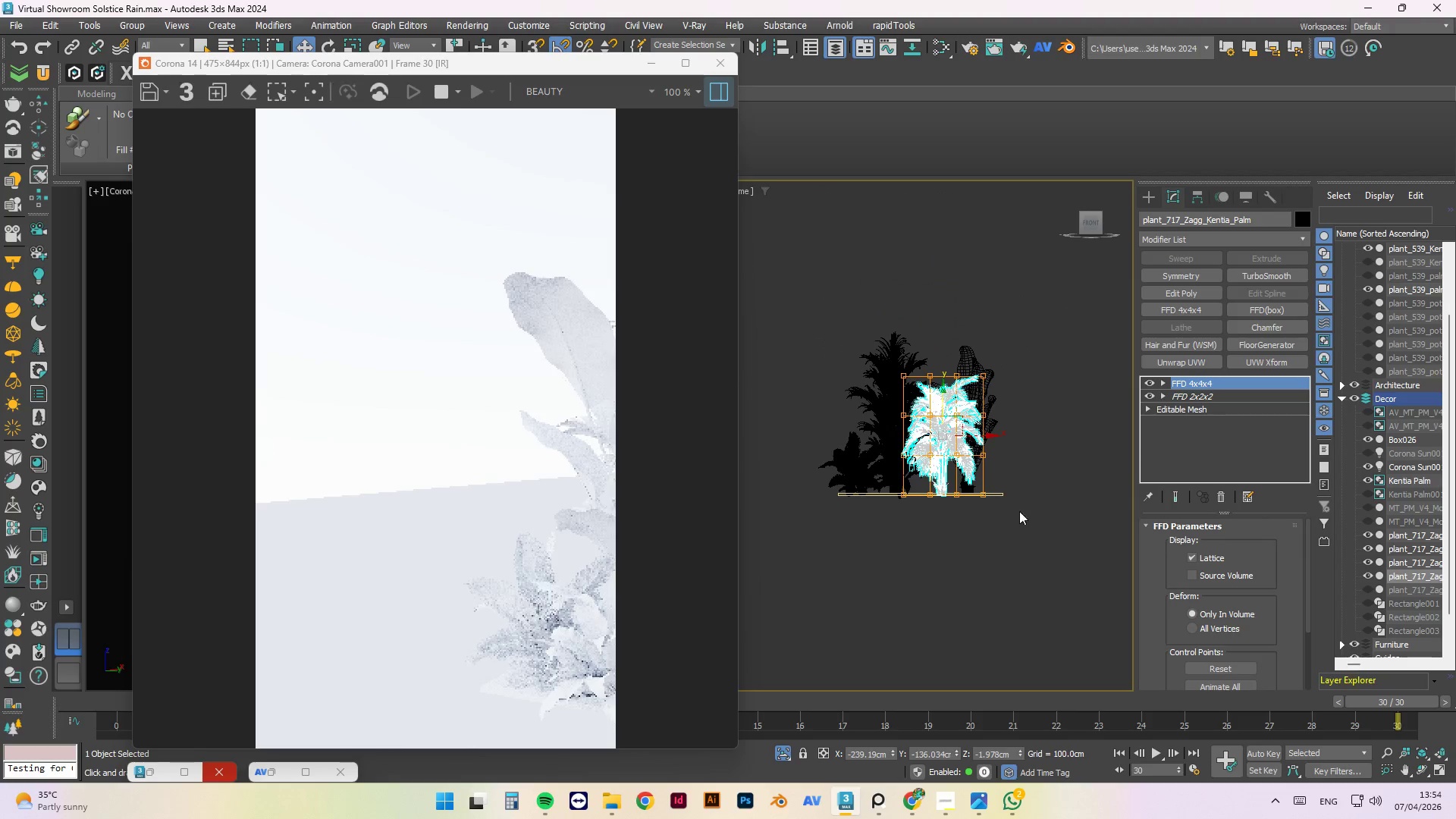 
hold_key(key=AltLeft, duration=1.52)
 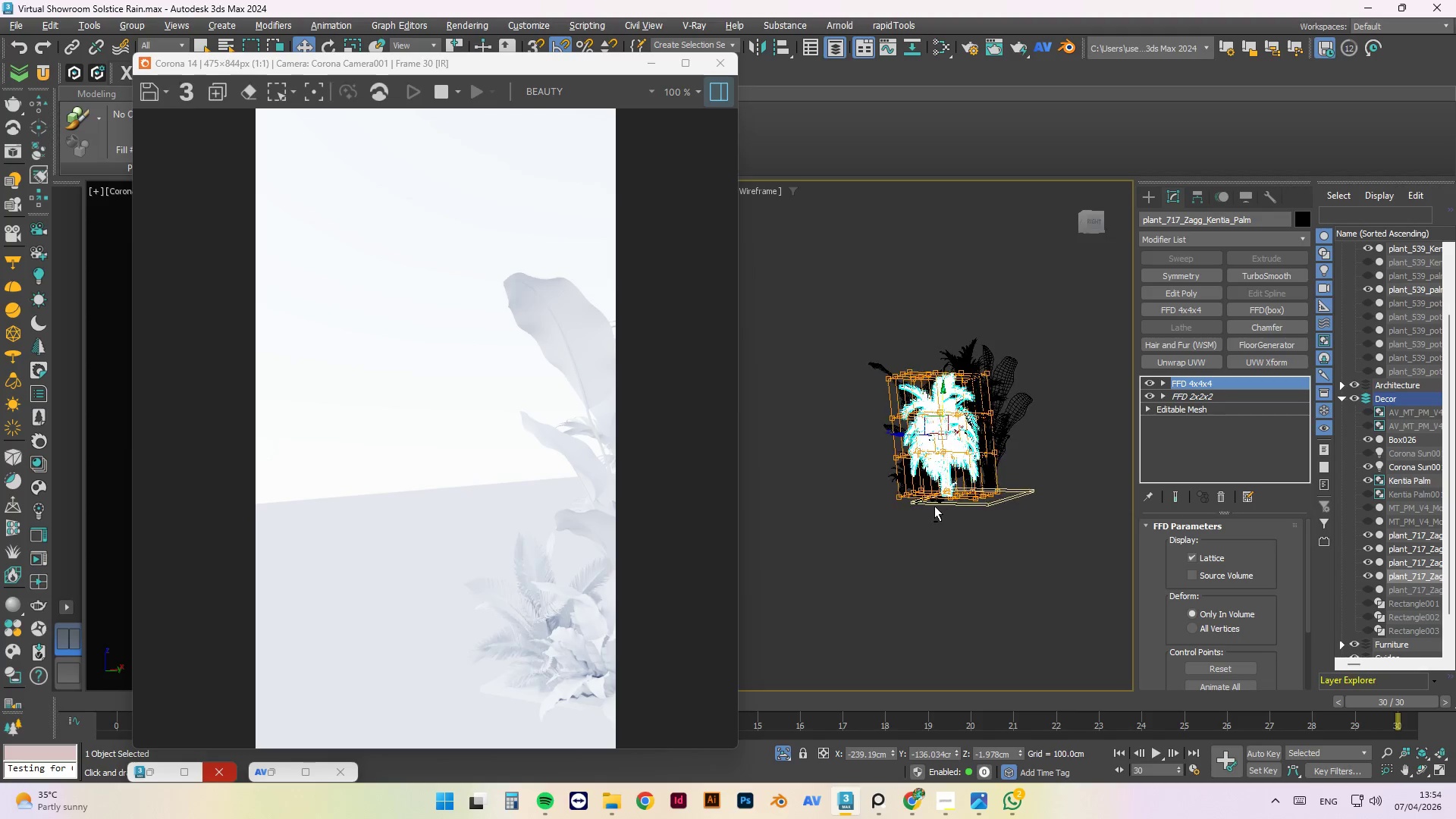 
hold_key(key=AltLeft, duration=0.83)
 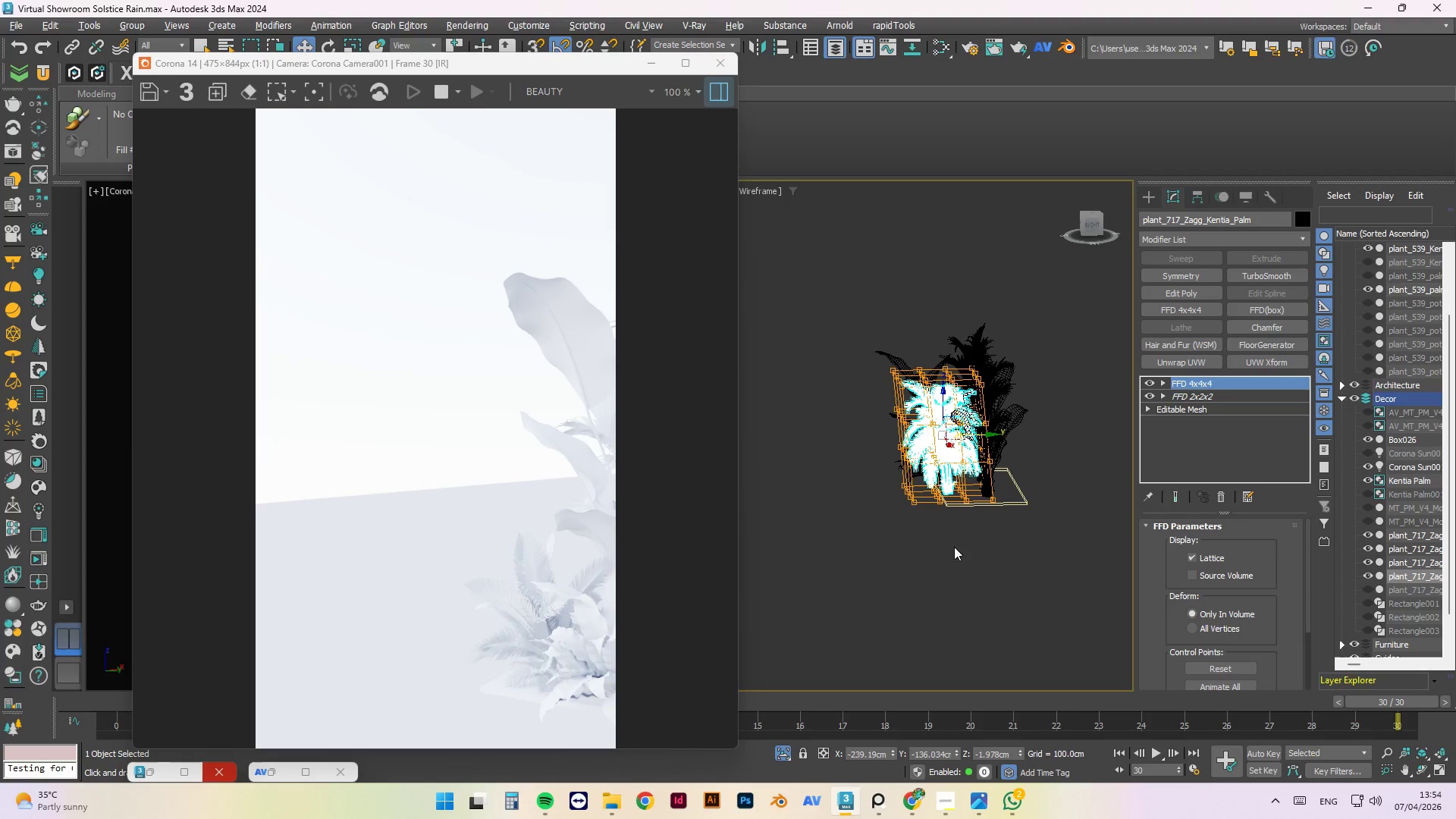 
left_click([973, 553])
 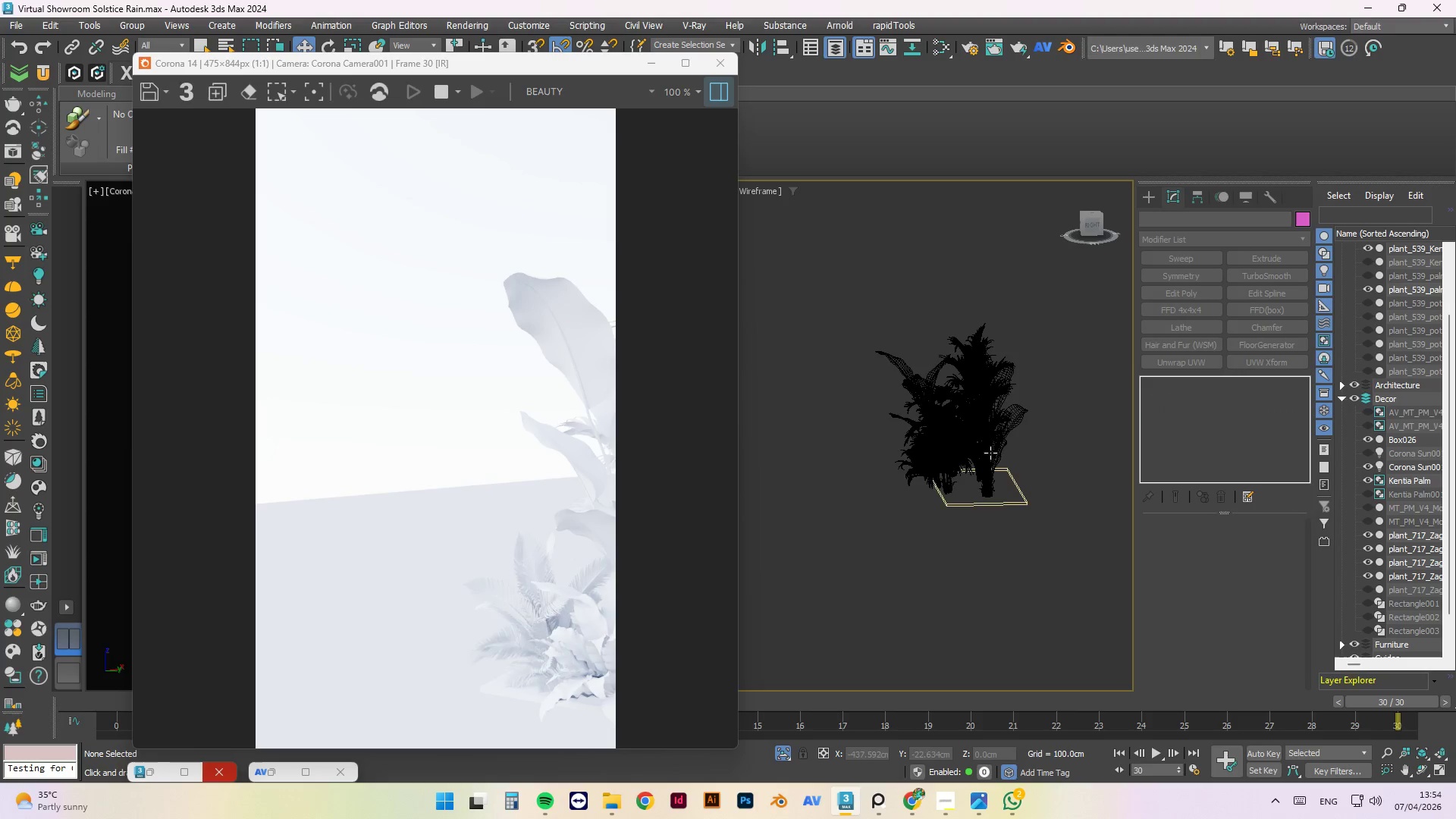 
scroll: coordinate [990, 452], scroll_direction: up, amount: 3.0
 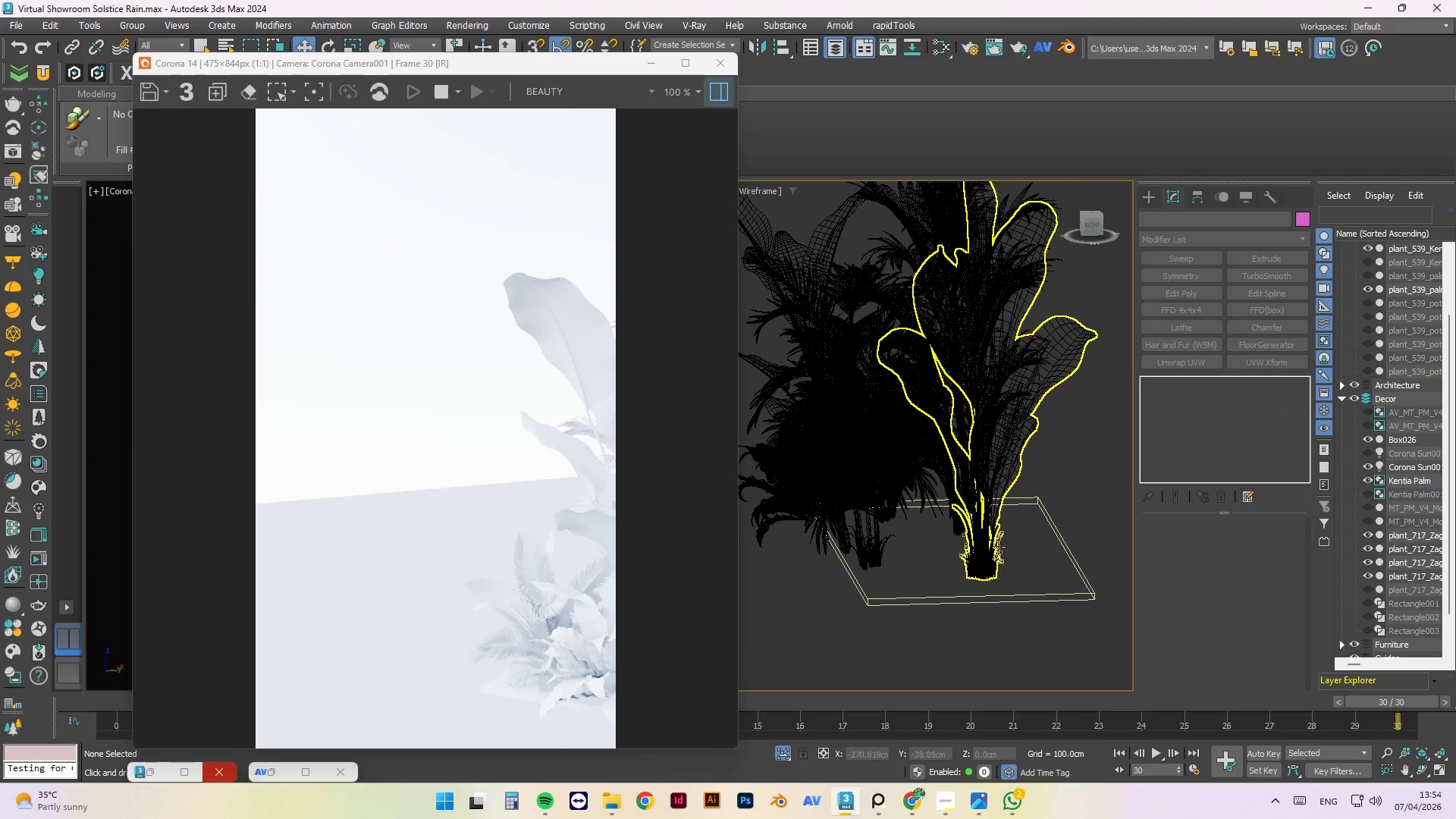 
left_click([992, 548])
 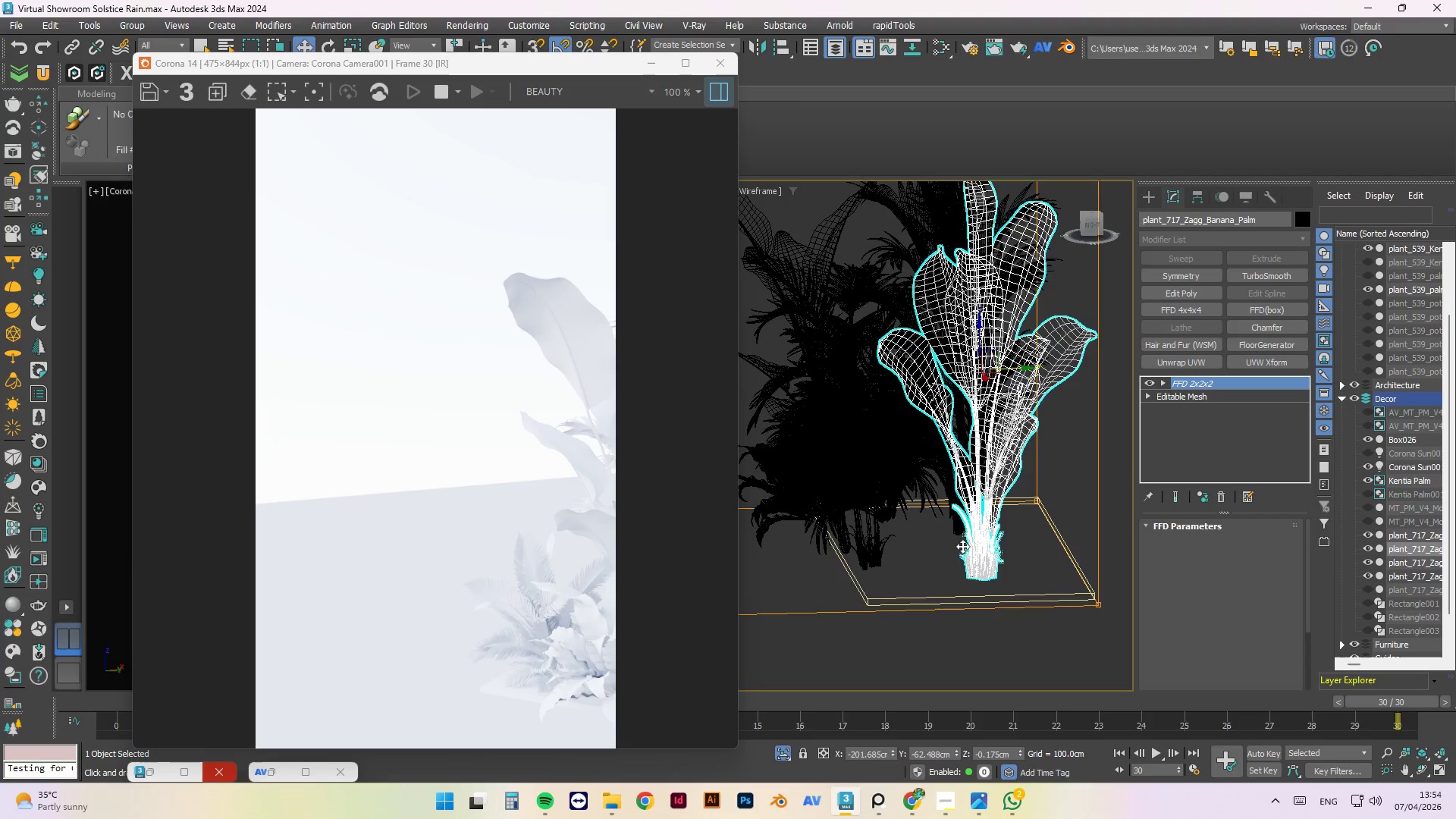 
scroll: coordinate [914, 533], scroll_direction: down, amount: 2.0
 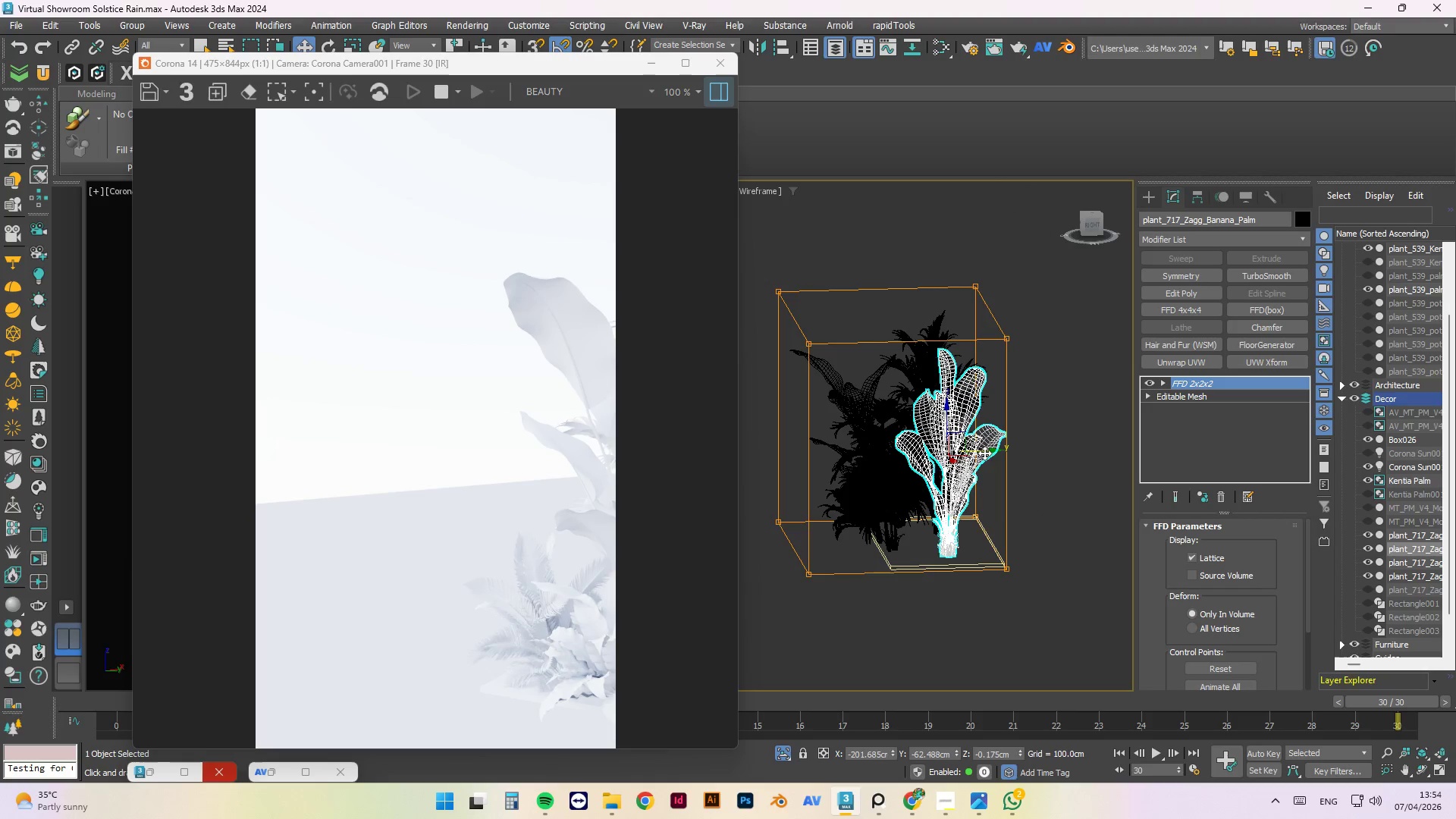 
left_click_drag(start_coordinate=[984, 453], to_coordinate=[993, 457])
 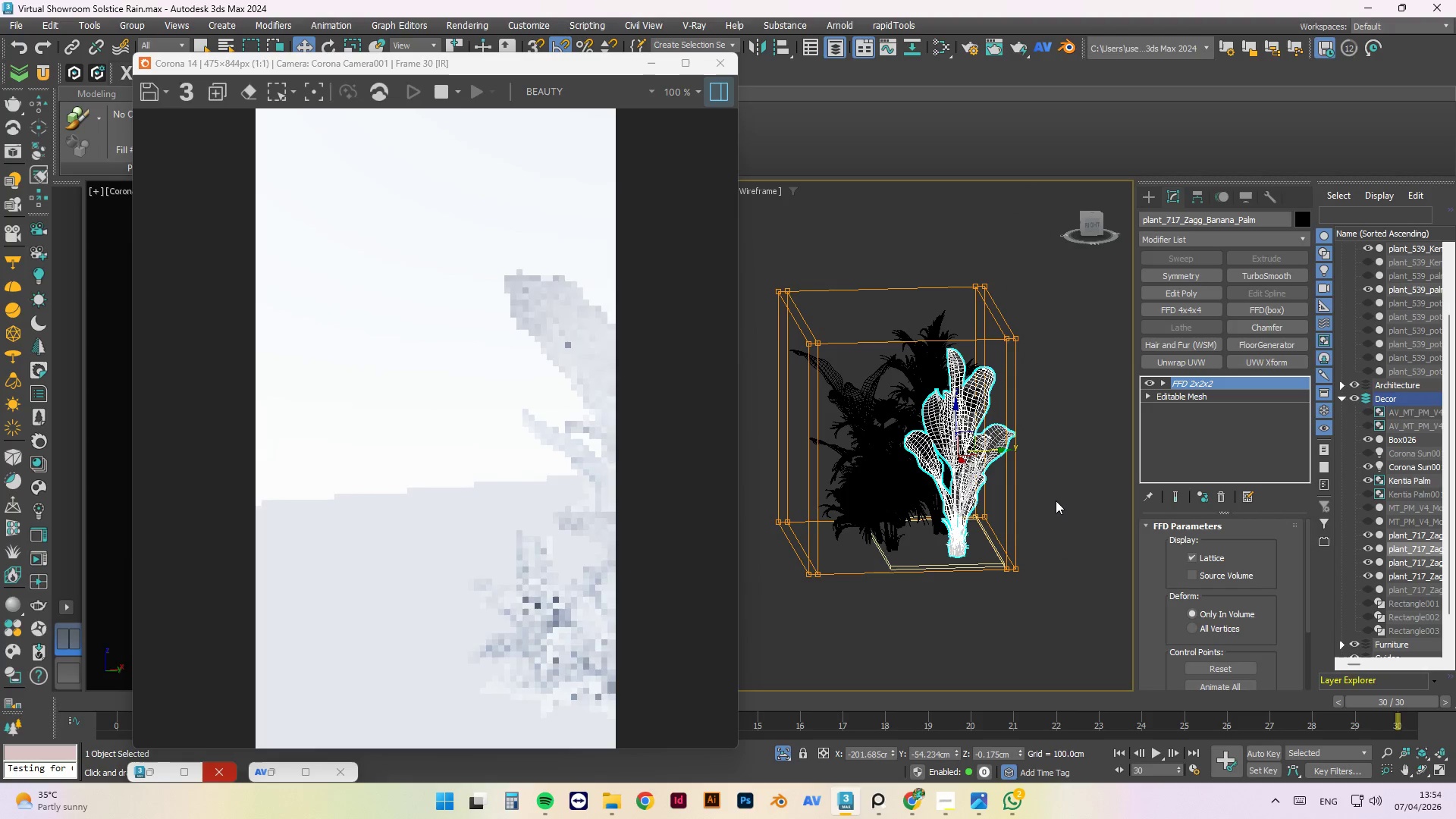 
hold_key(key=AltLeft, duration=1.53)
 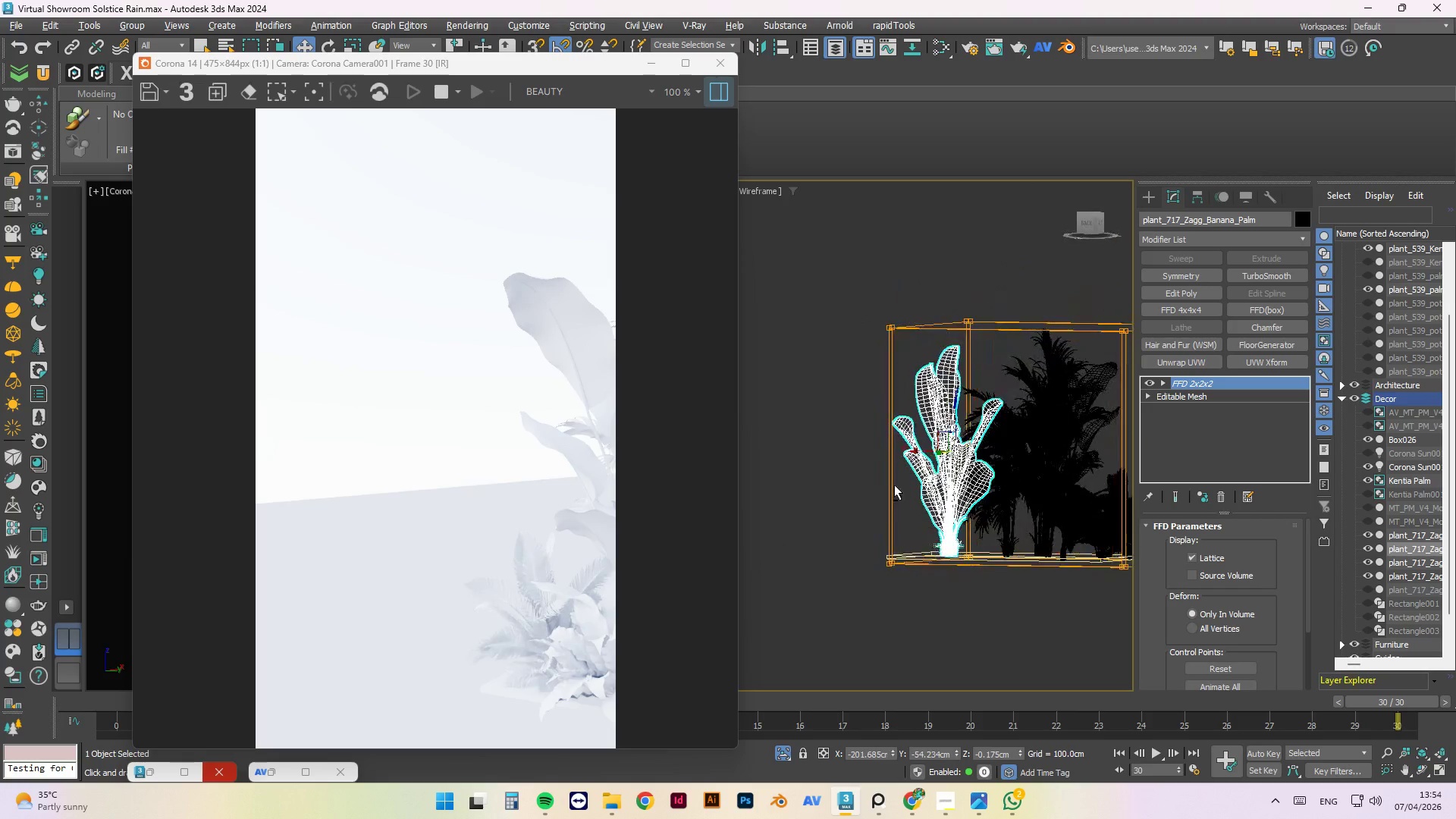 
hold_key(key=AltLeft, duration=1.52)
 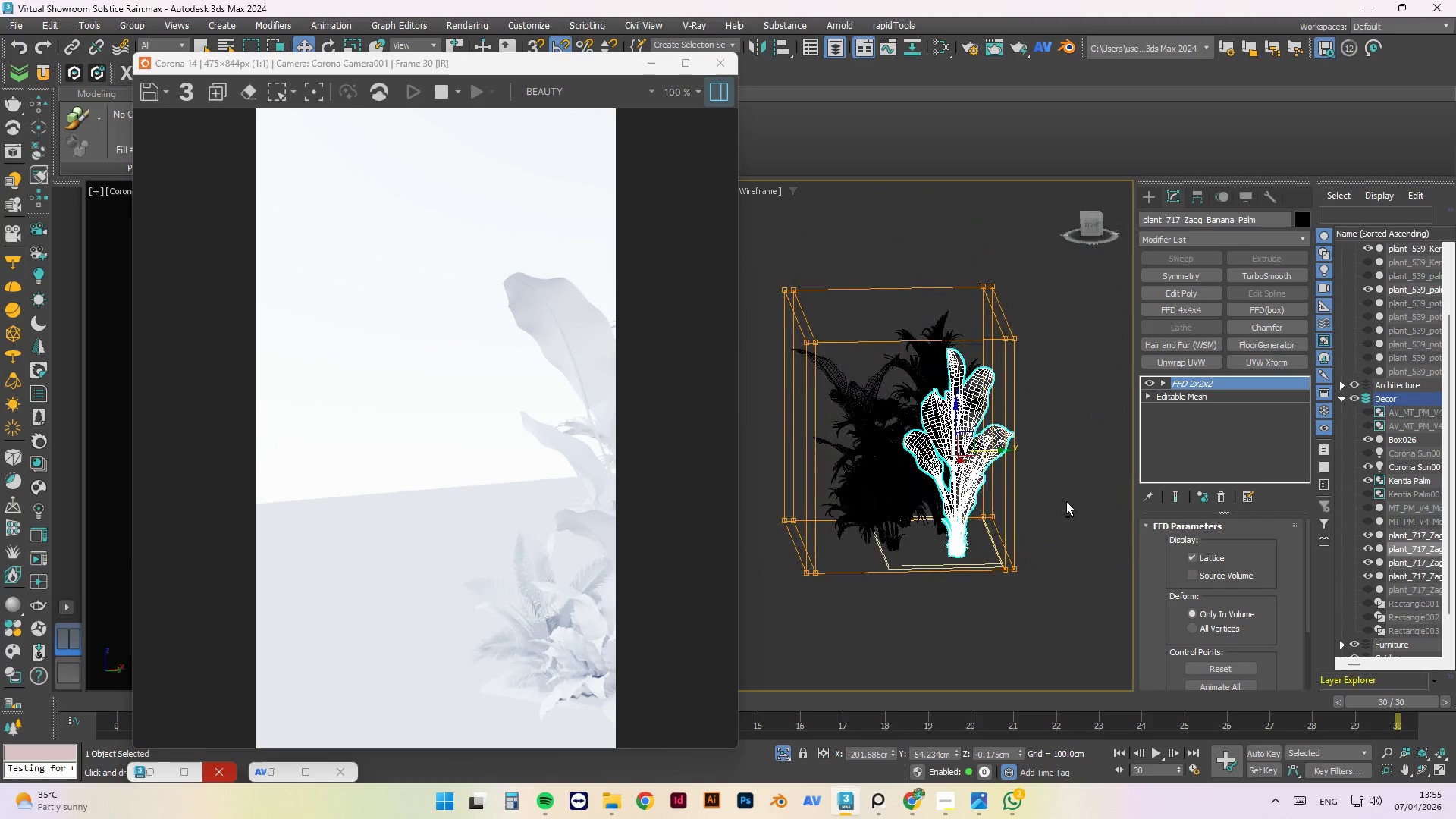 
hold_key(key=AltLeft, duration=0.67)
 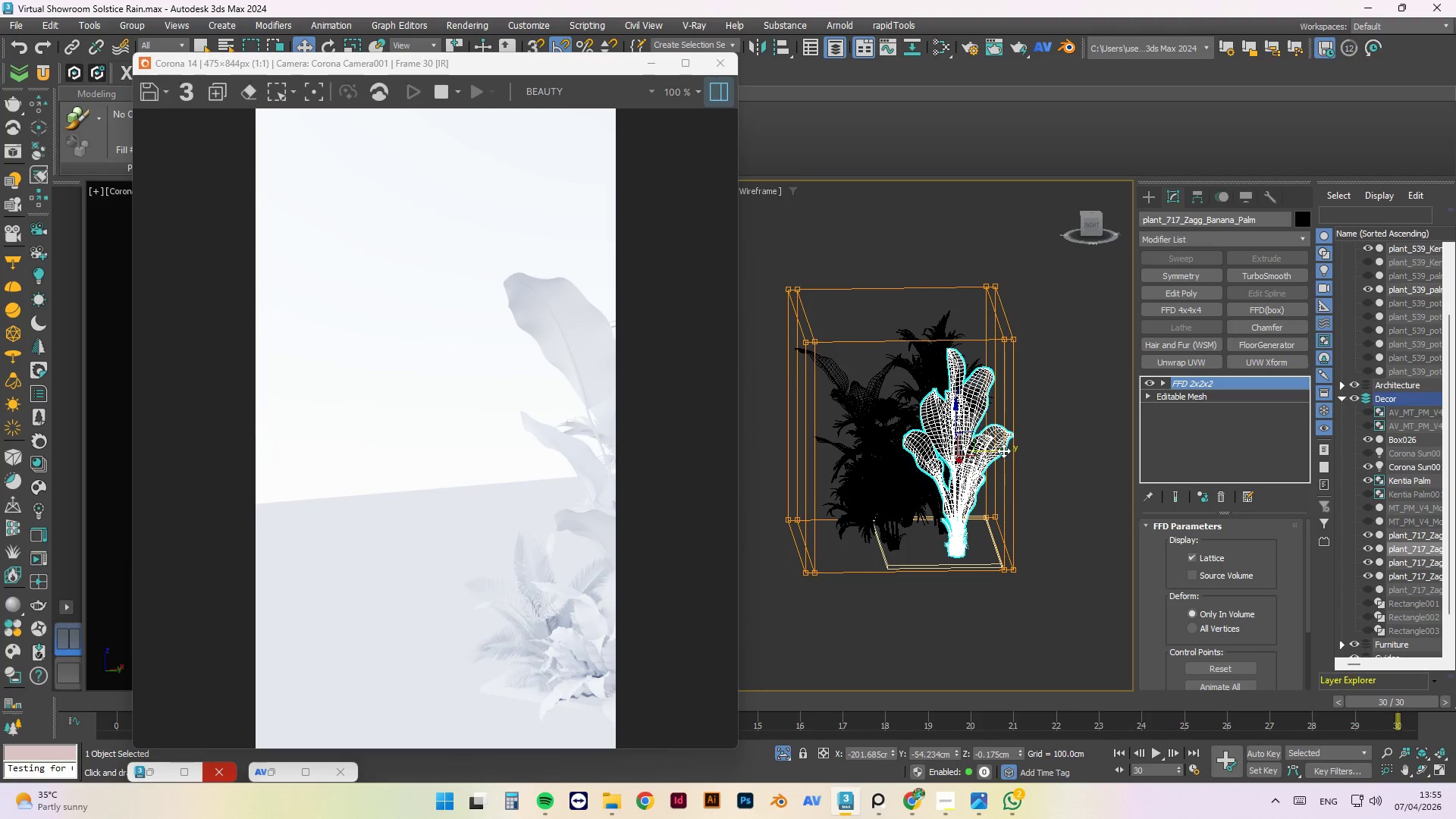 
hold_key(key=AltLeft, duration=1.12)
 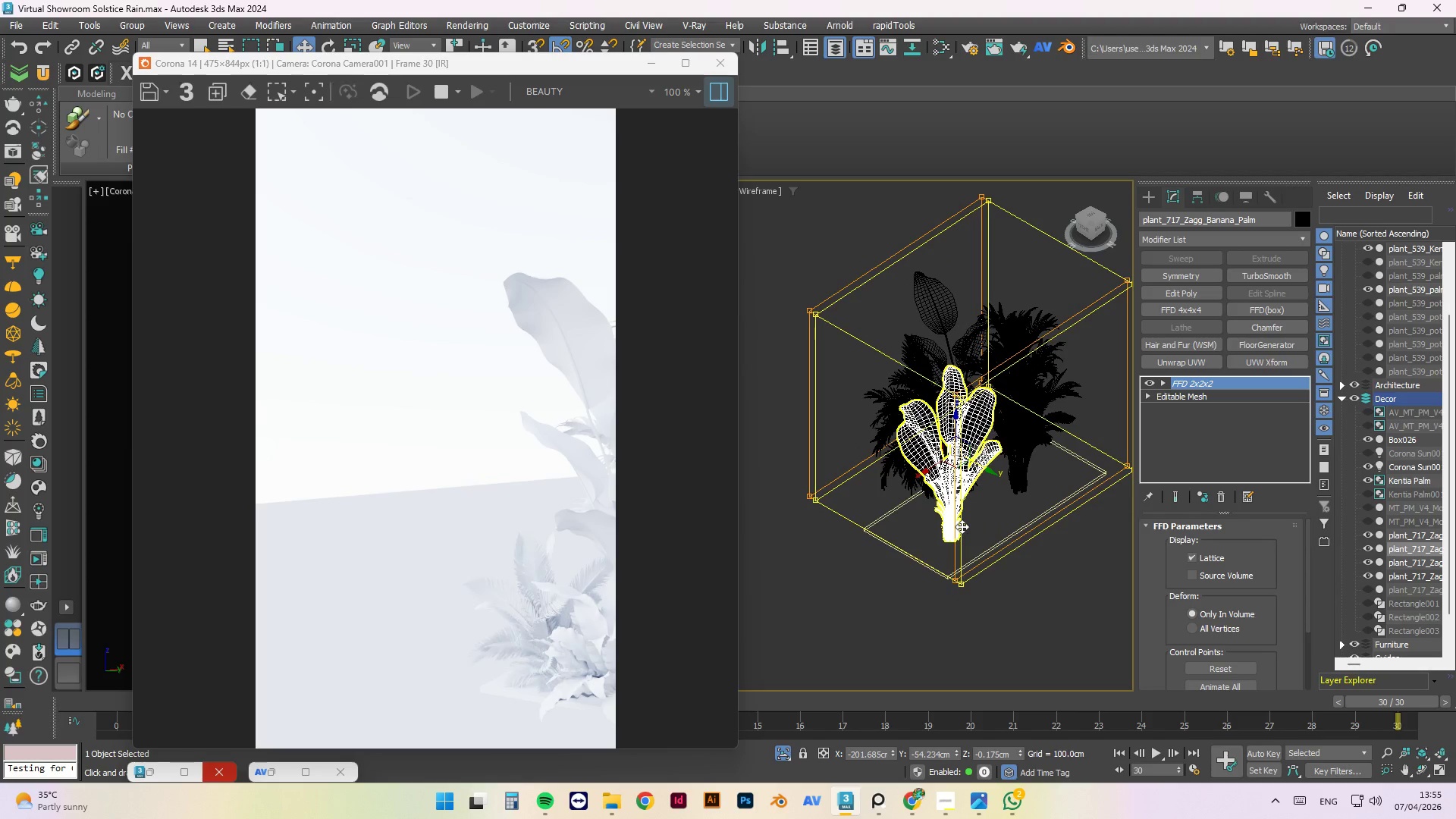 
key(T)
 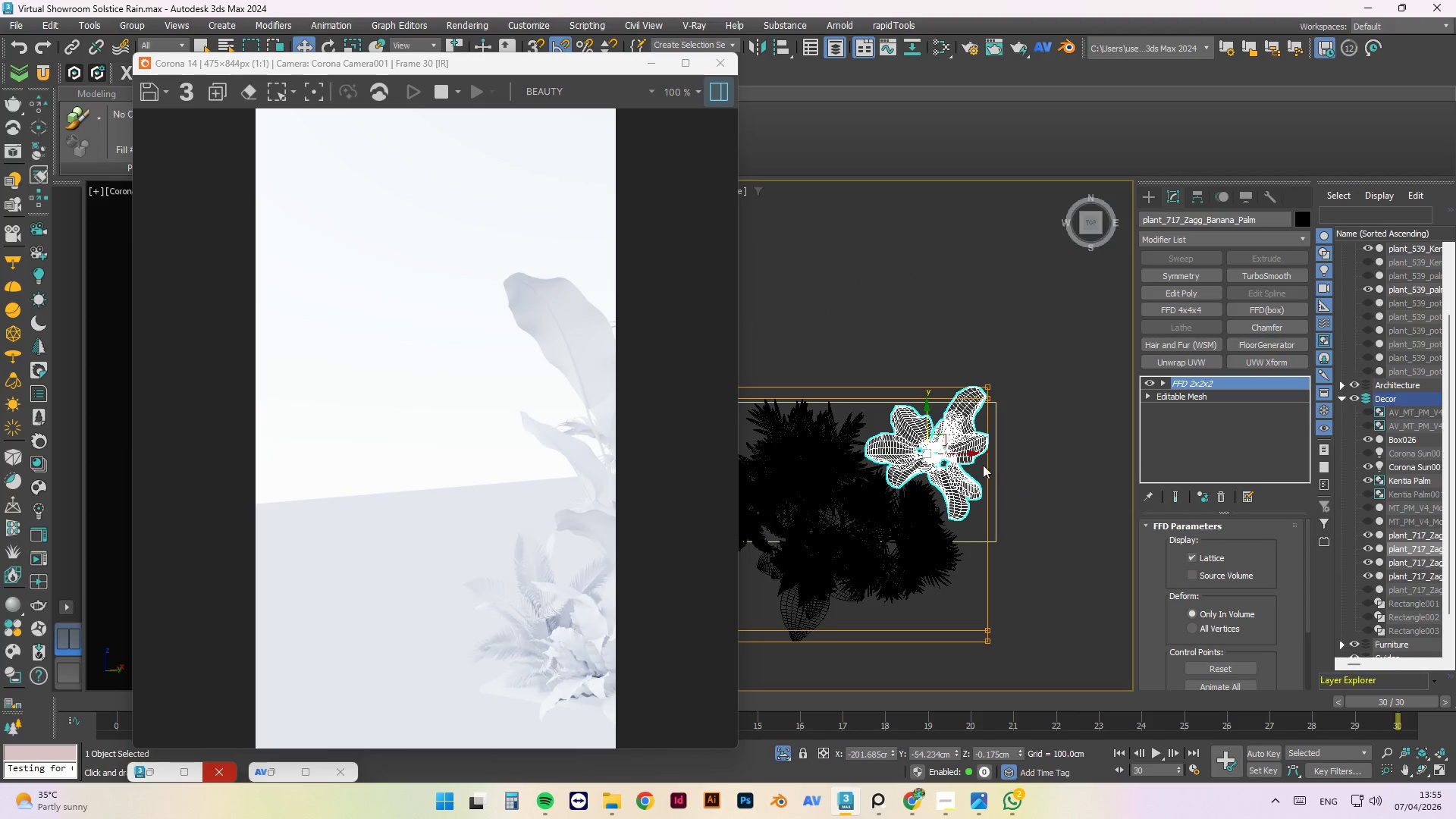 
scroll: coordinate [978, 401], scroll_direction: up, amount: 1.0
 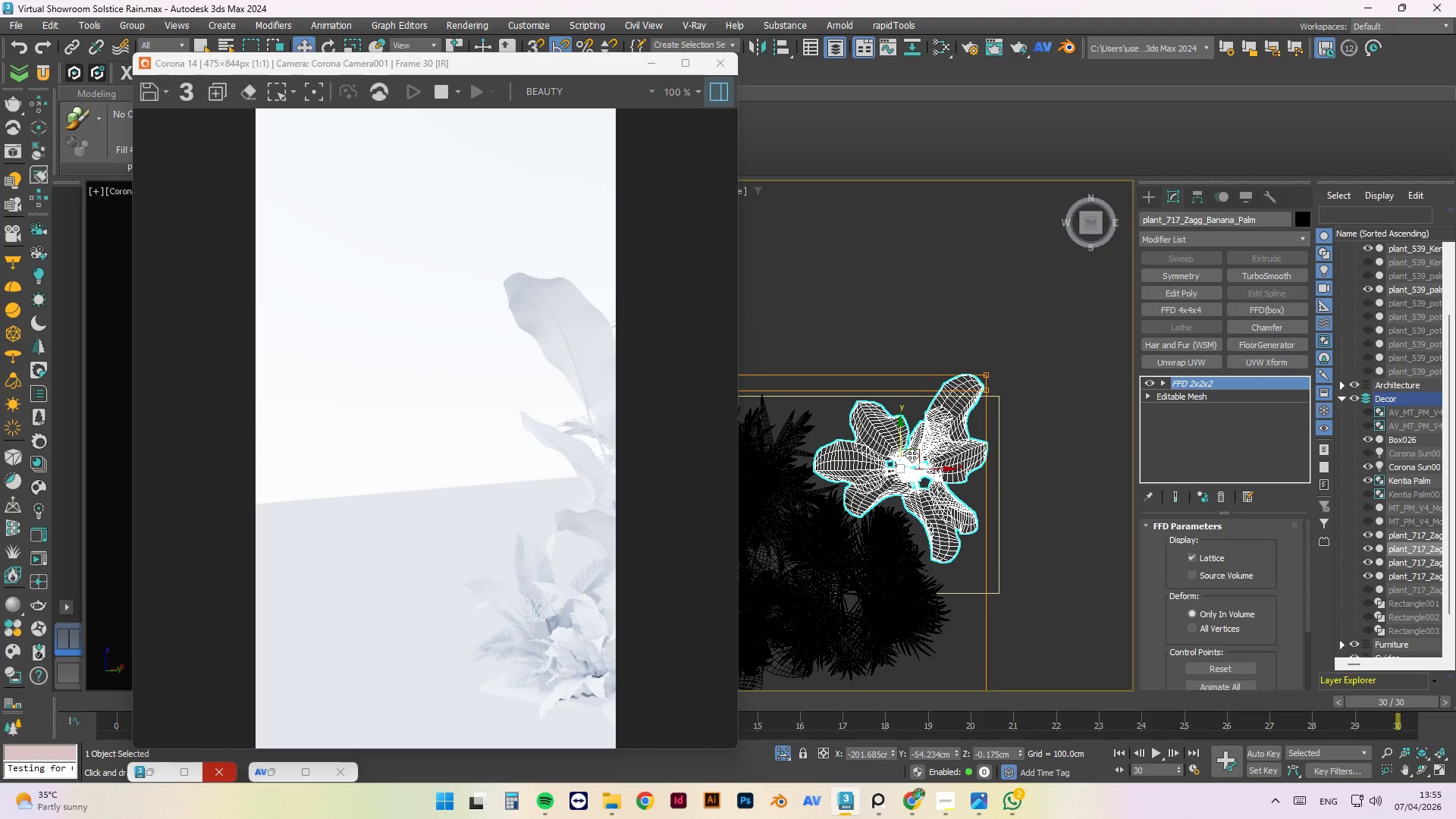 
key(E)
 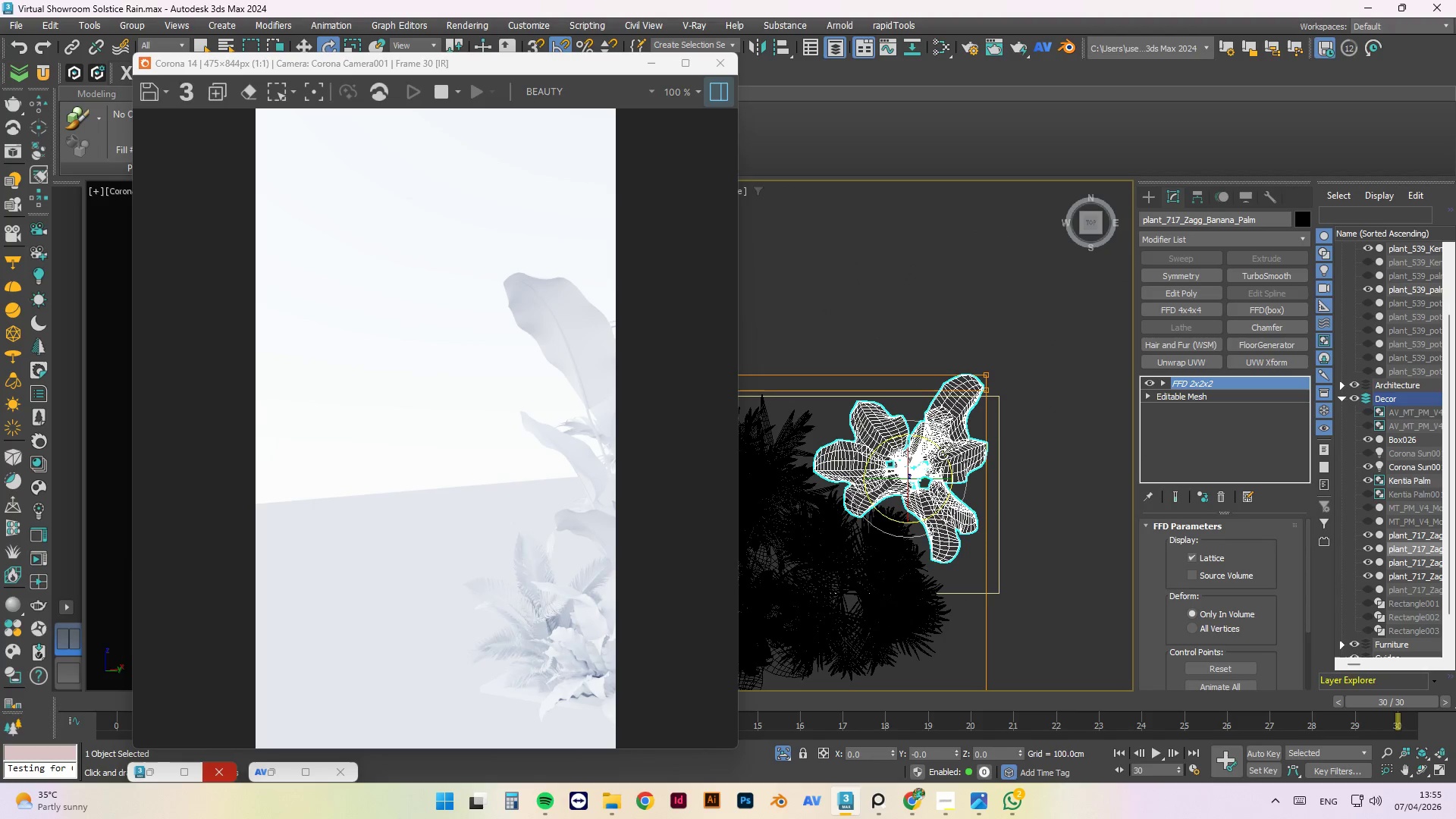 
left_click_drag(start_coordinate=[943, 454], to_coordinate=[1081, 495])
 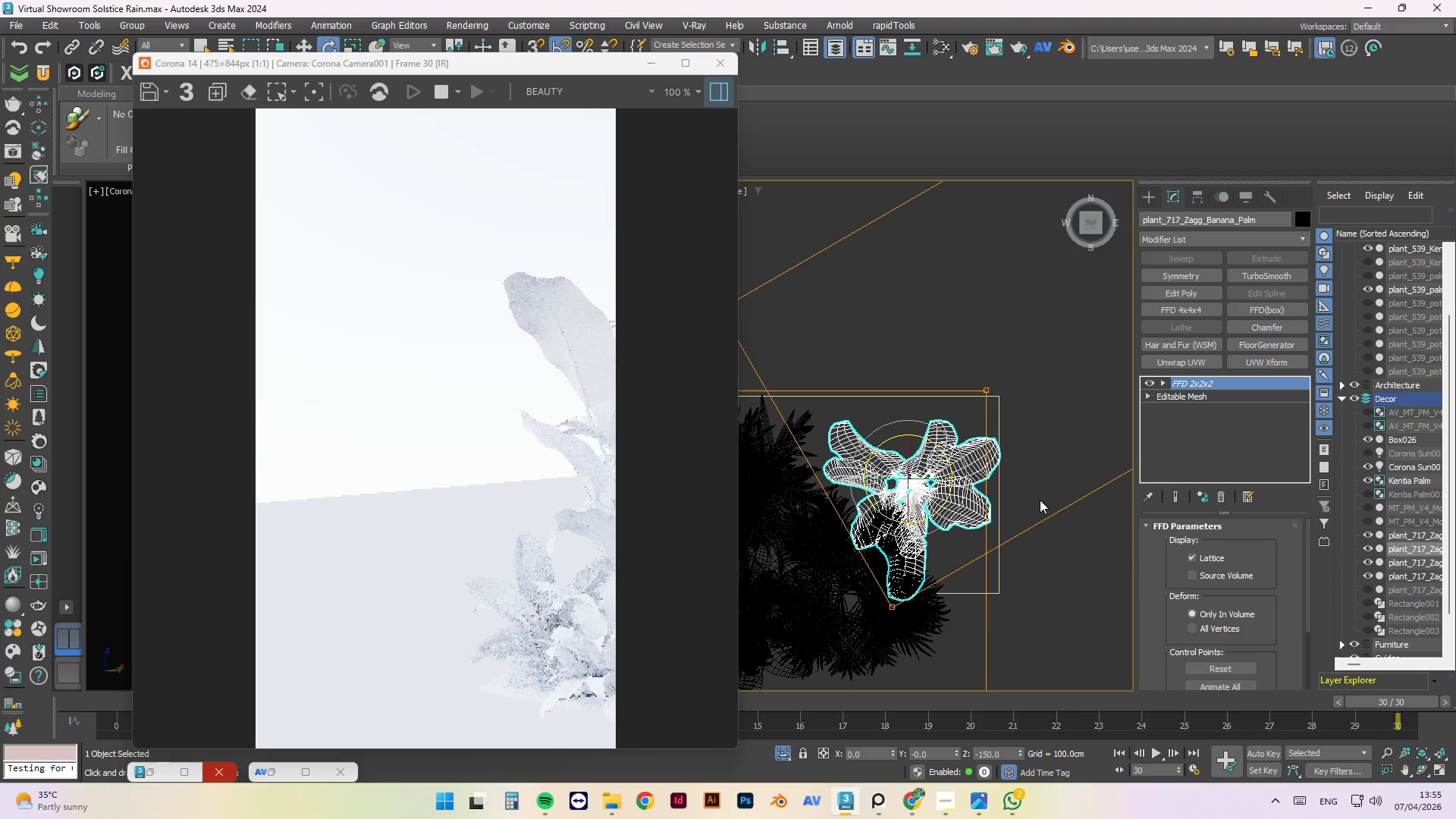 
key(W)
 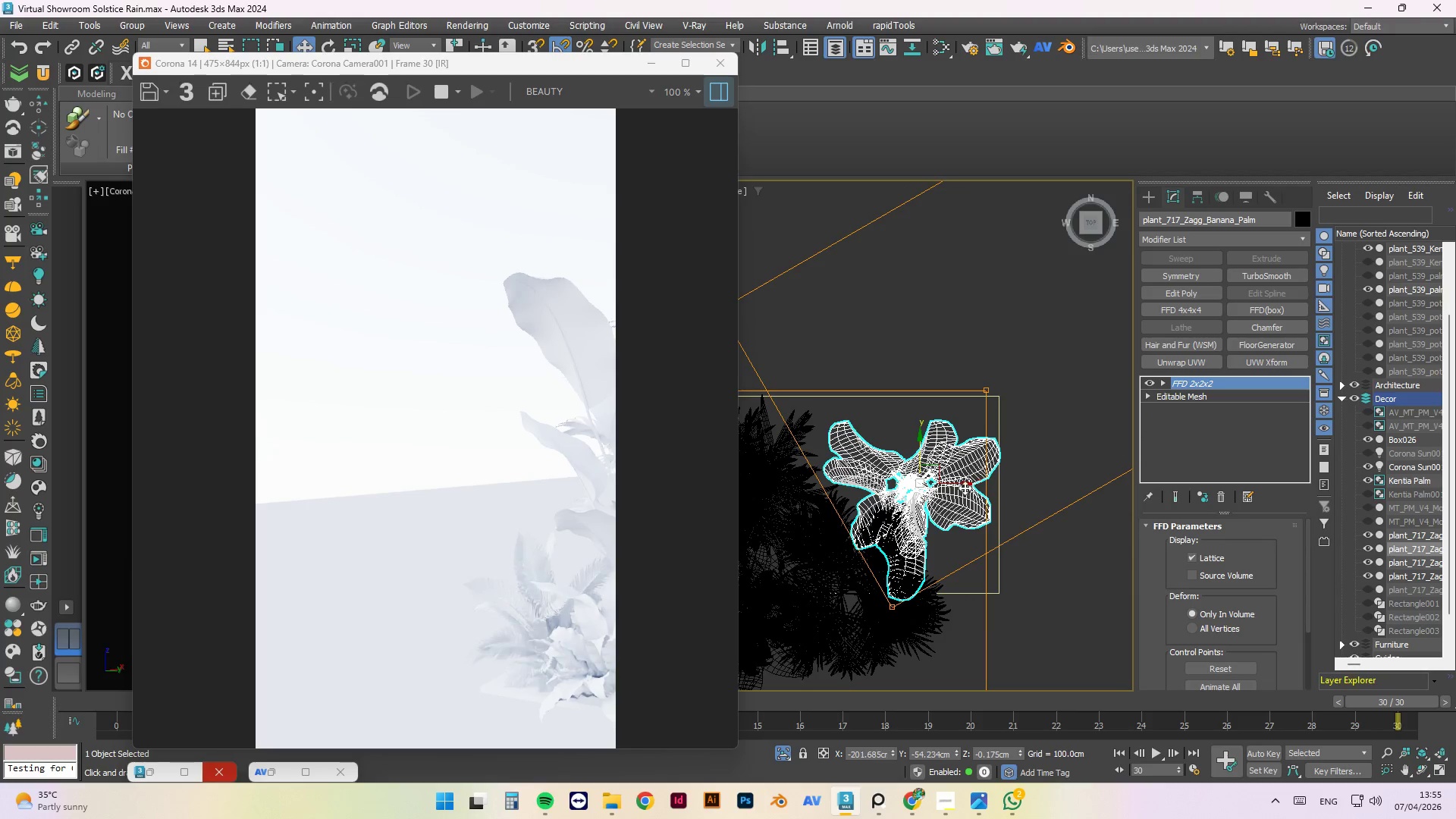 
left_click_drag(start_coordinate=[963, 484], to_coordinate=[940, 482])
 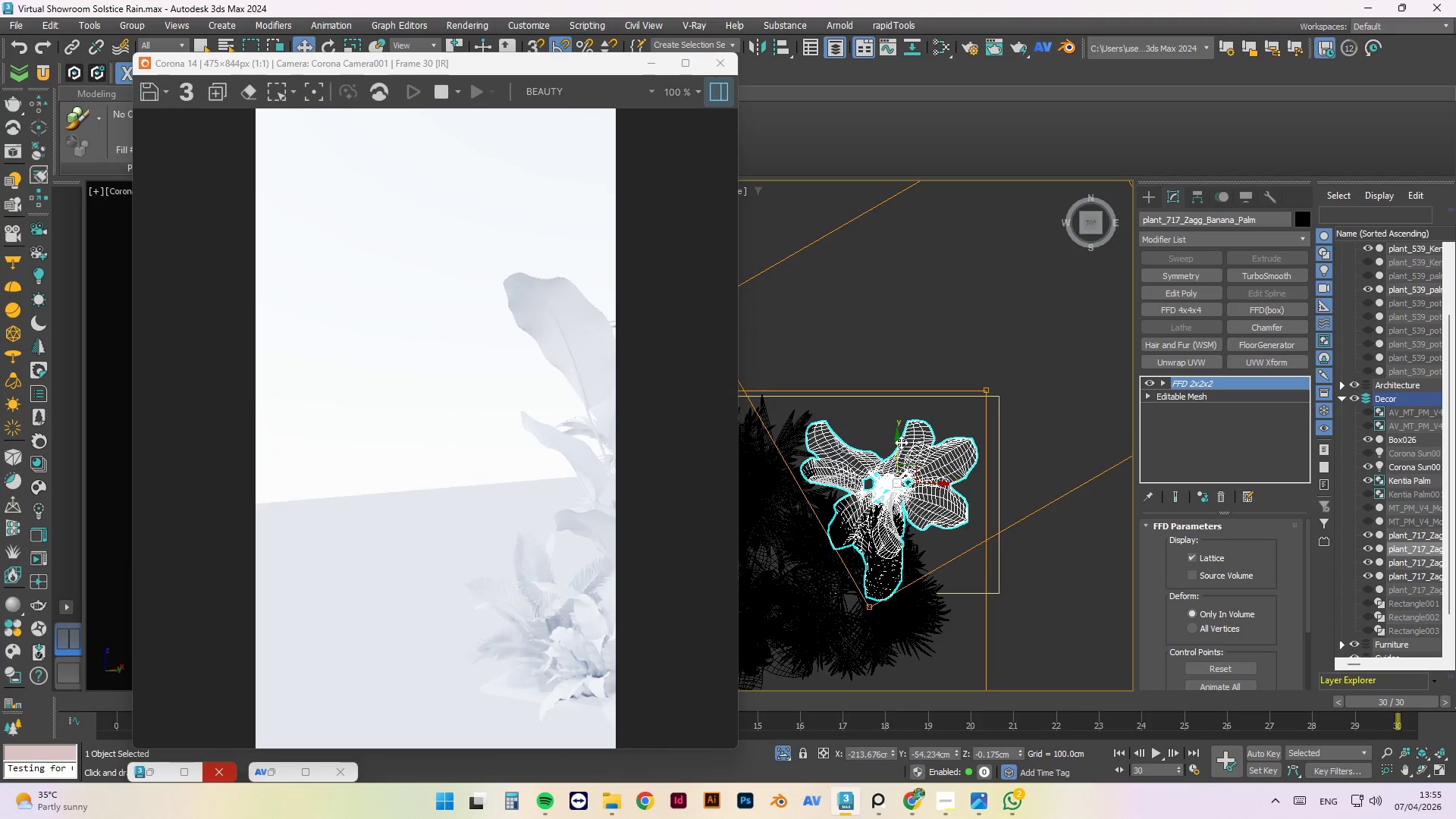 
left_click_drag(start_coordinate=[900, 441], to_coordinate=[899, 422])
 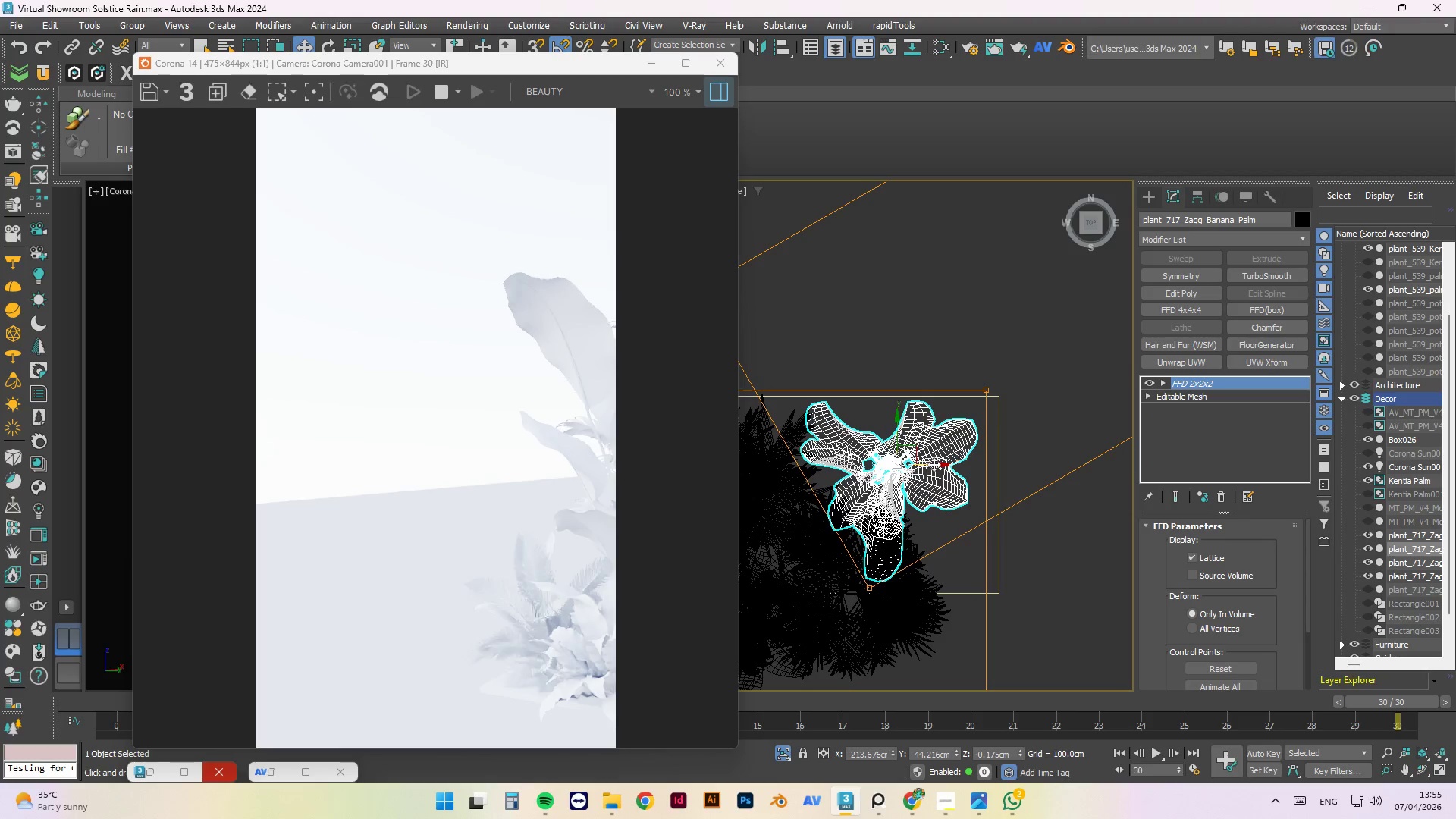 
left_click_drag(start_coordinate=[934, 466], to_coordinate=[940, 468])
 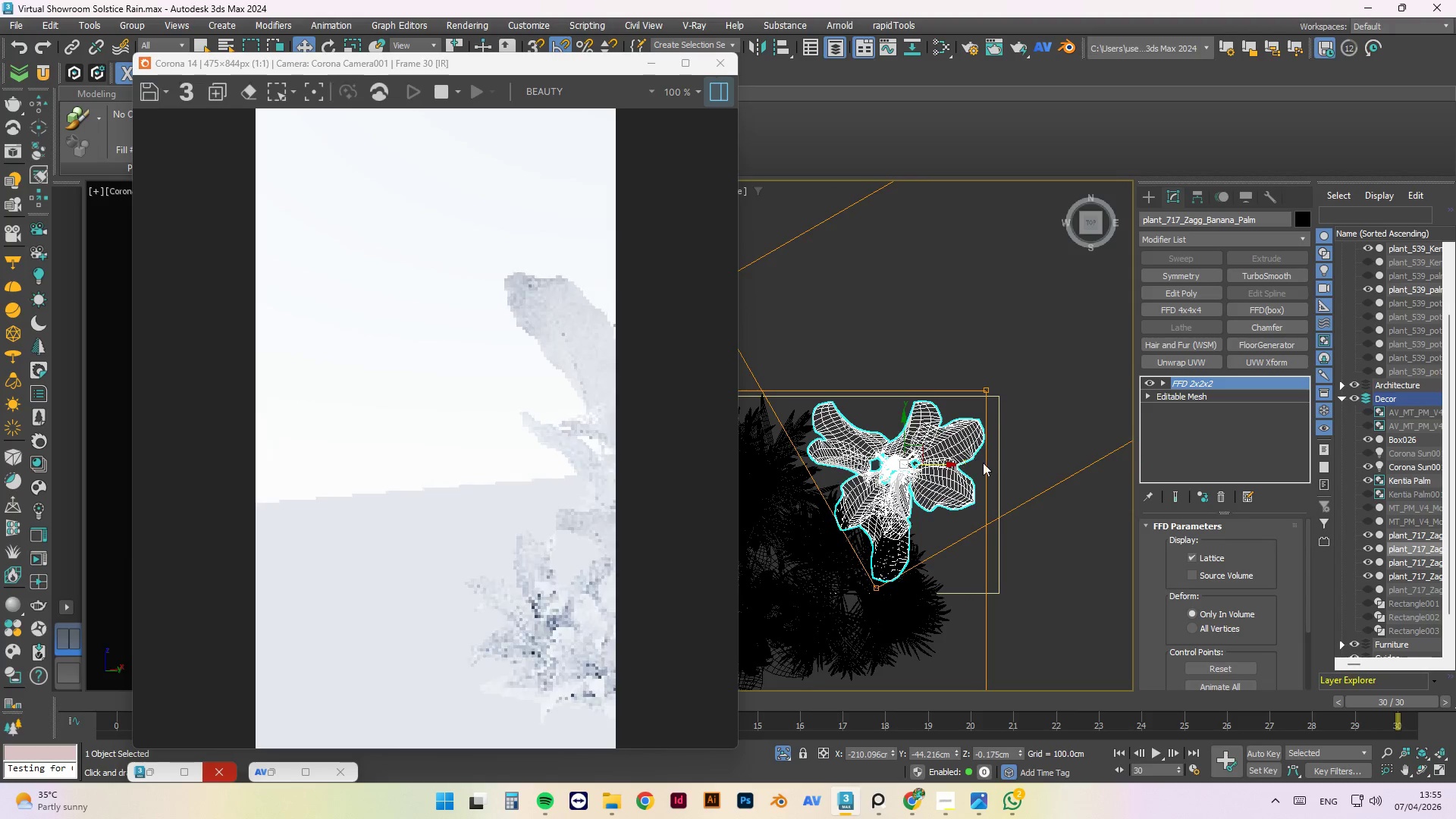 
key(Alt+AltLeft)
 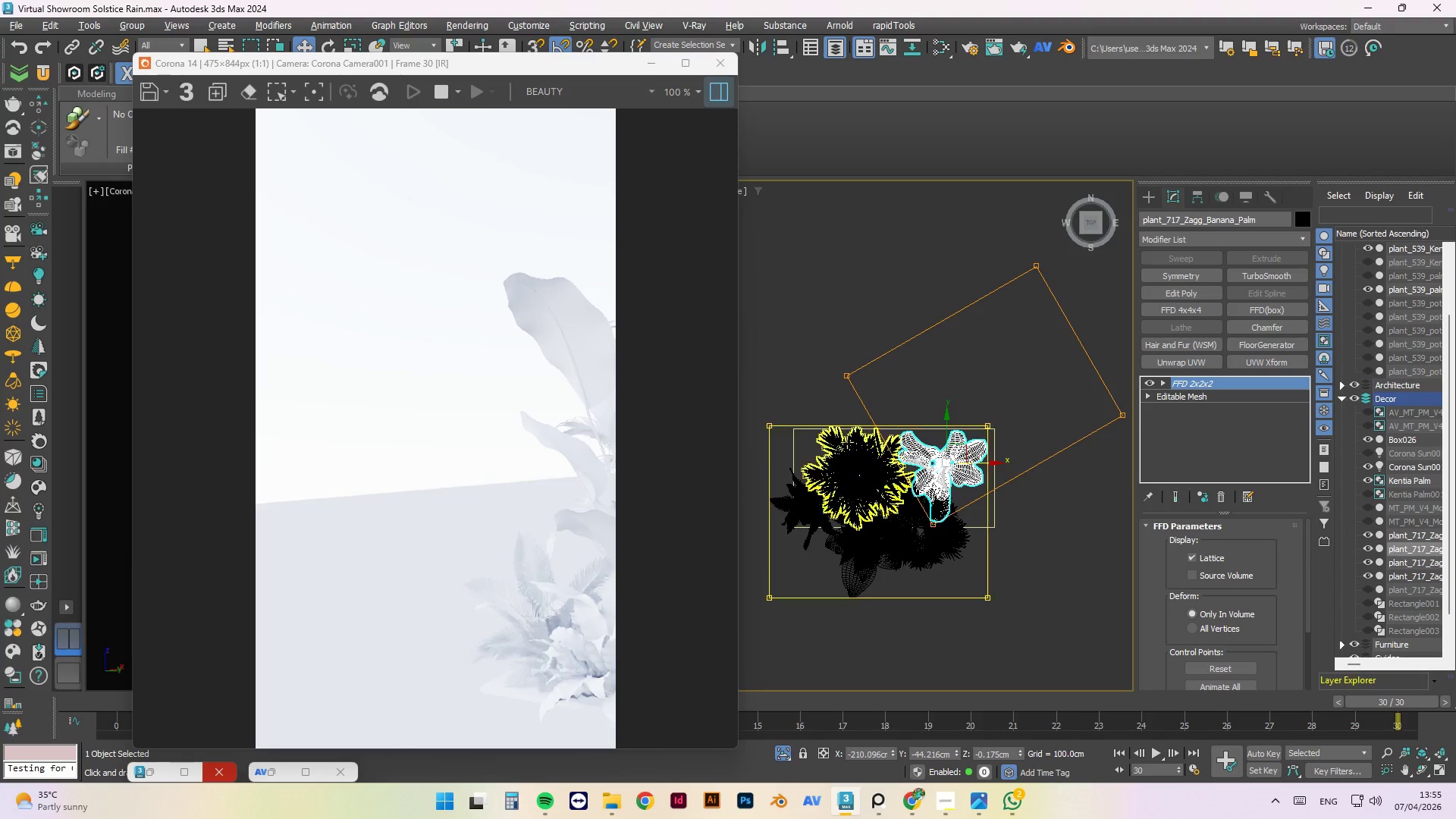 
scroll: coordinate [990, 461], scroll_direction: down, amount: 2.0
 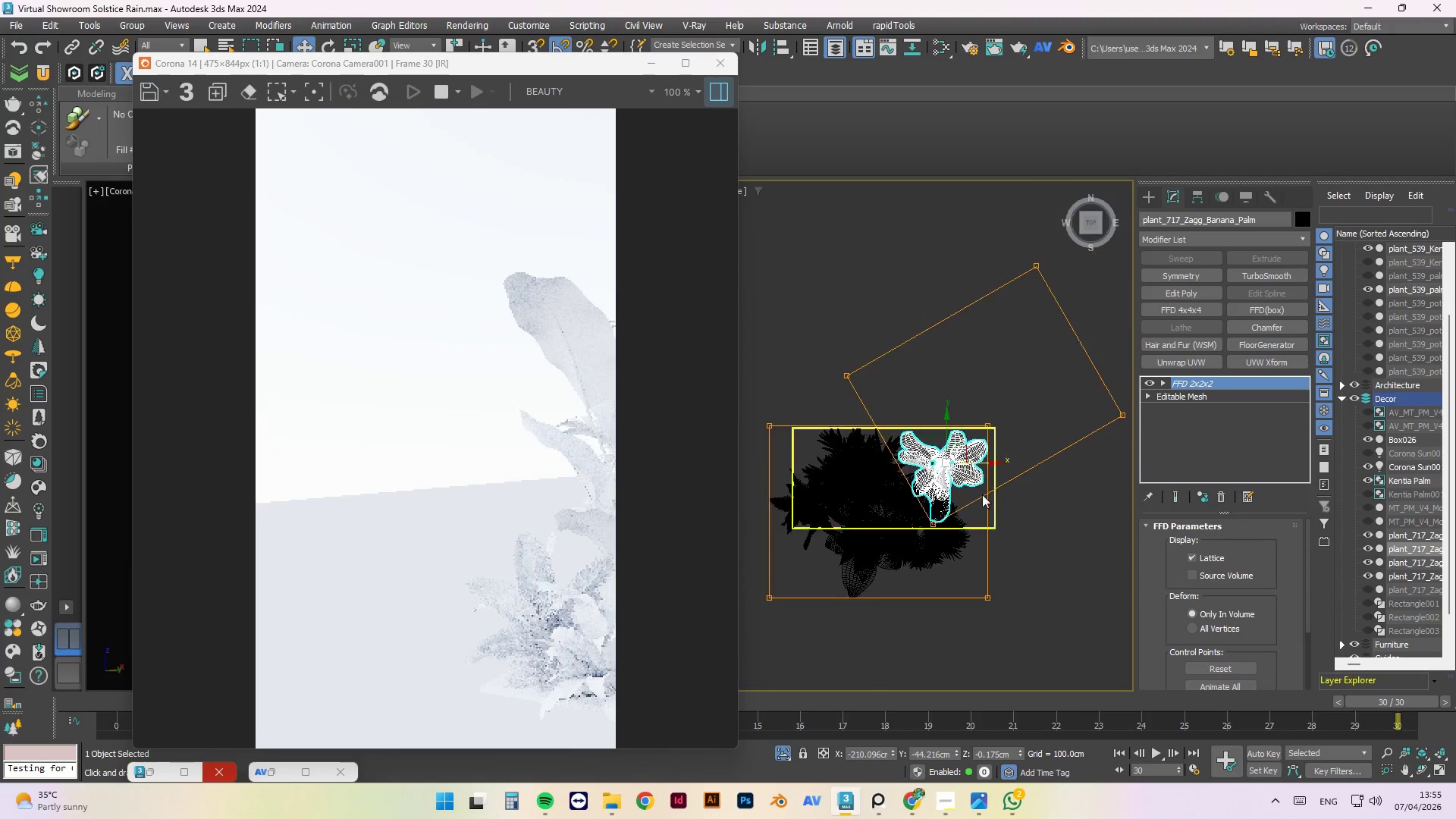 
left_click([858, 451])
 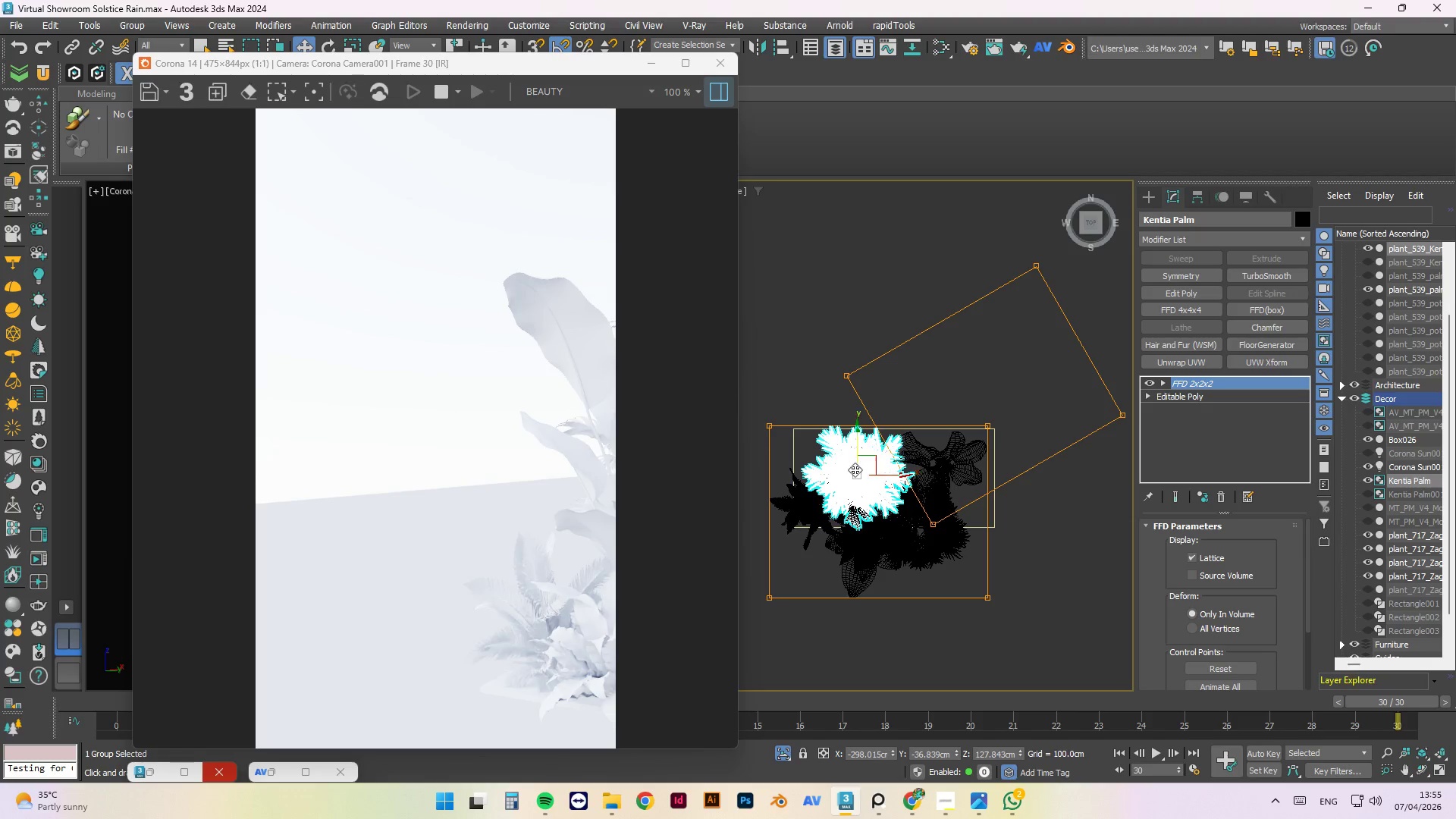 
scroll: coordinate [851, 478], scroll_direction: up, amount: 2.0
 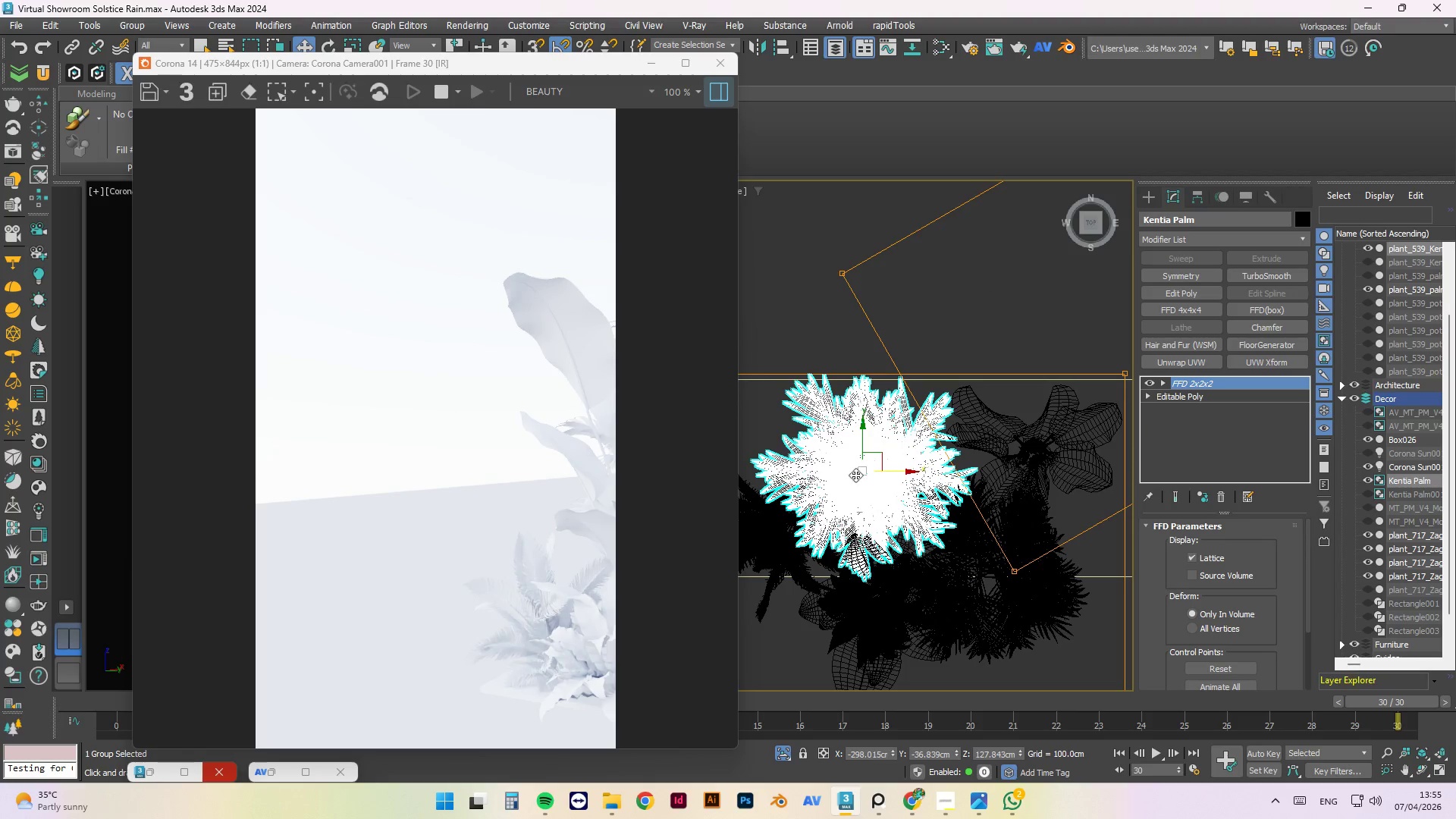 
scroll: coordinate [938, 442], scroll_direction: down, amount: 1.0
 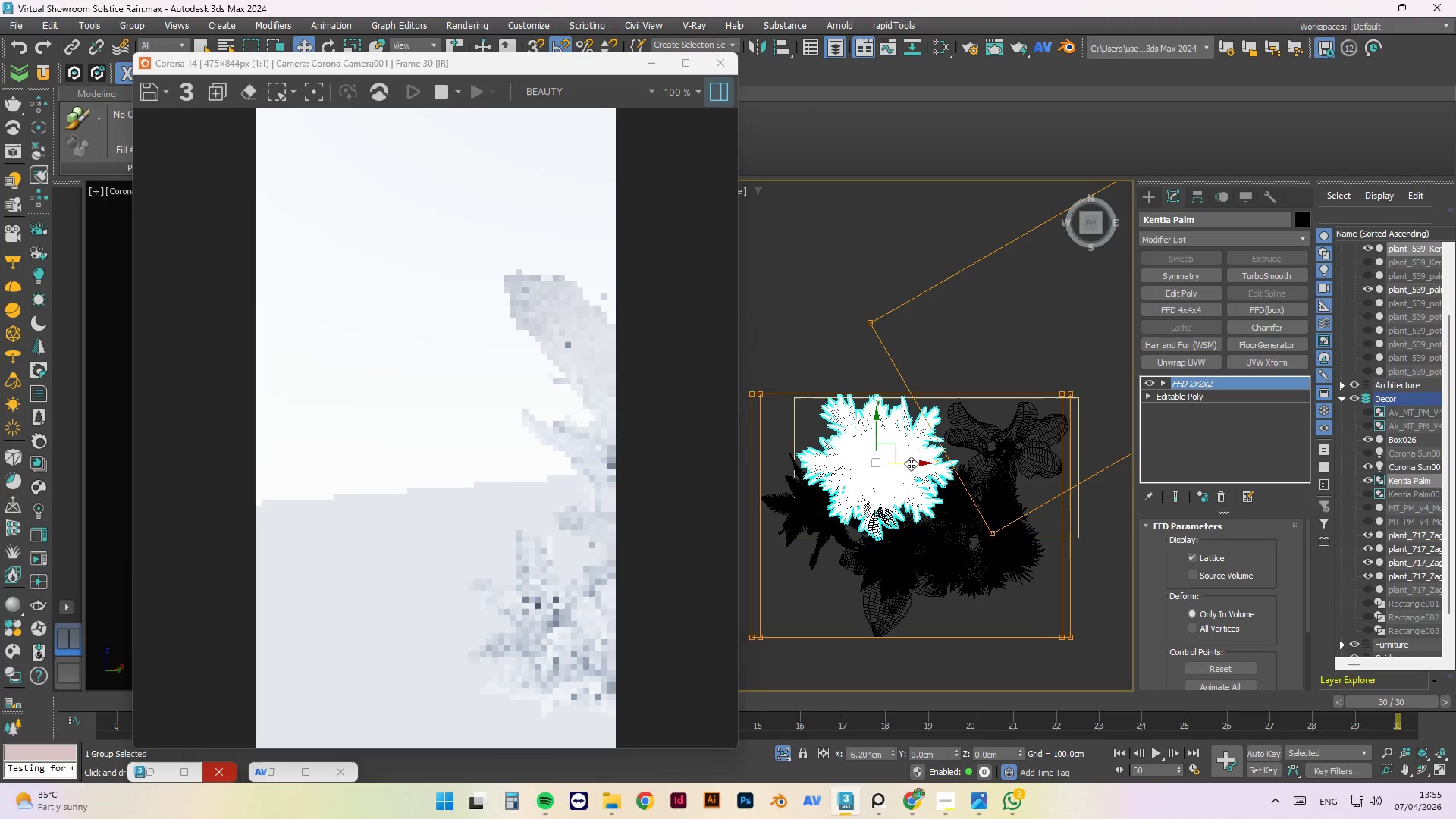 
hold_key(key=AltLeft, duration=1.51)
 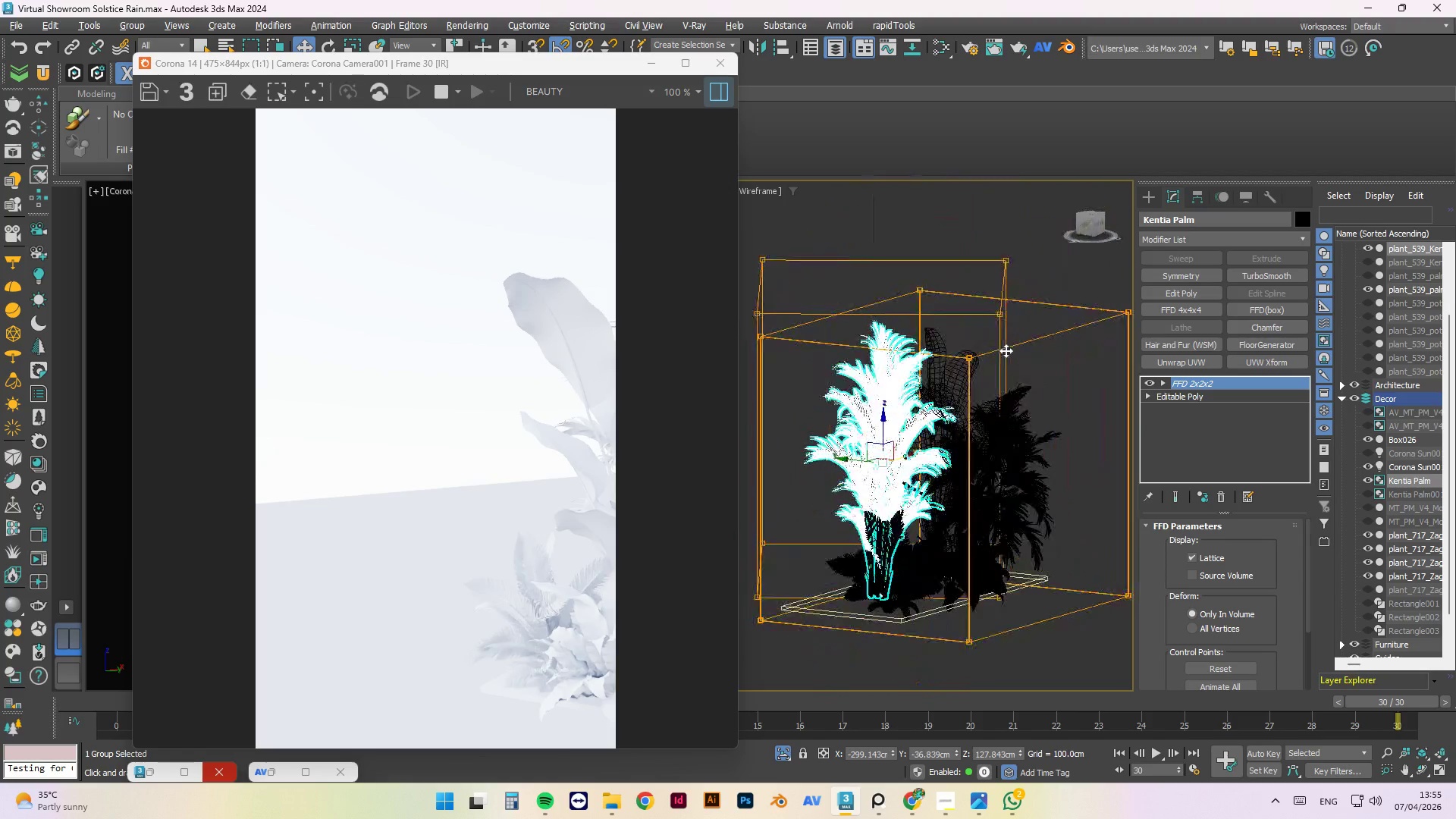 
hold_key(key=AltLeft, duration=1.5)
 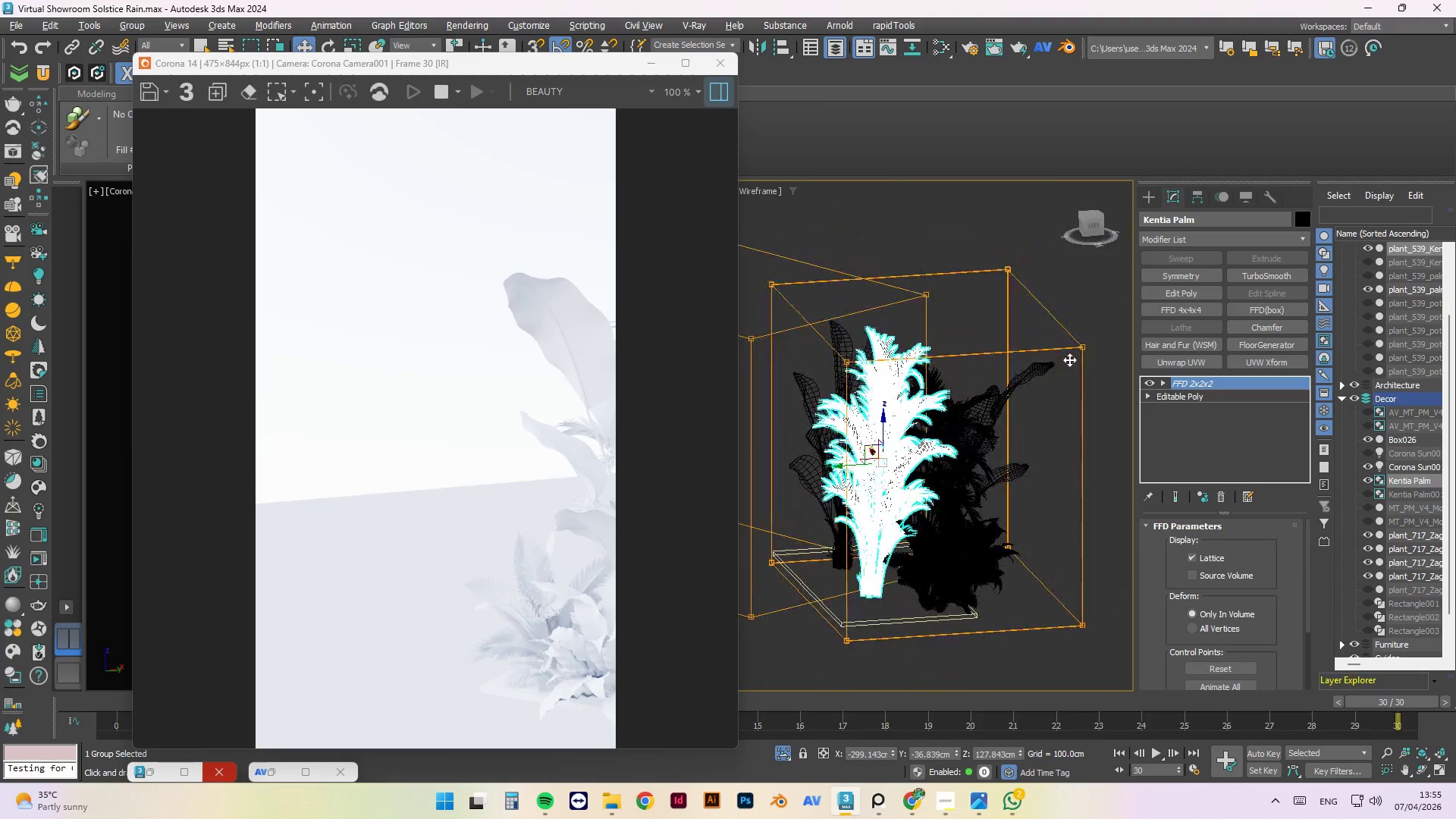 
hold_key(key=AltLeft, duration=1.5)
 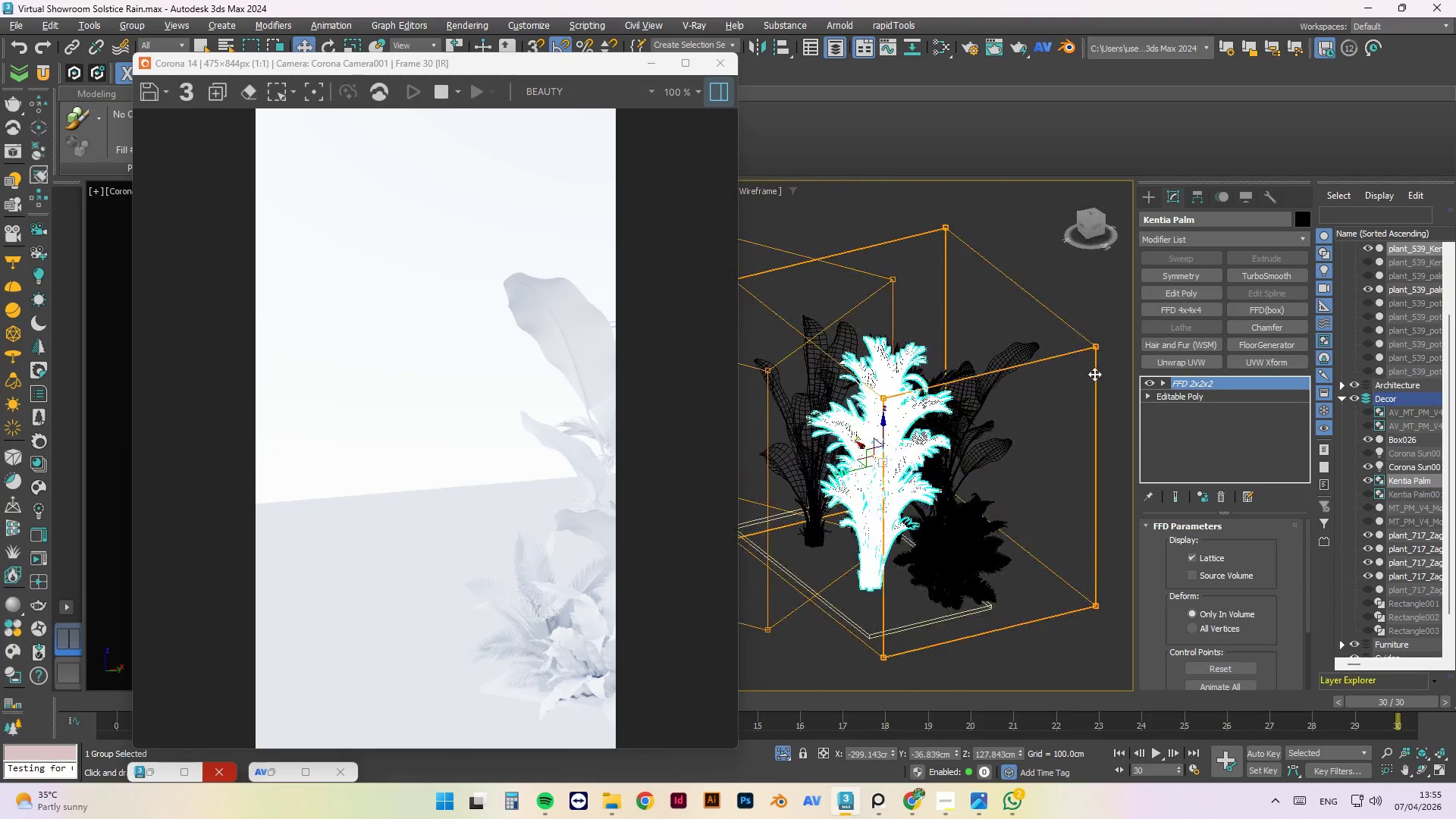 
hold_key(key=AltLeft, duration=1.02)
 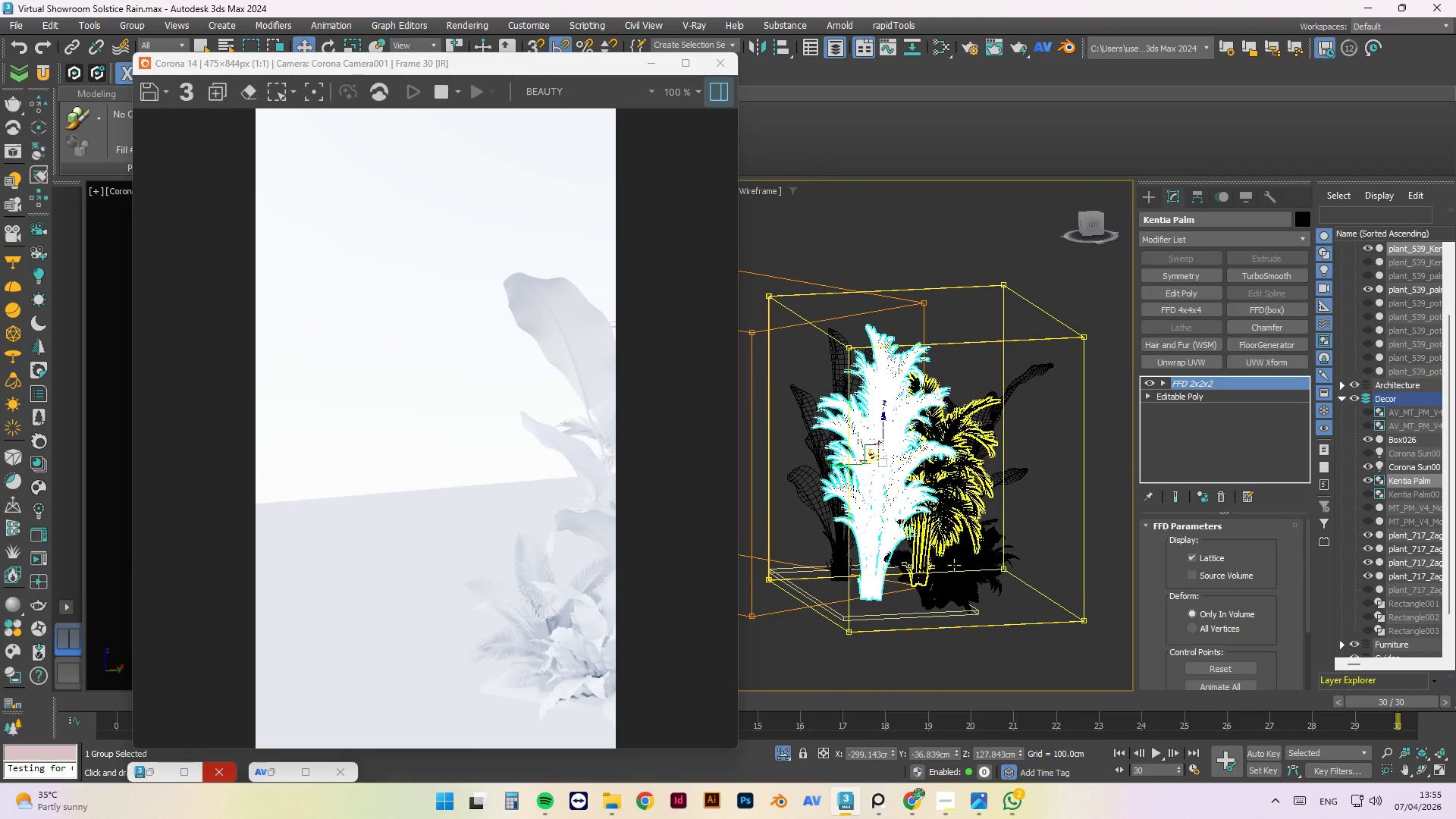 
left_click([953, 566])
 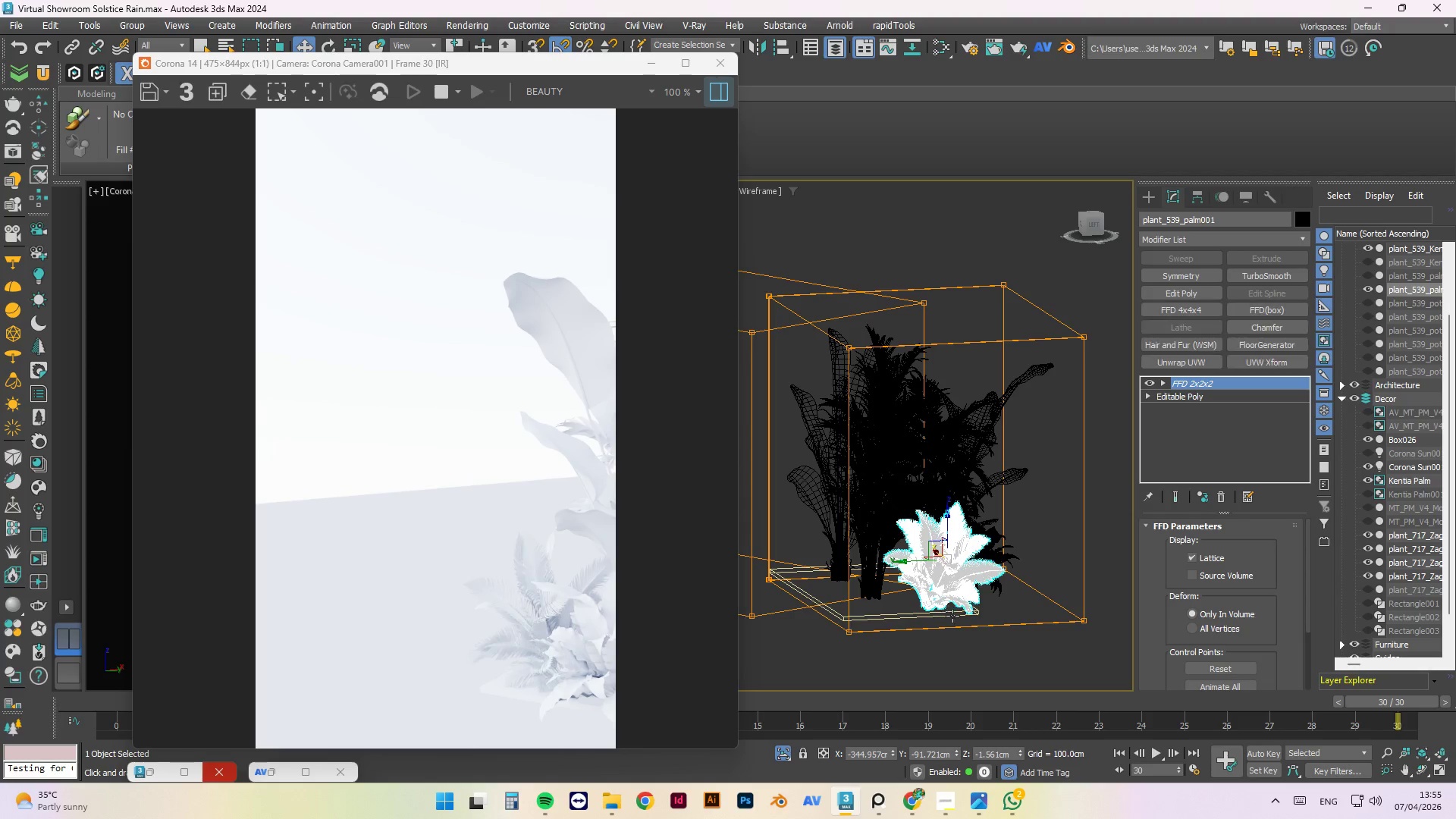 
scroll: coordinate [957, 592], scroll_direction: up, amount: 1.0
 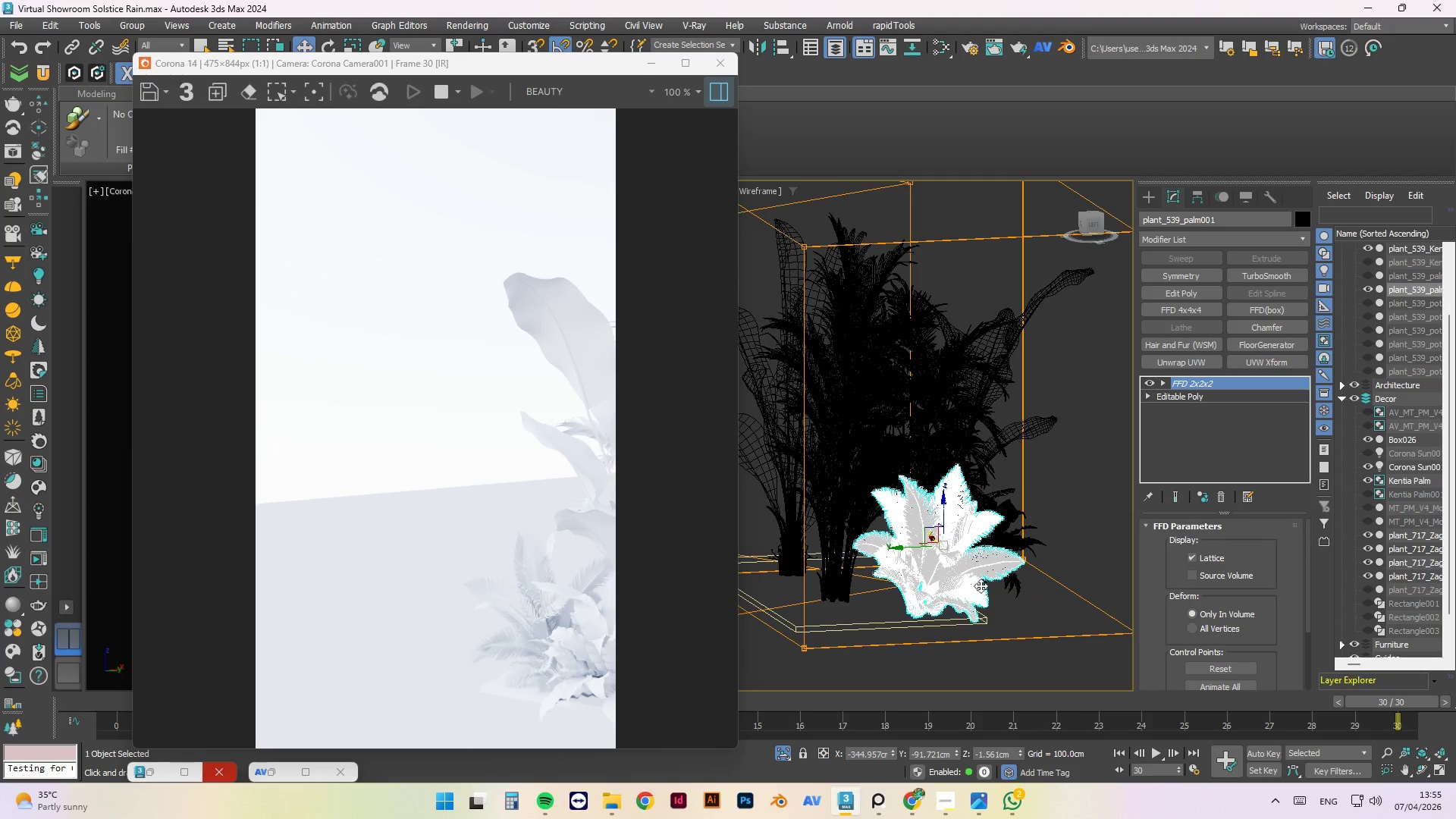 
hold_key(key=AltLeft, duration=1.5)
 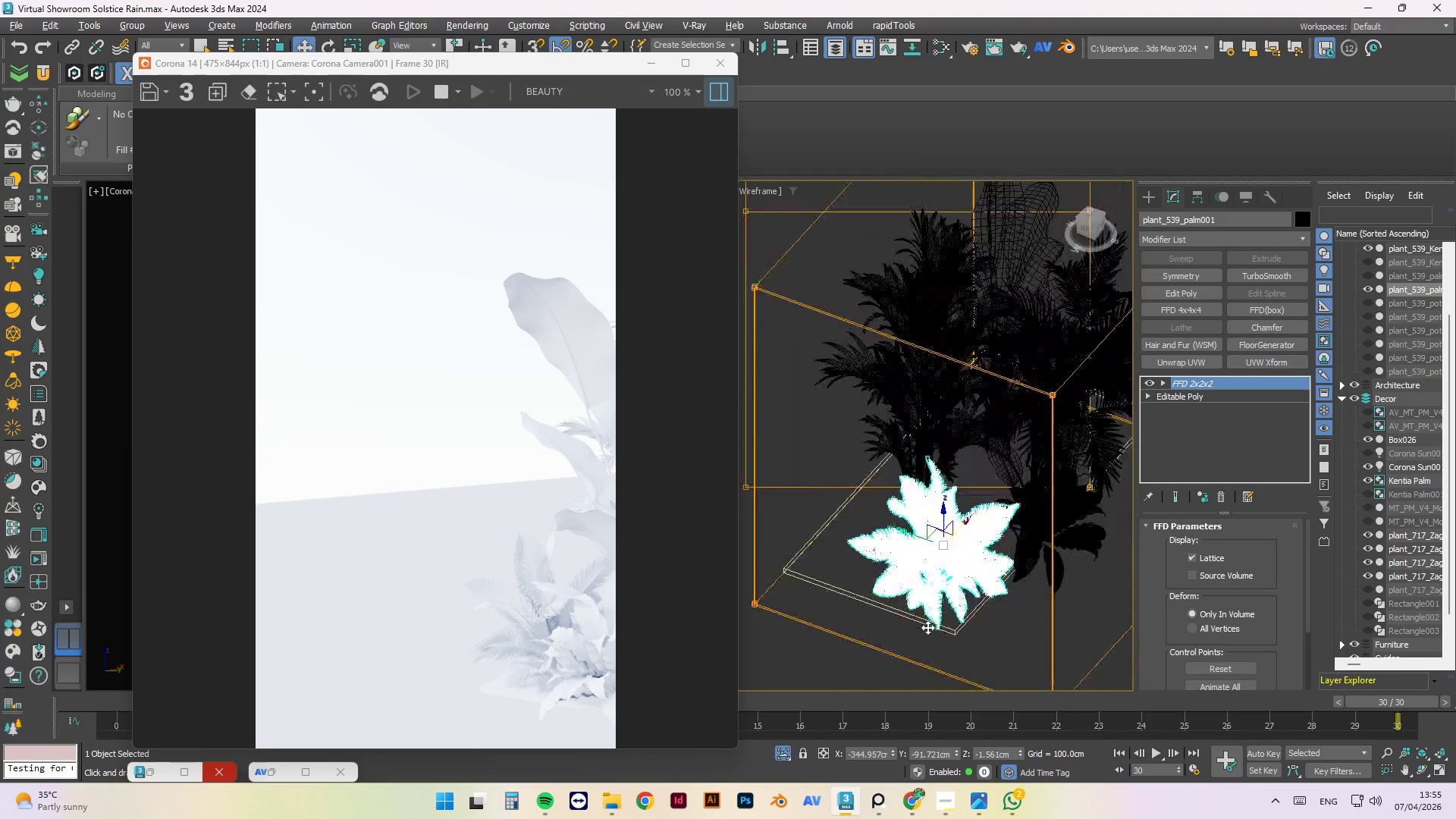 
hold_key(key=AltLeft, duration=0.97)
 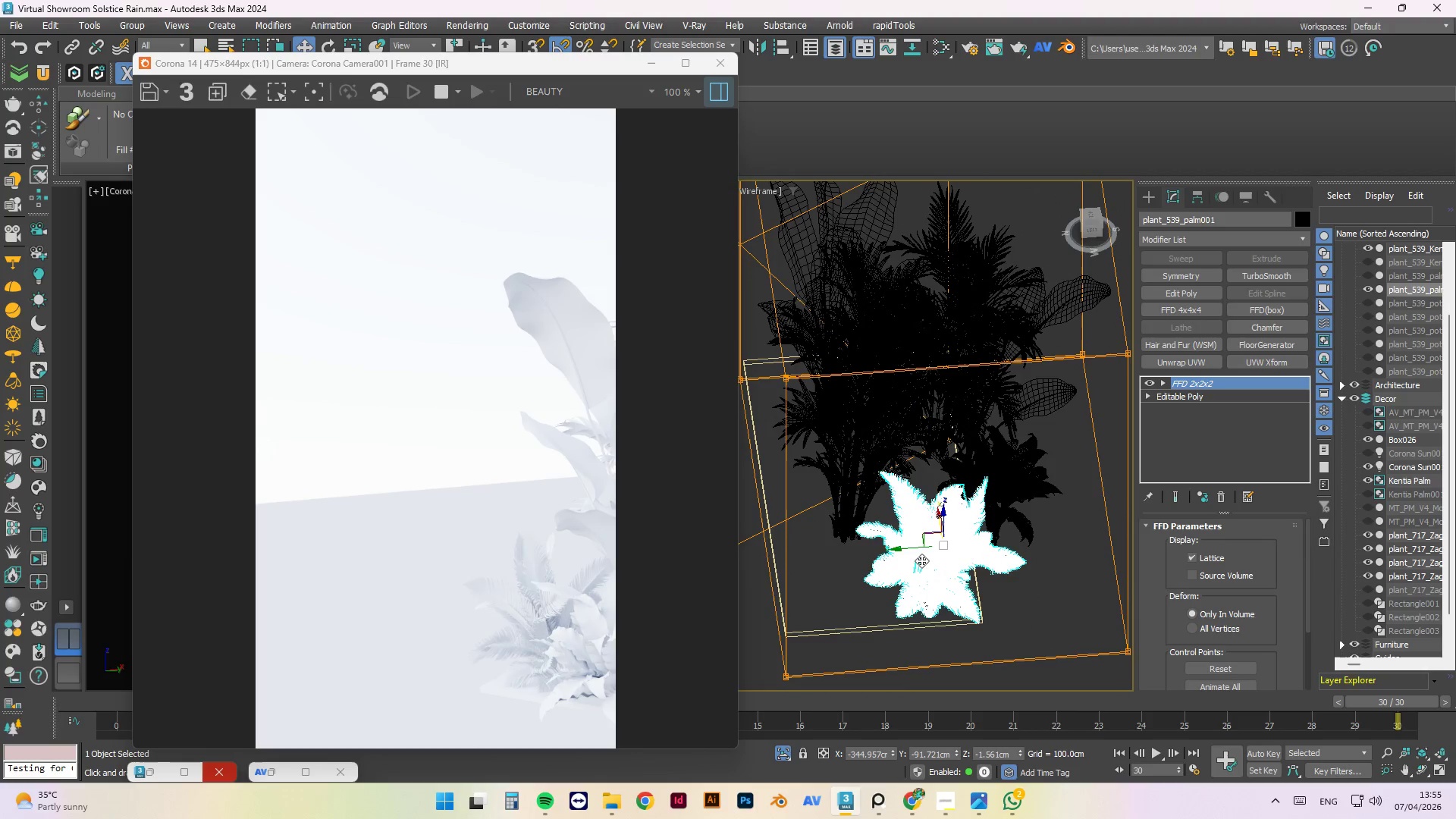 
left_click_drag(start_coordinate=[904, 547], to_coordinate=[884, 553])
 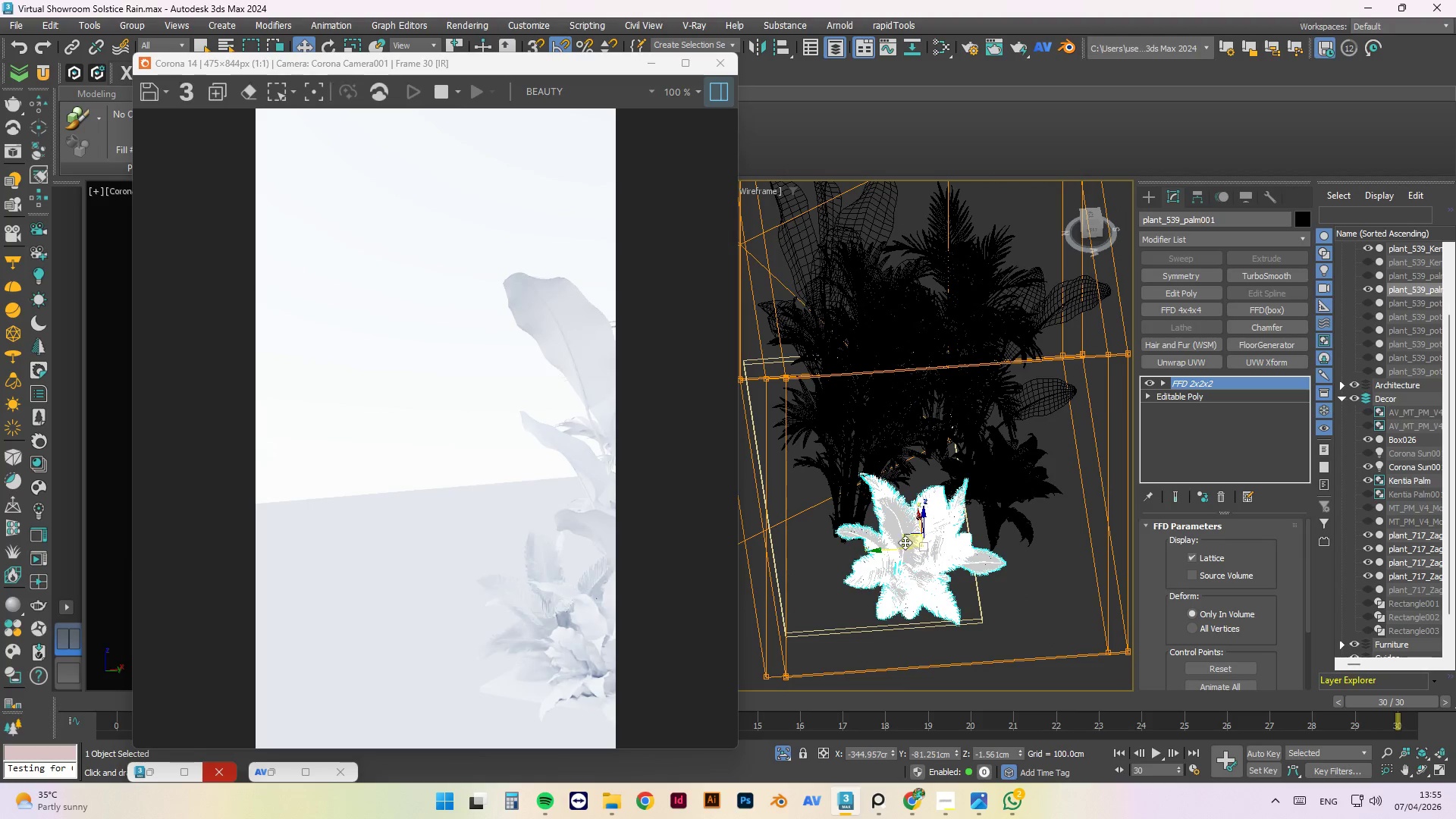 
hold_key(key=AltLeft, duration=1.5)
 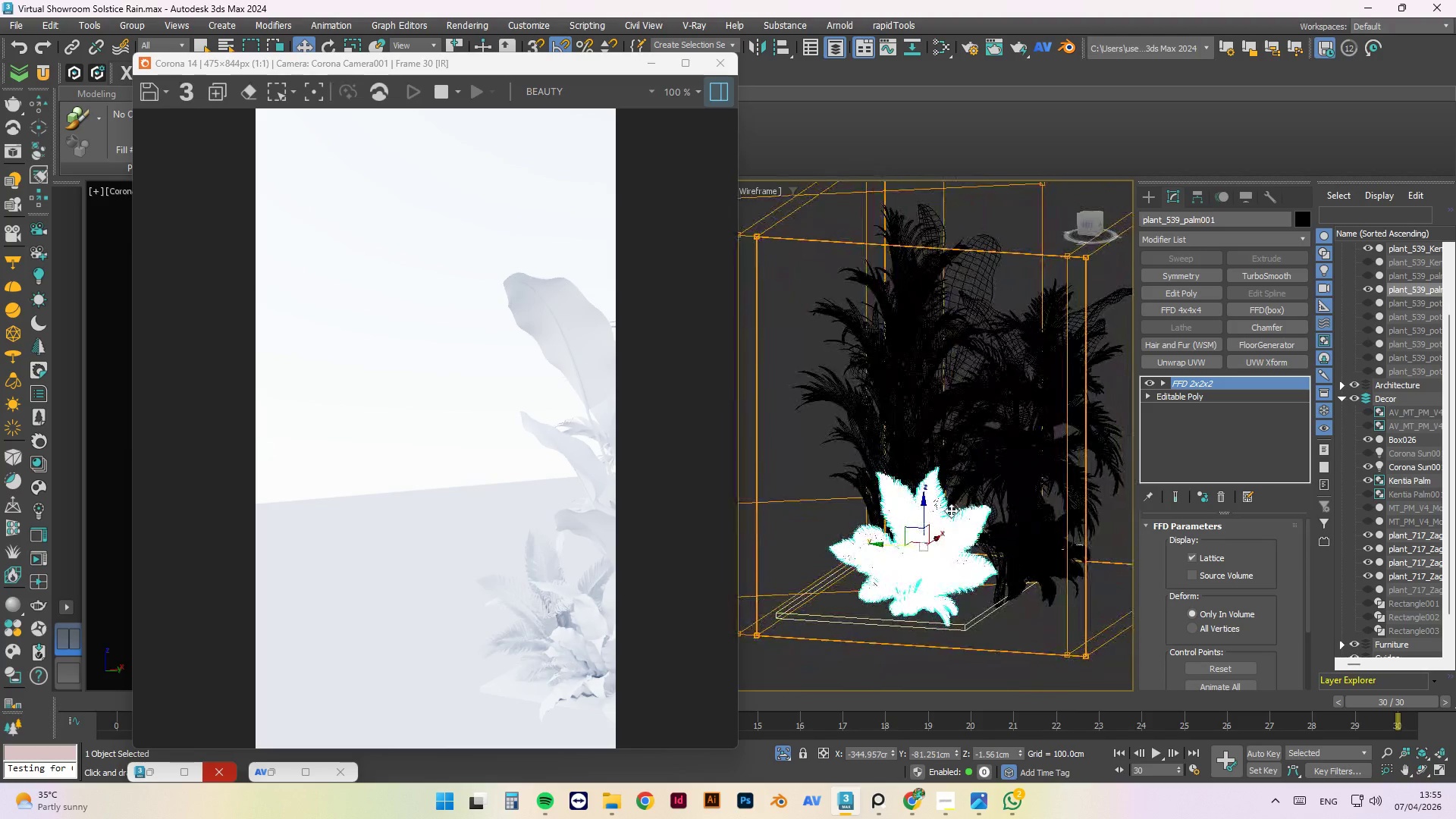 
hold_key(key=AltLeft, duration=1.51)
 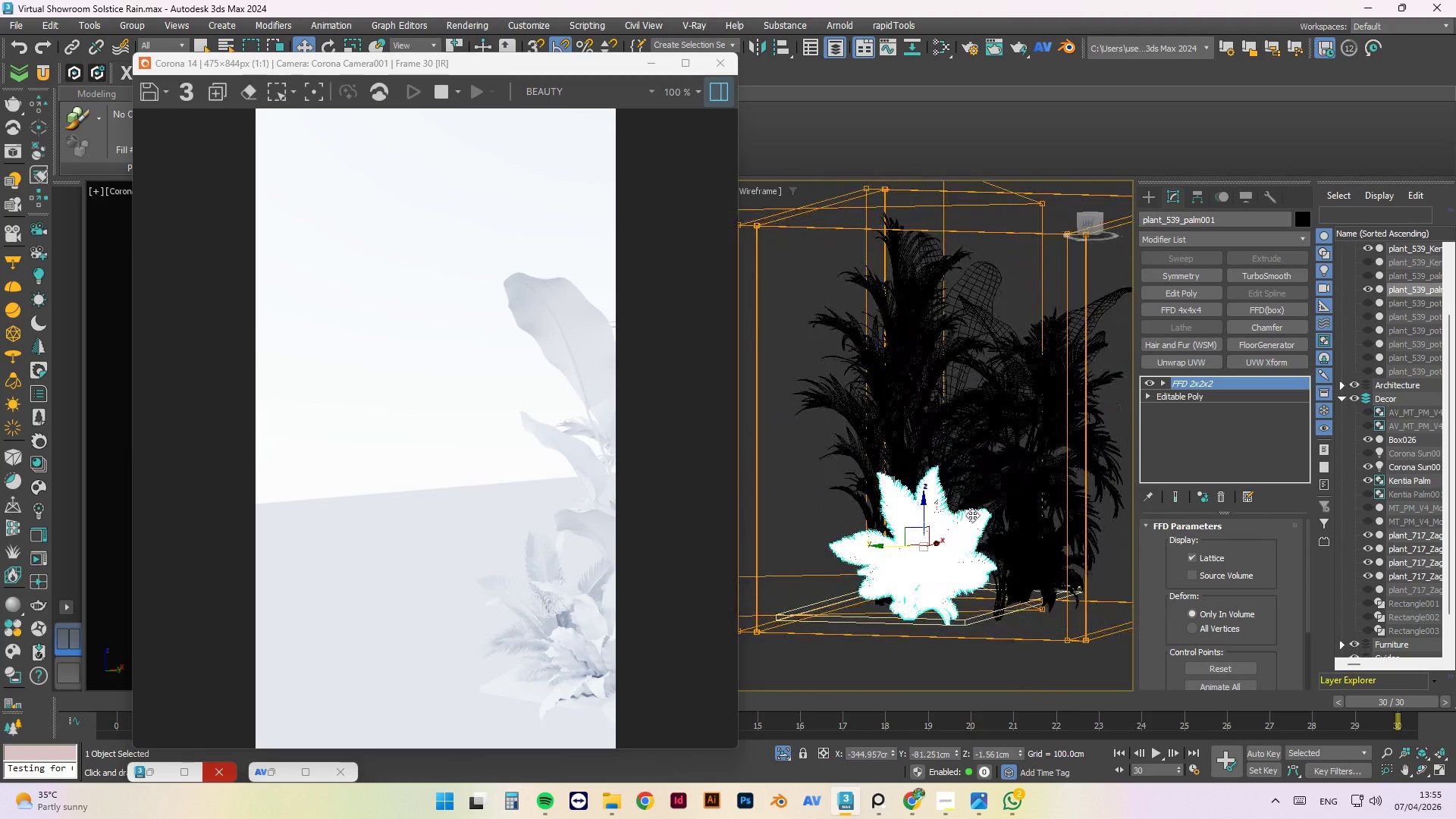 
key(Alt+AltLeft)
 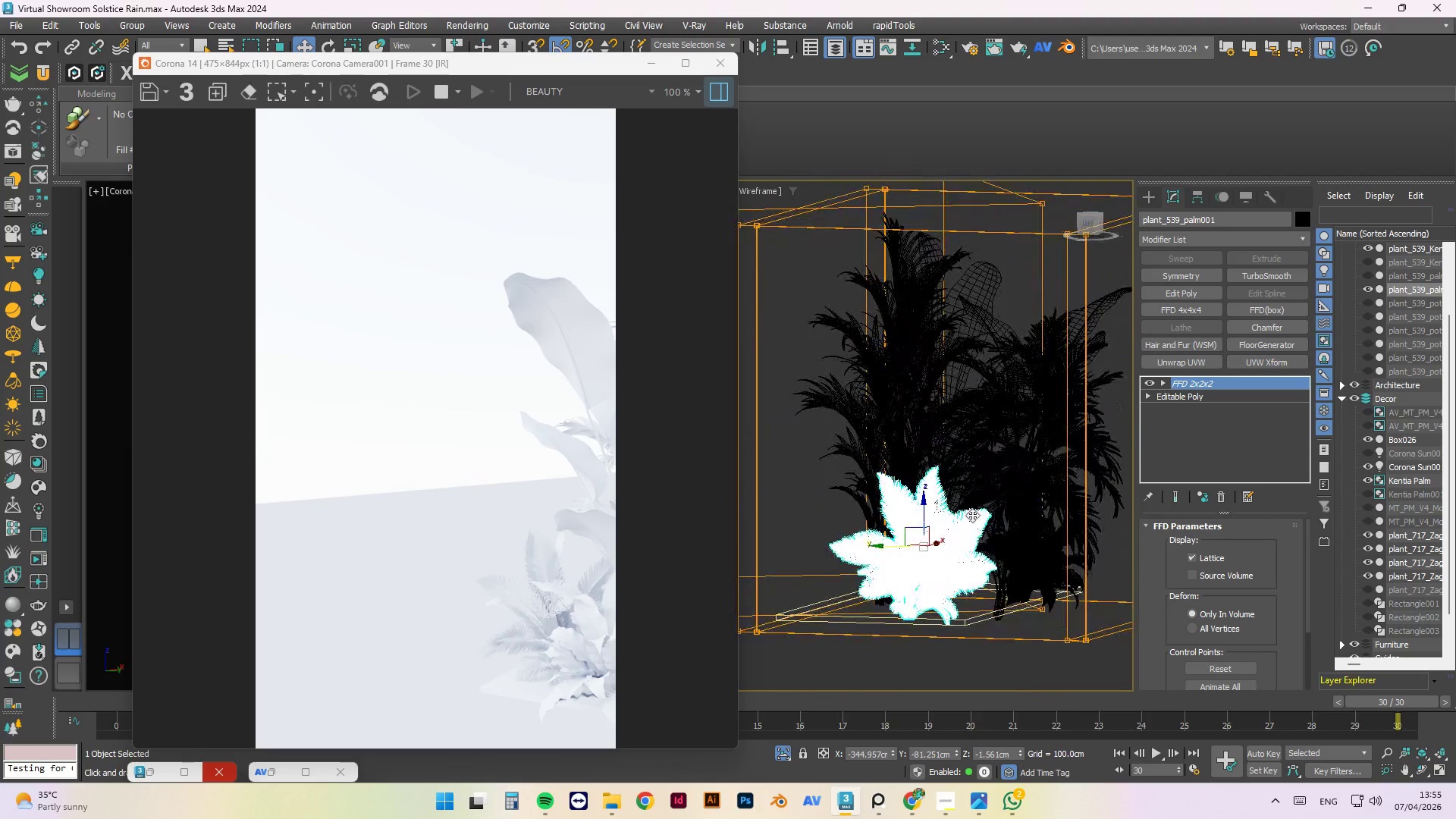 
key(Alt+AltLeft)
 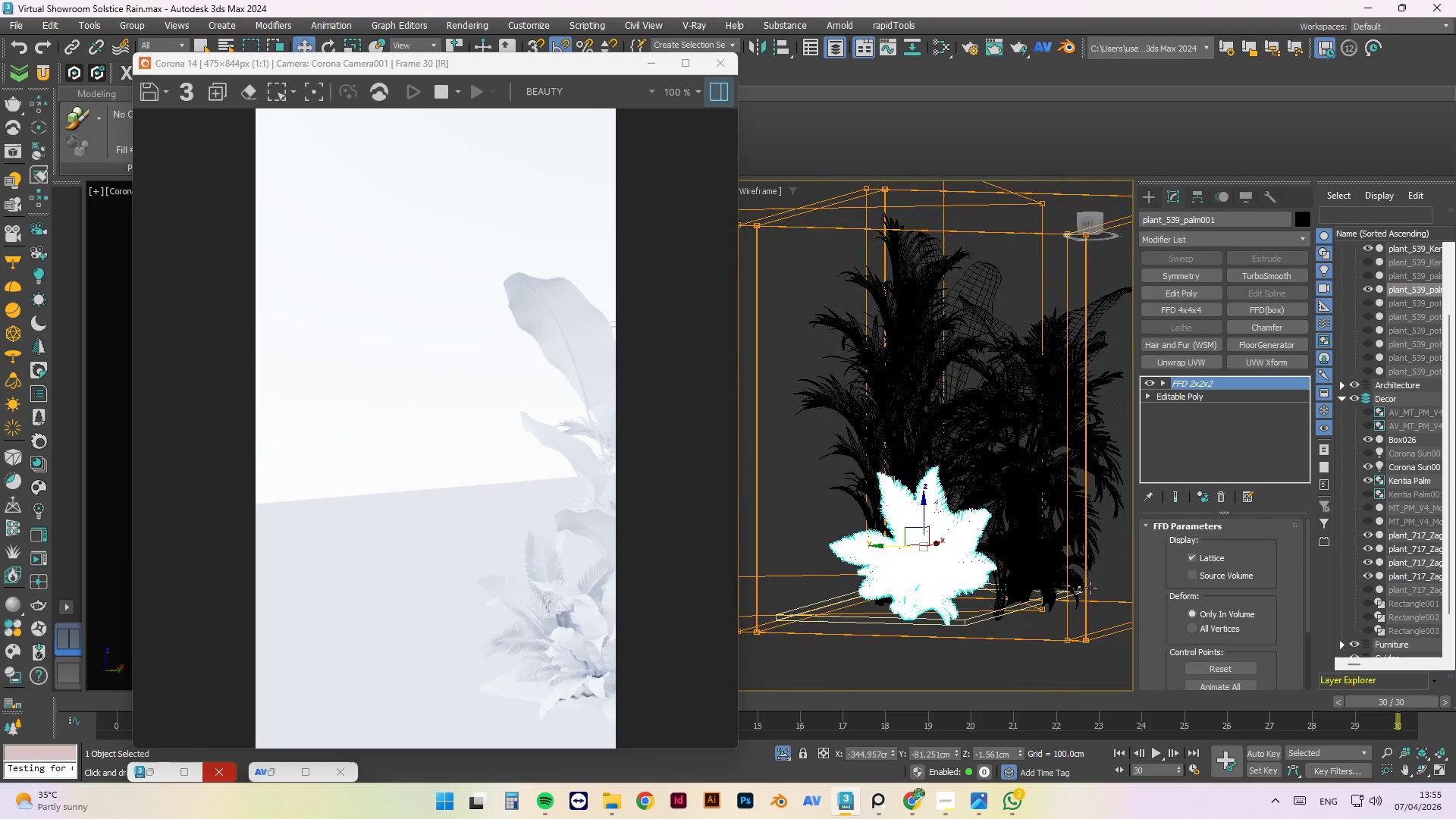 
key(Alt+AltLeft)
 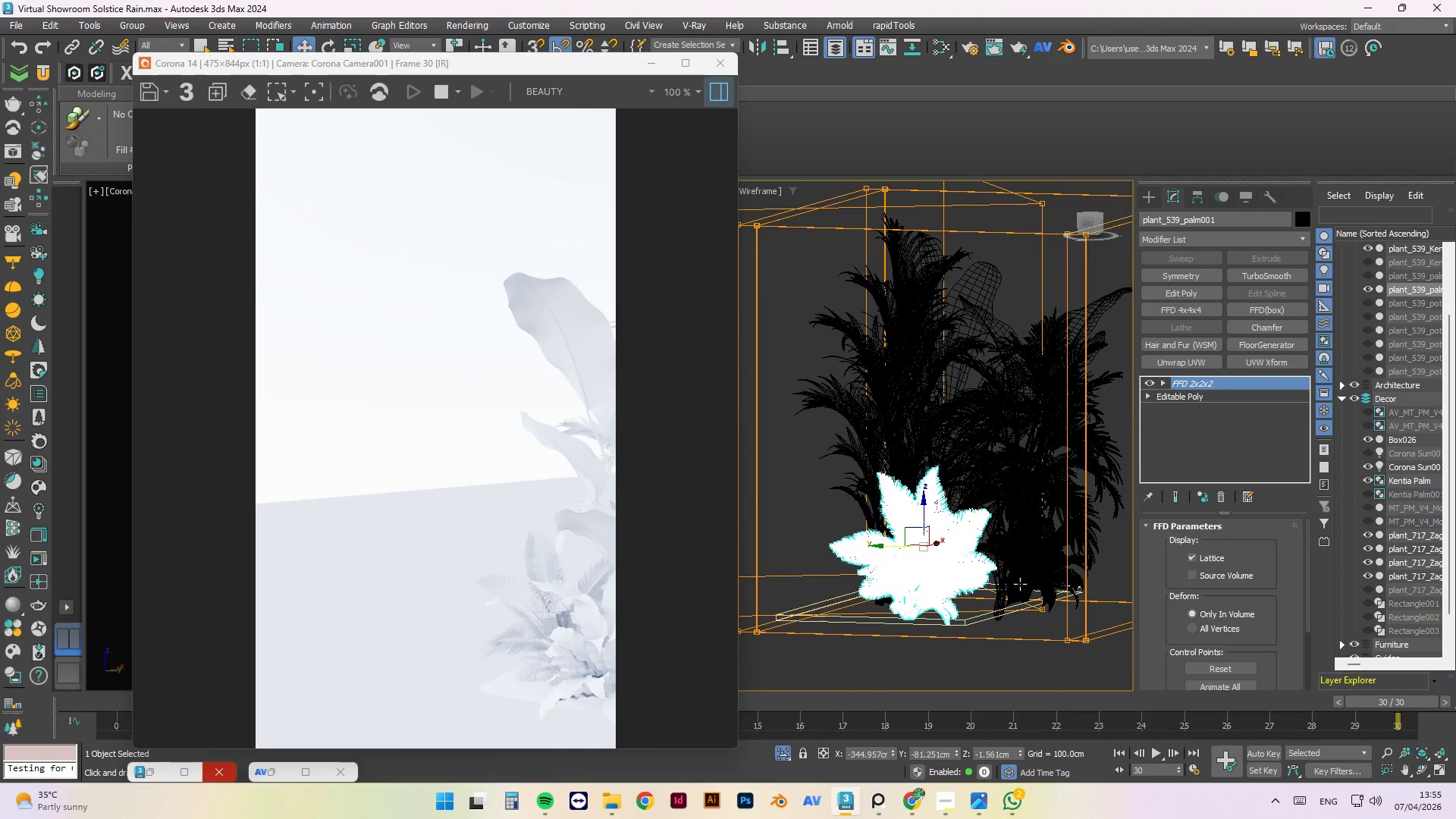 
left_click([1025, 568])
 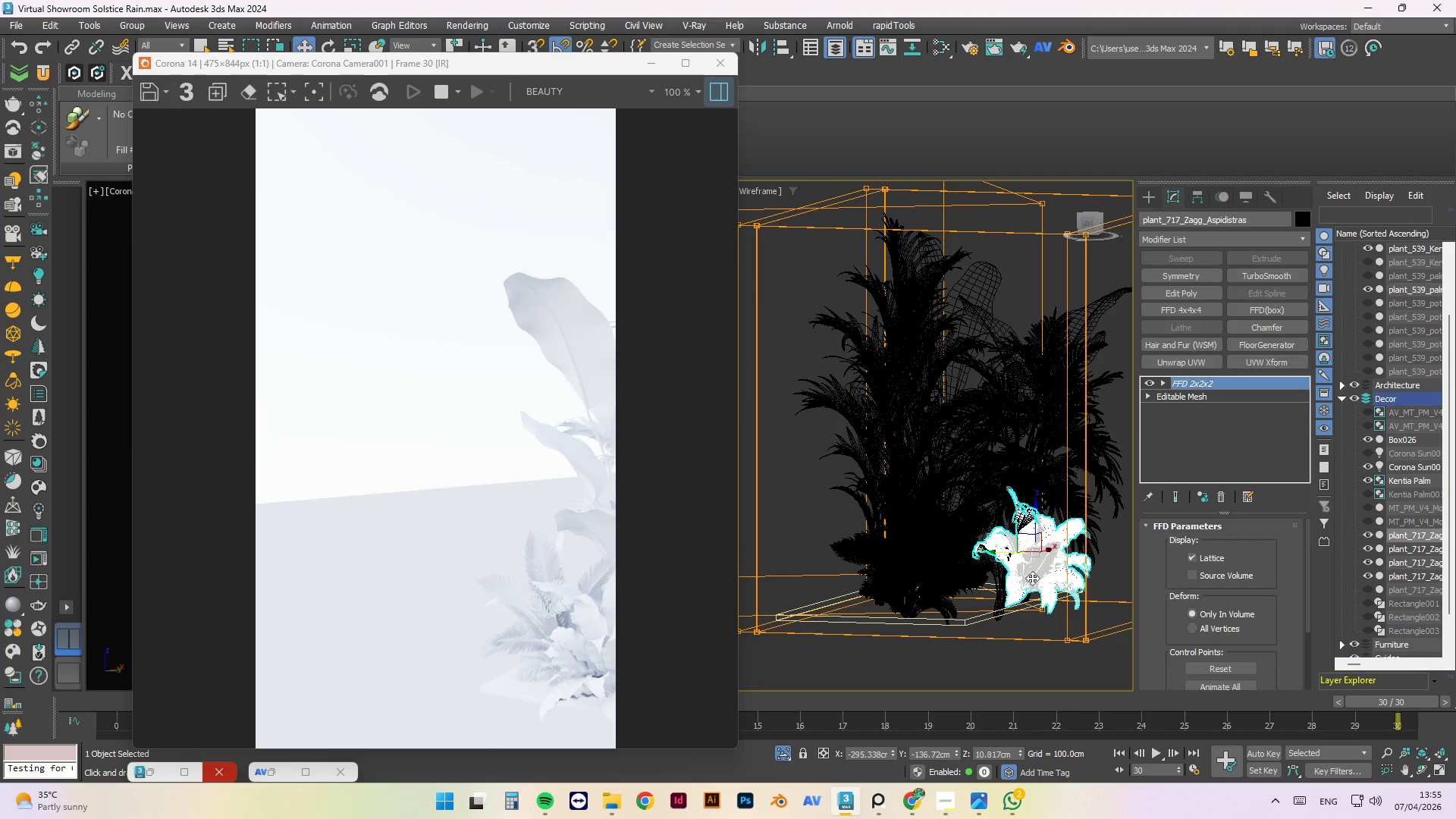 
scroll: coordinate [1032, 583], scroll_direction: up, amount: 2.0
 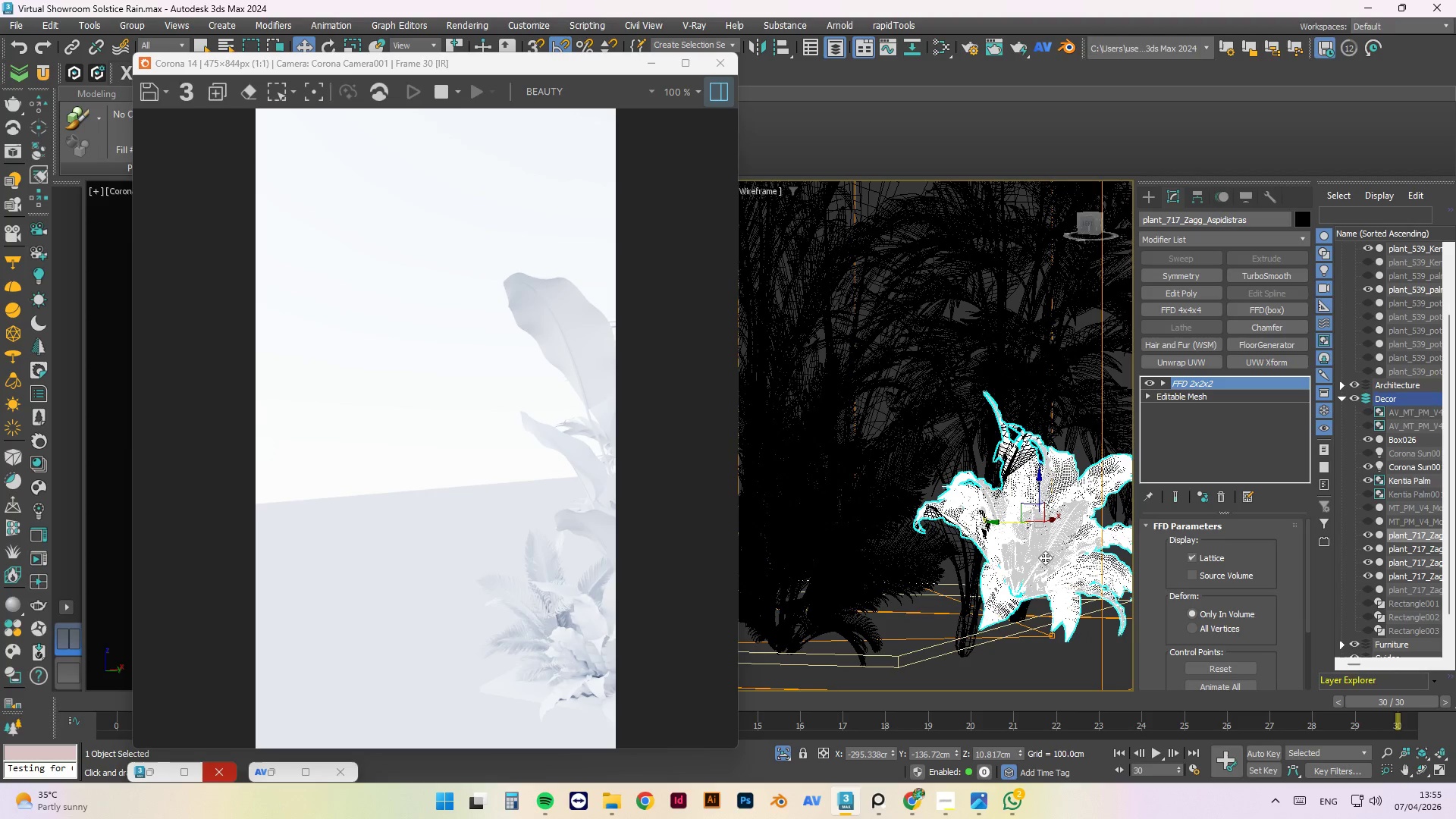 
hold_key(key=AltLeft, duration=1.5)
 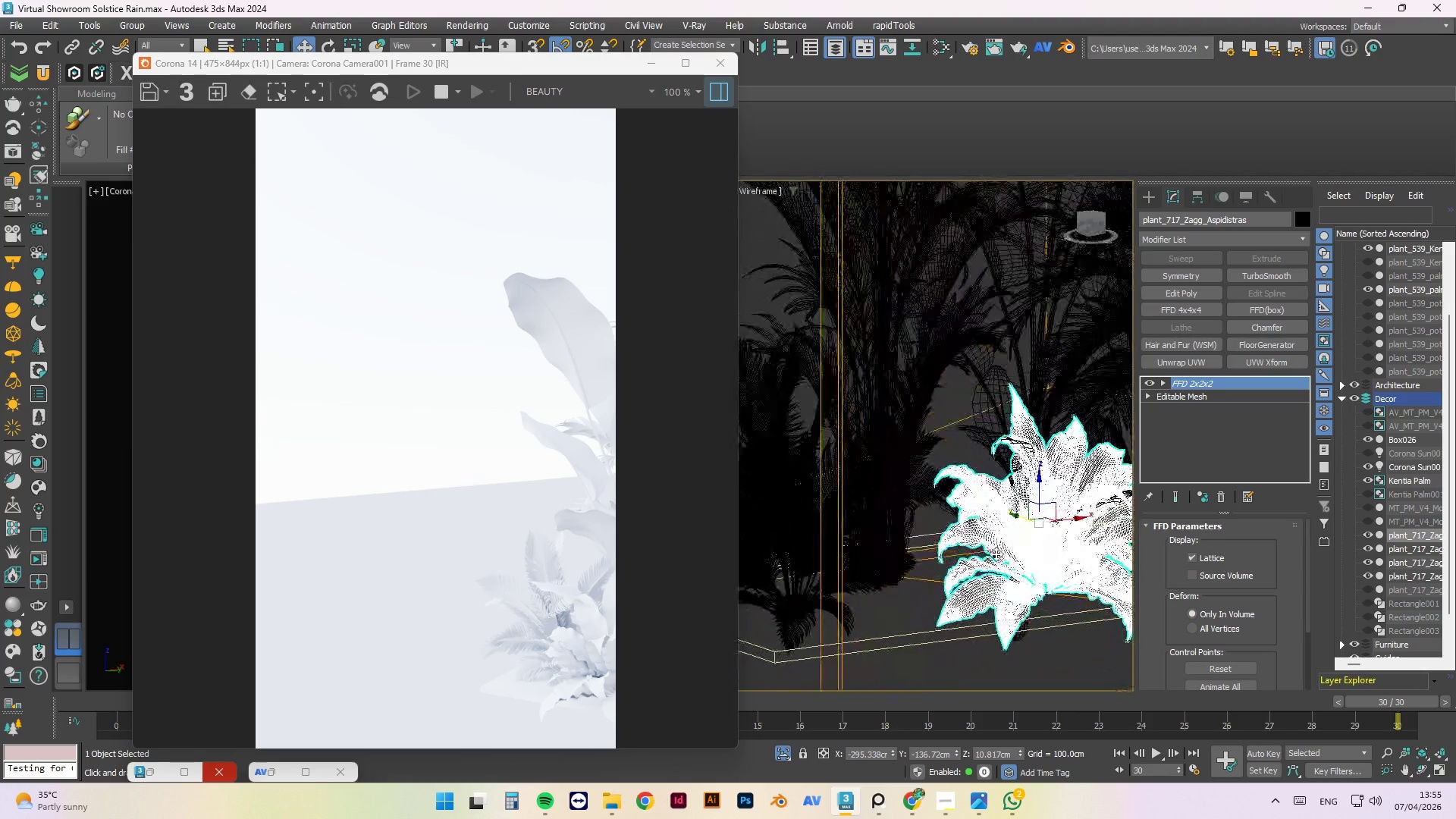 
hold_key(key=AltLeft, duration=0.84)
 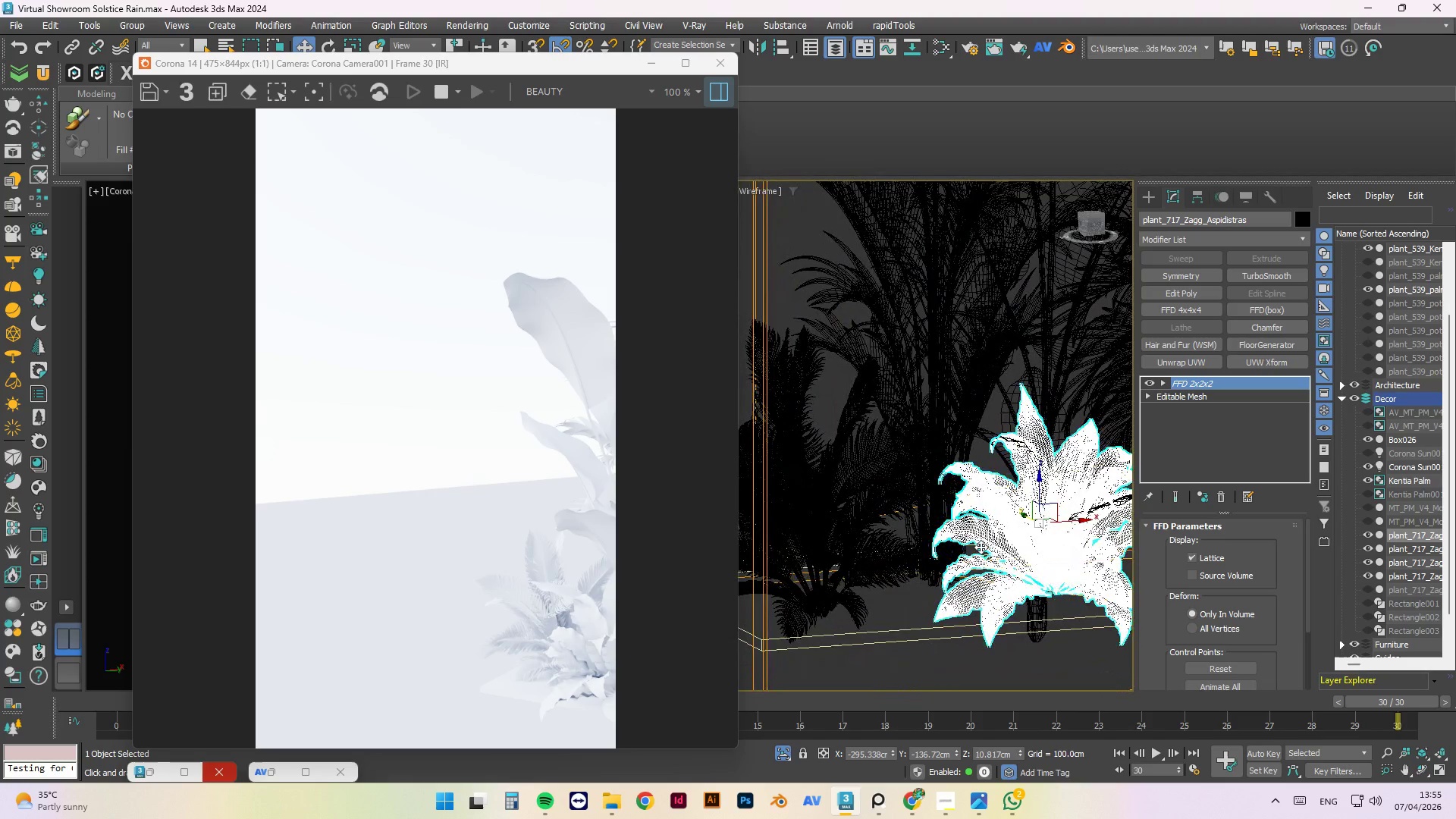 
key(F)
 